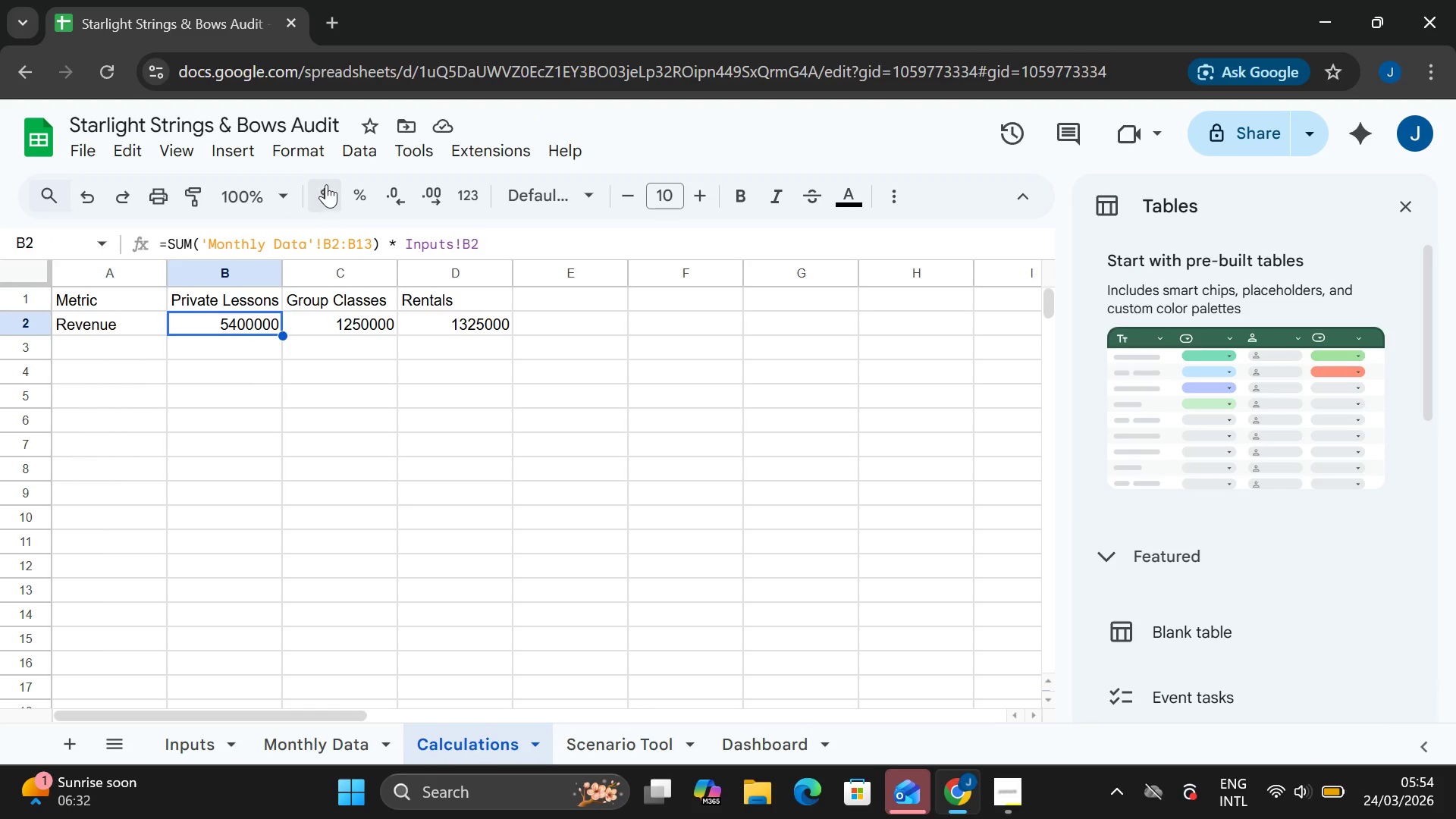 
left_click([305, 150])
 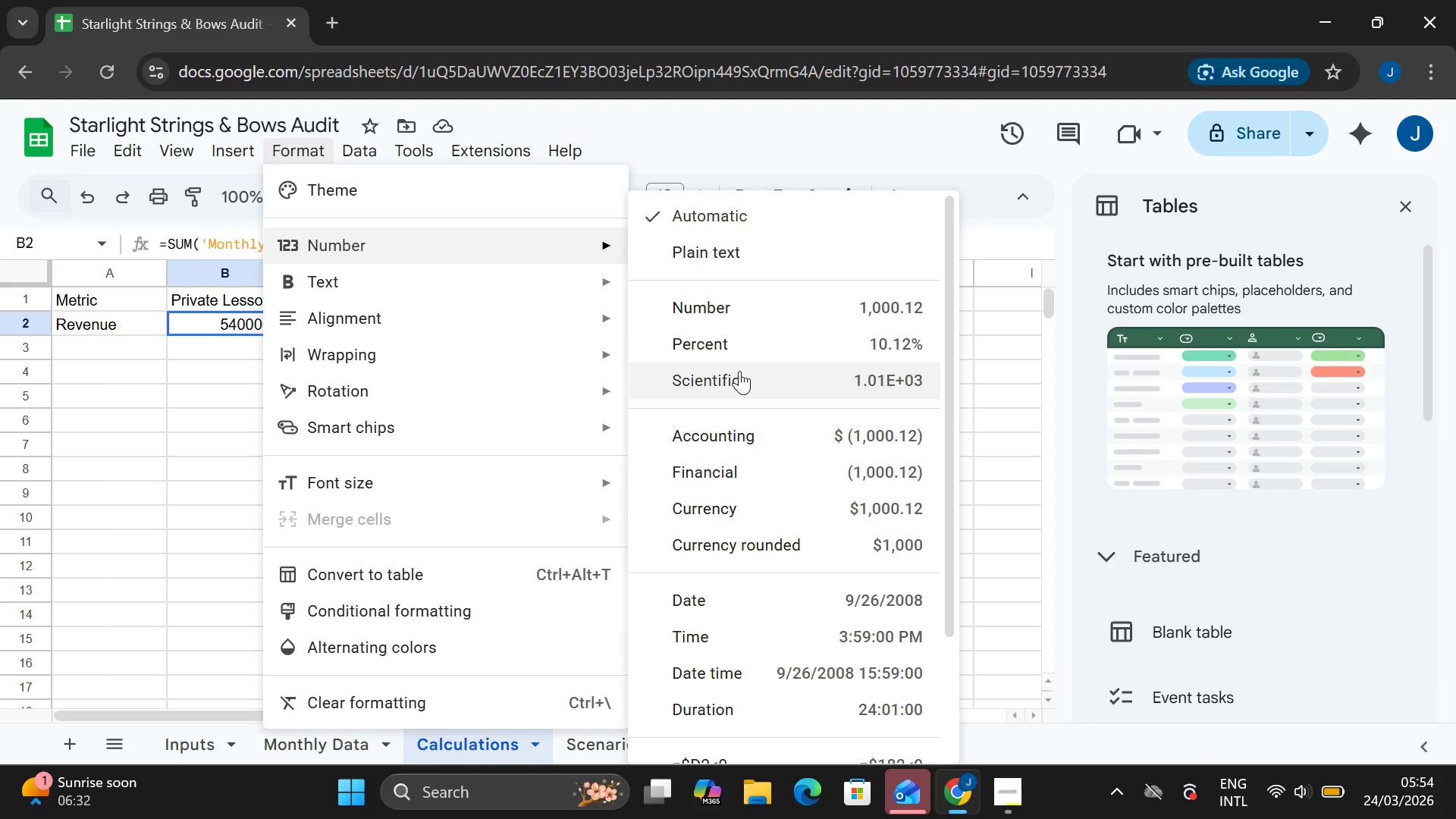 
wait(7.0)
 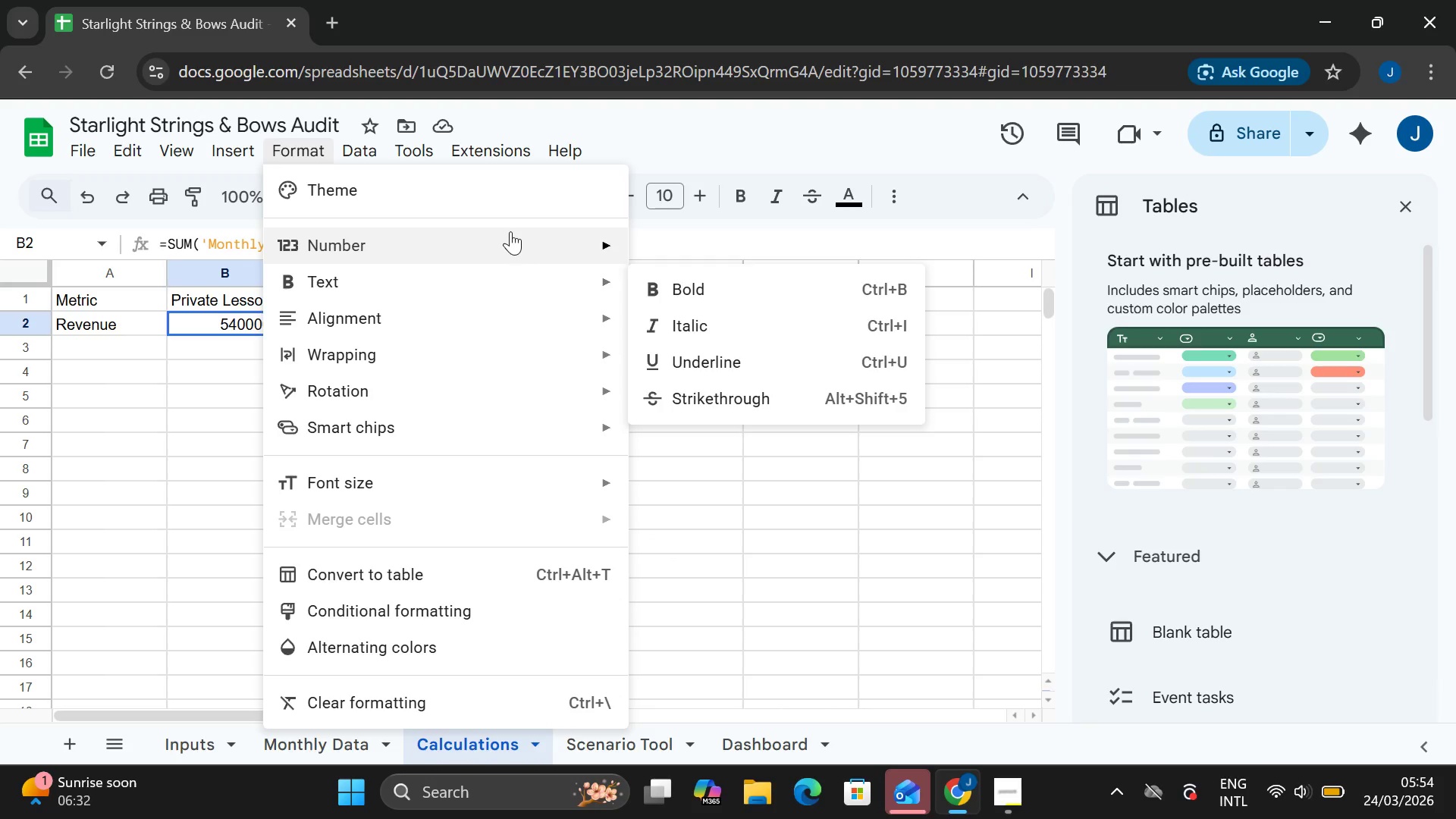 
left_click([745, 497])
 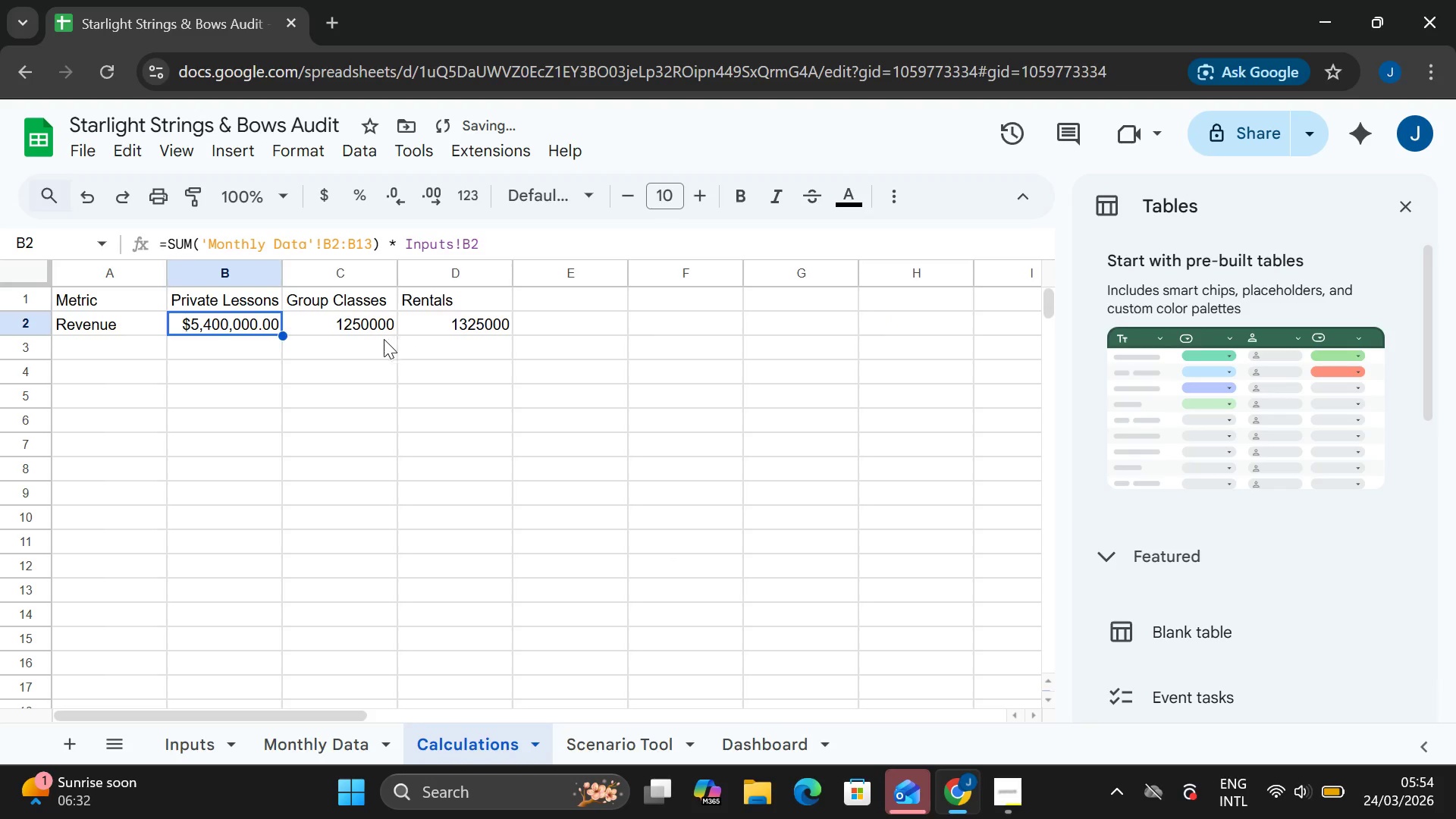 
left_click([369, 330])
 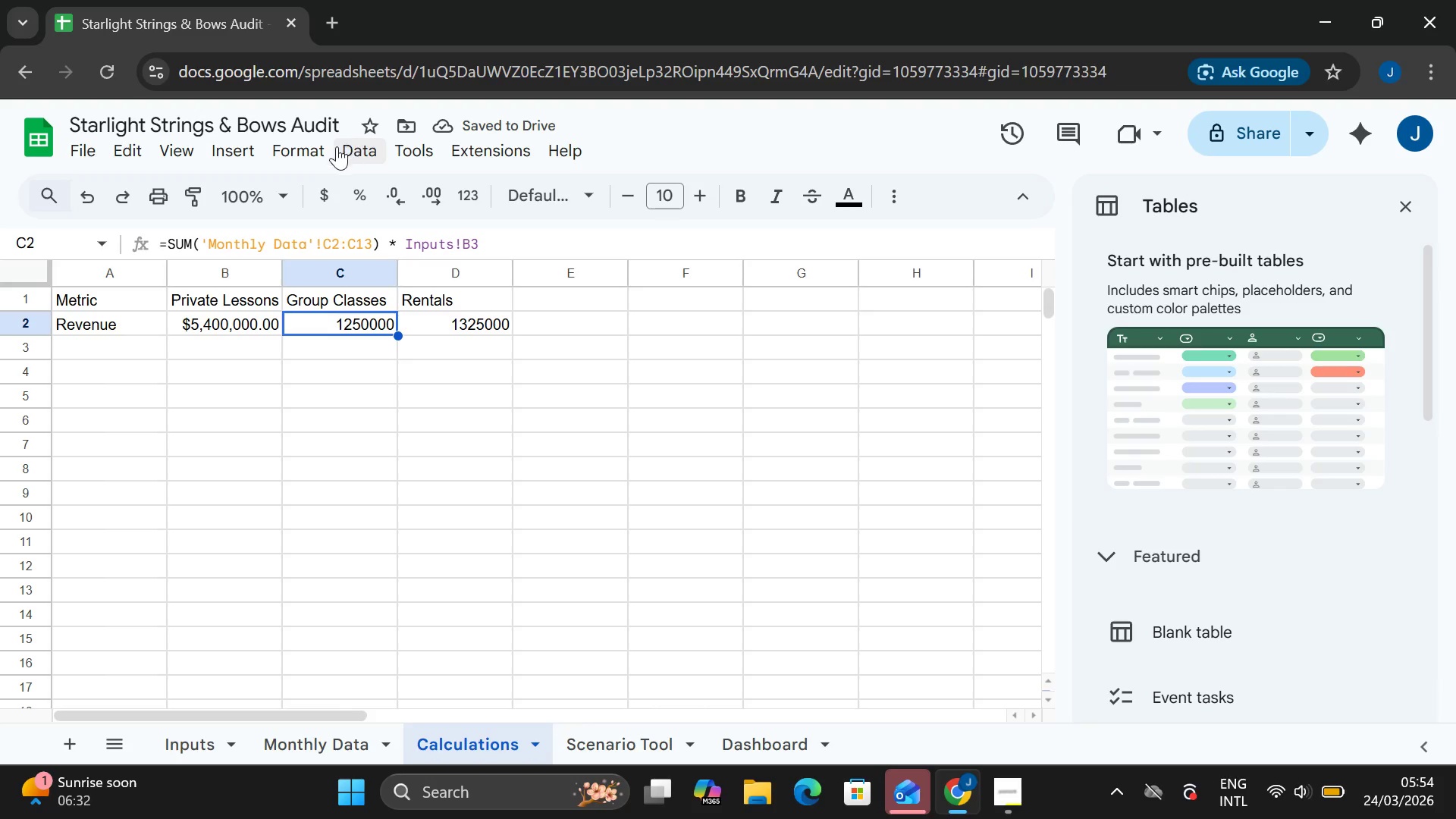 
left_click([298, 146])
 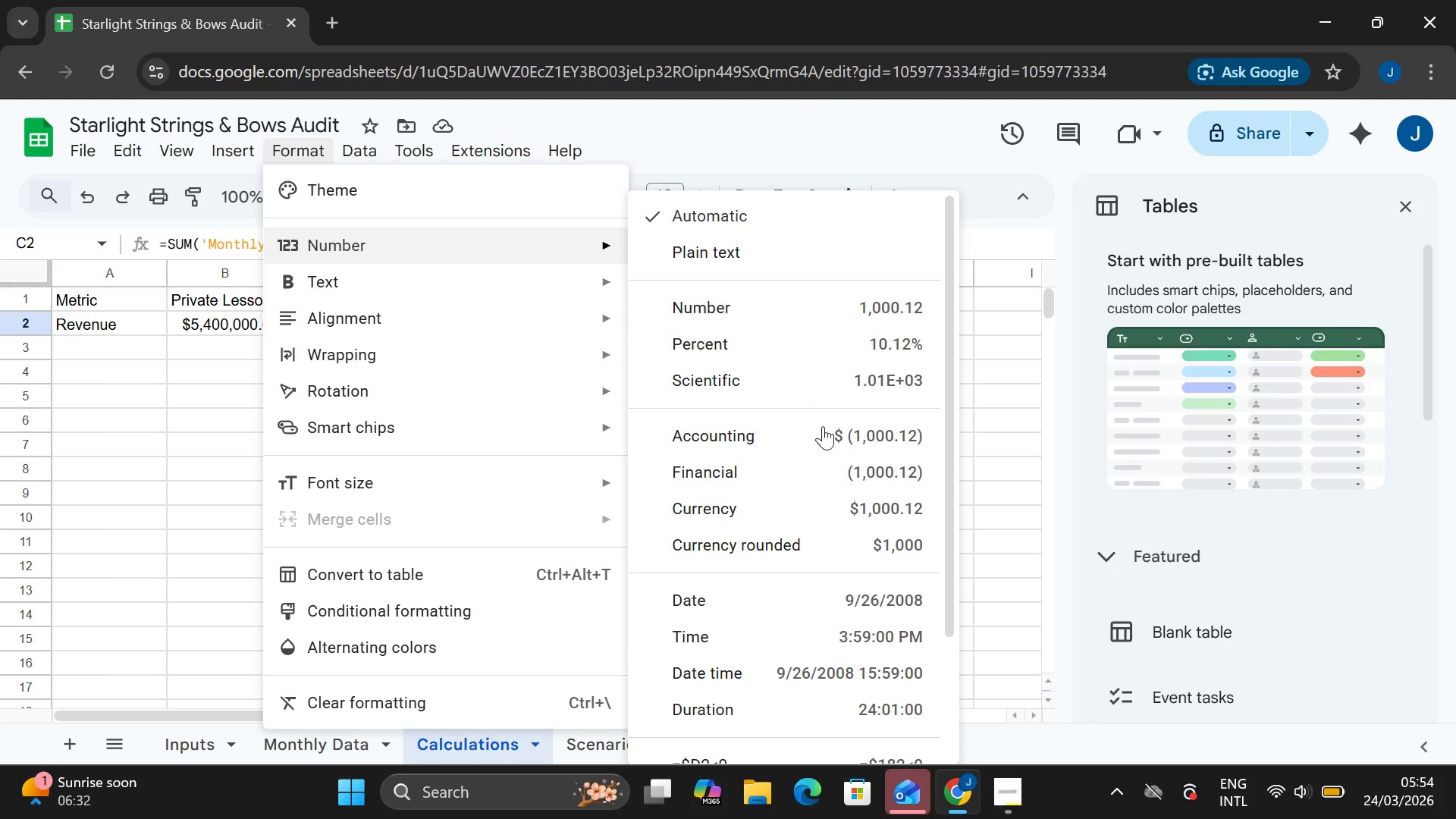 
left_click([783, 476])
 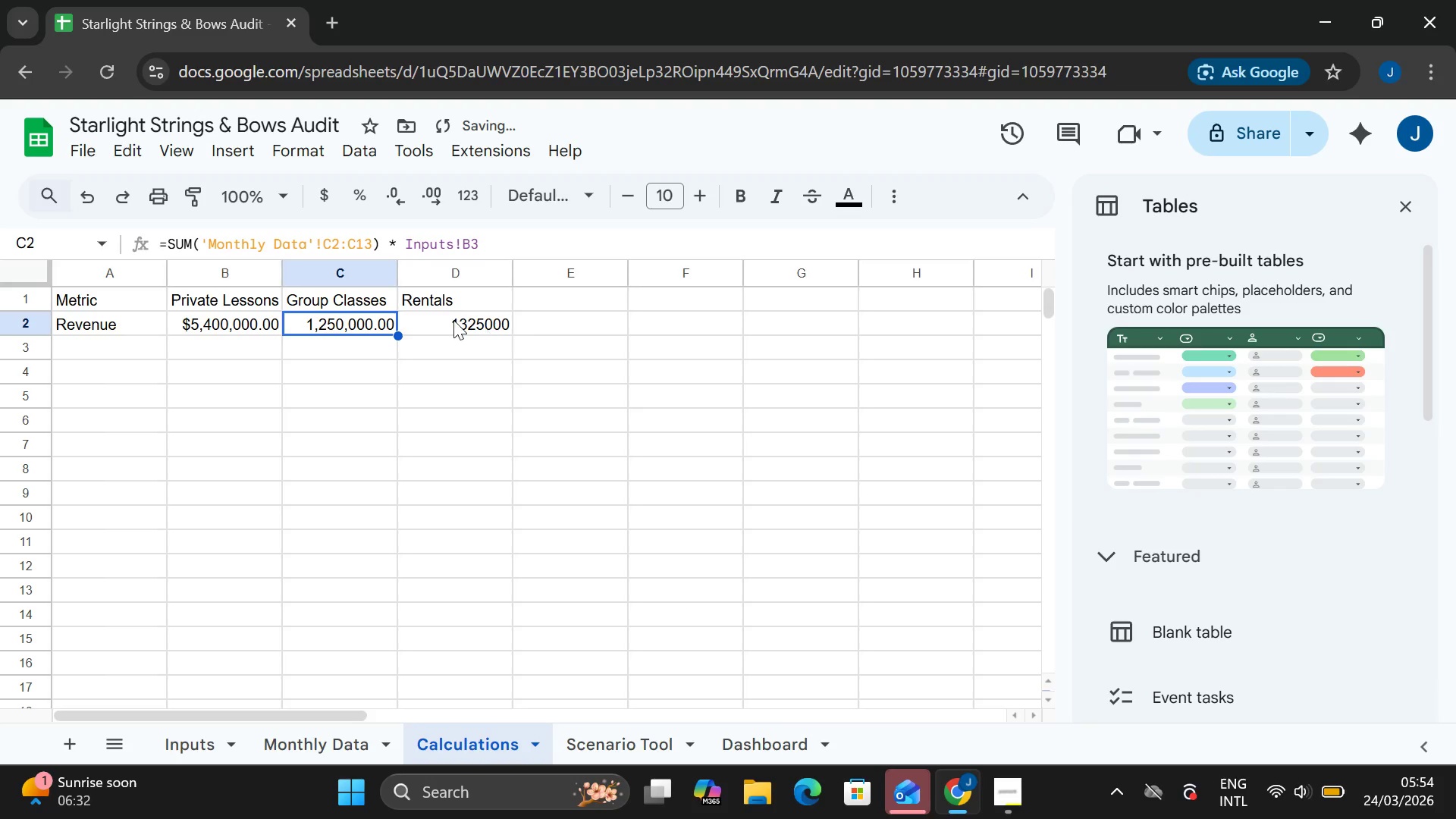 
left_click([449, 318])
 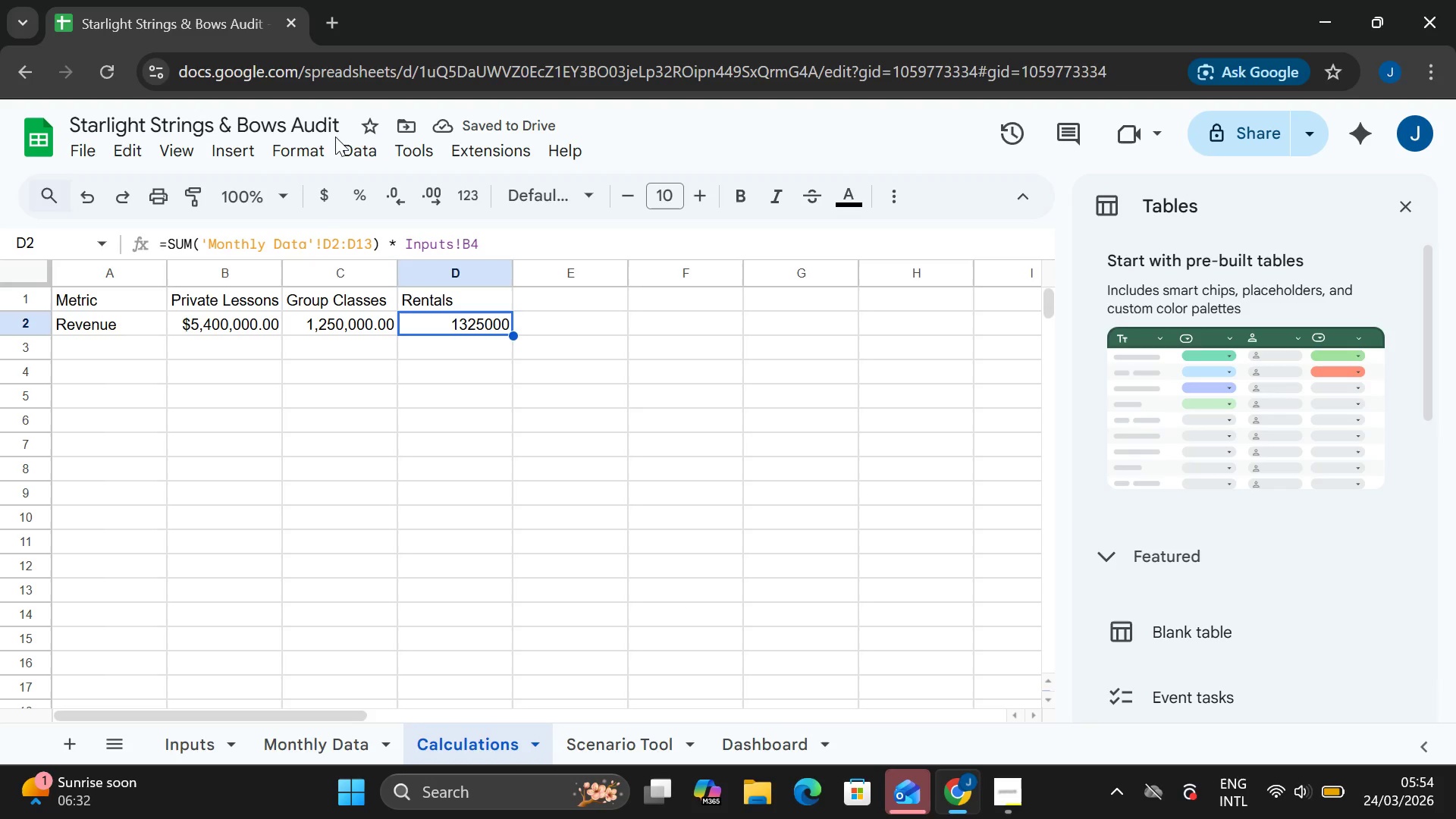 
left_click([302, 146])
 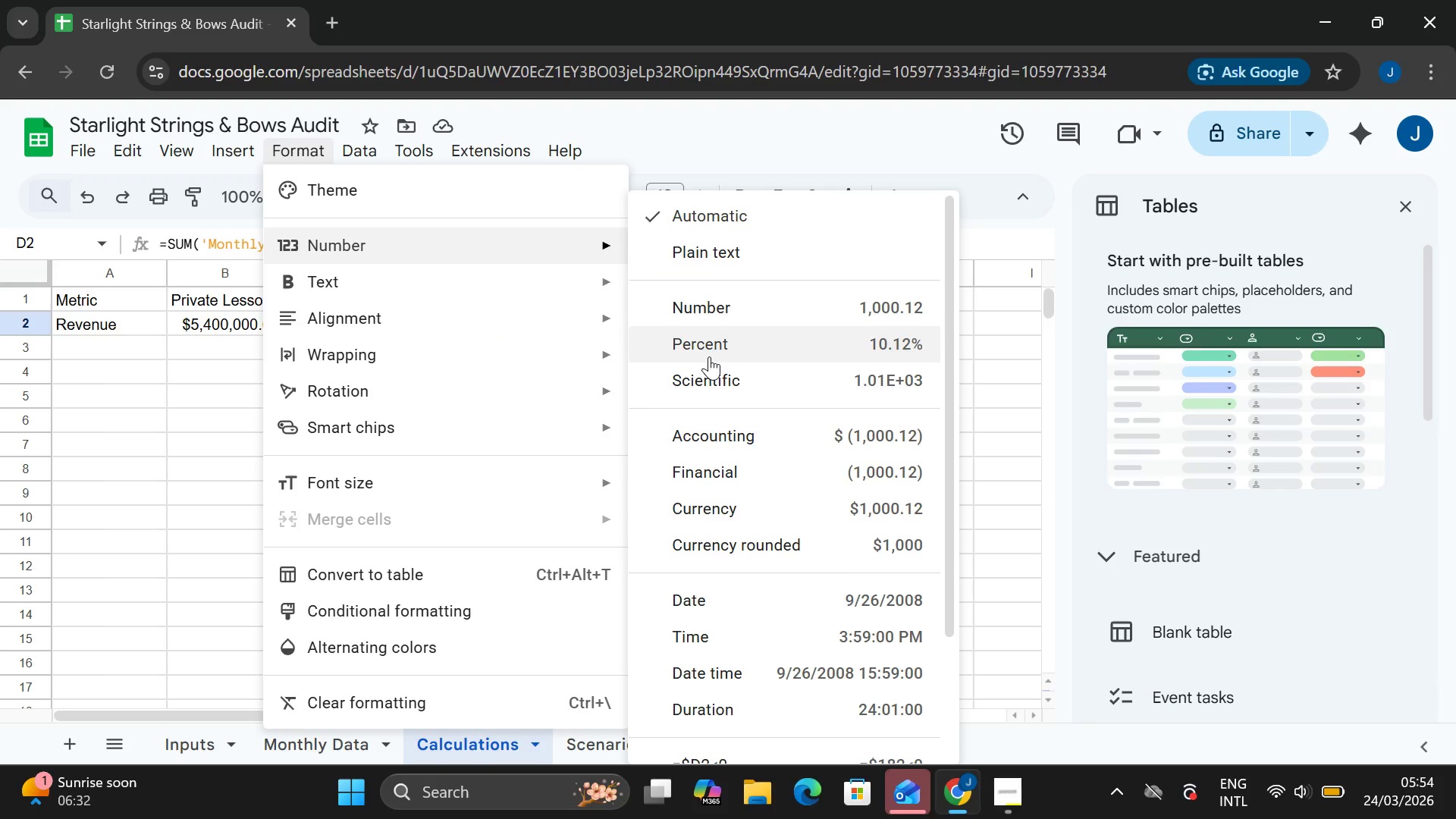 
left_click([780, 497])
 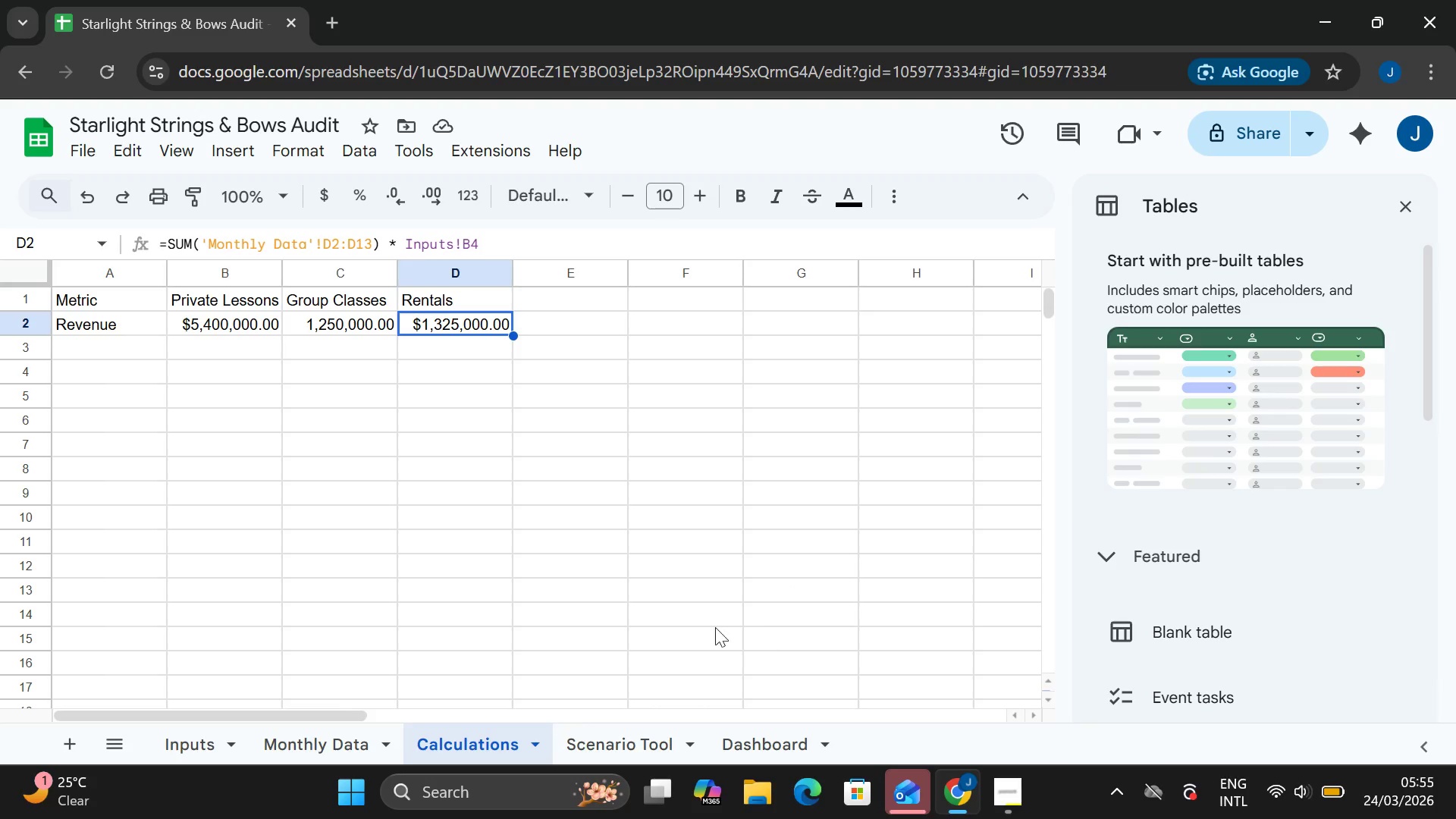 
wait(35.23)
 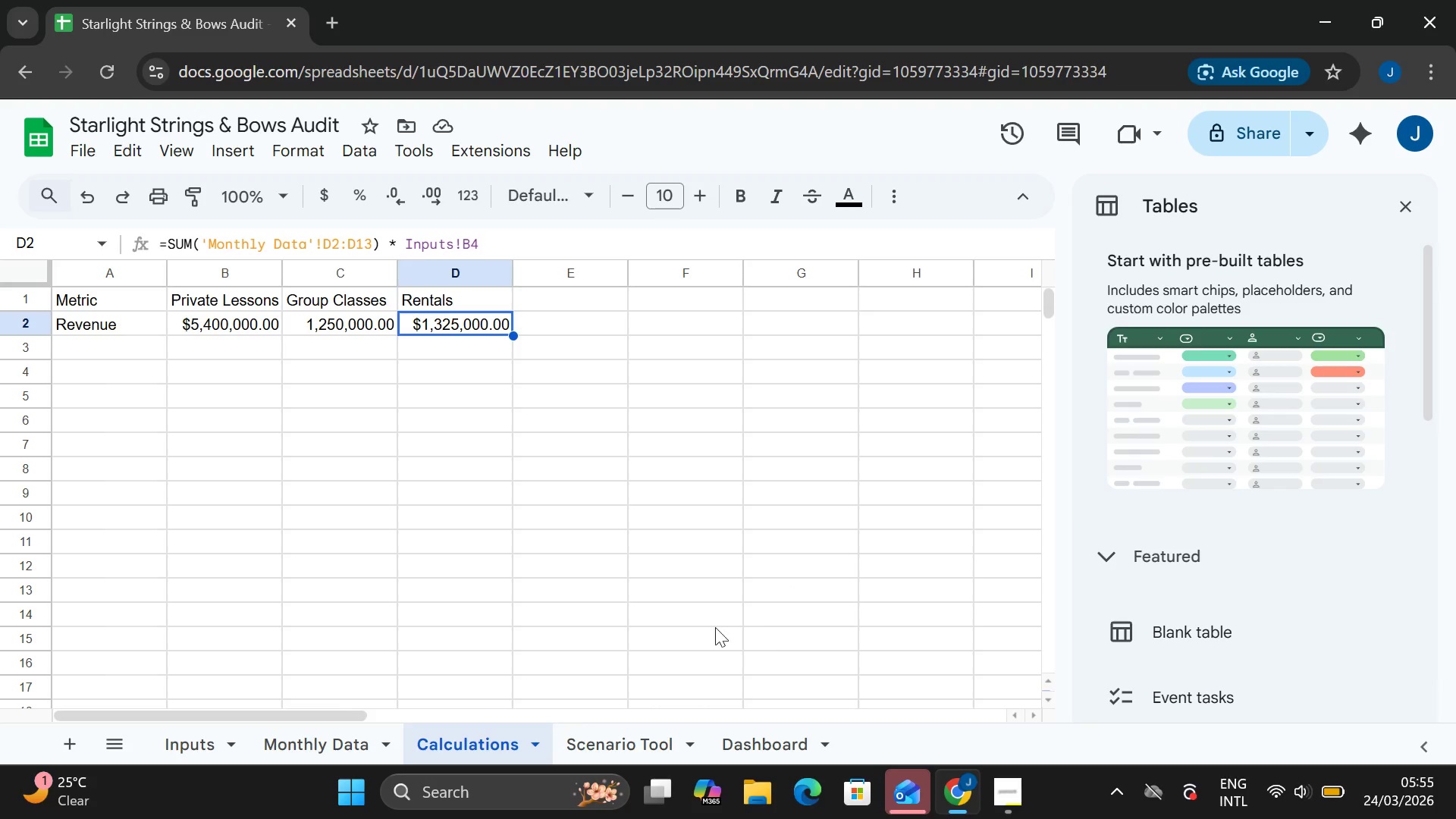 
double_click([214, 347])
 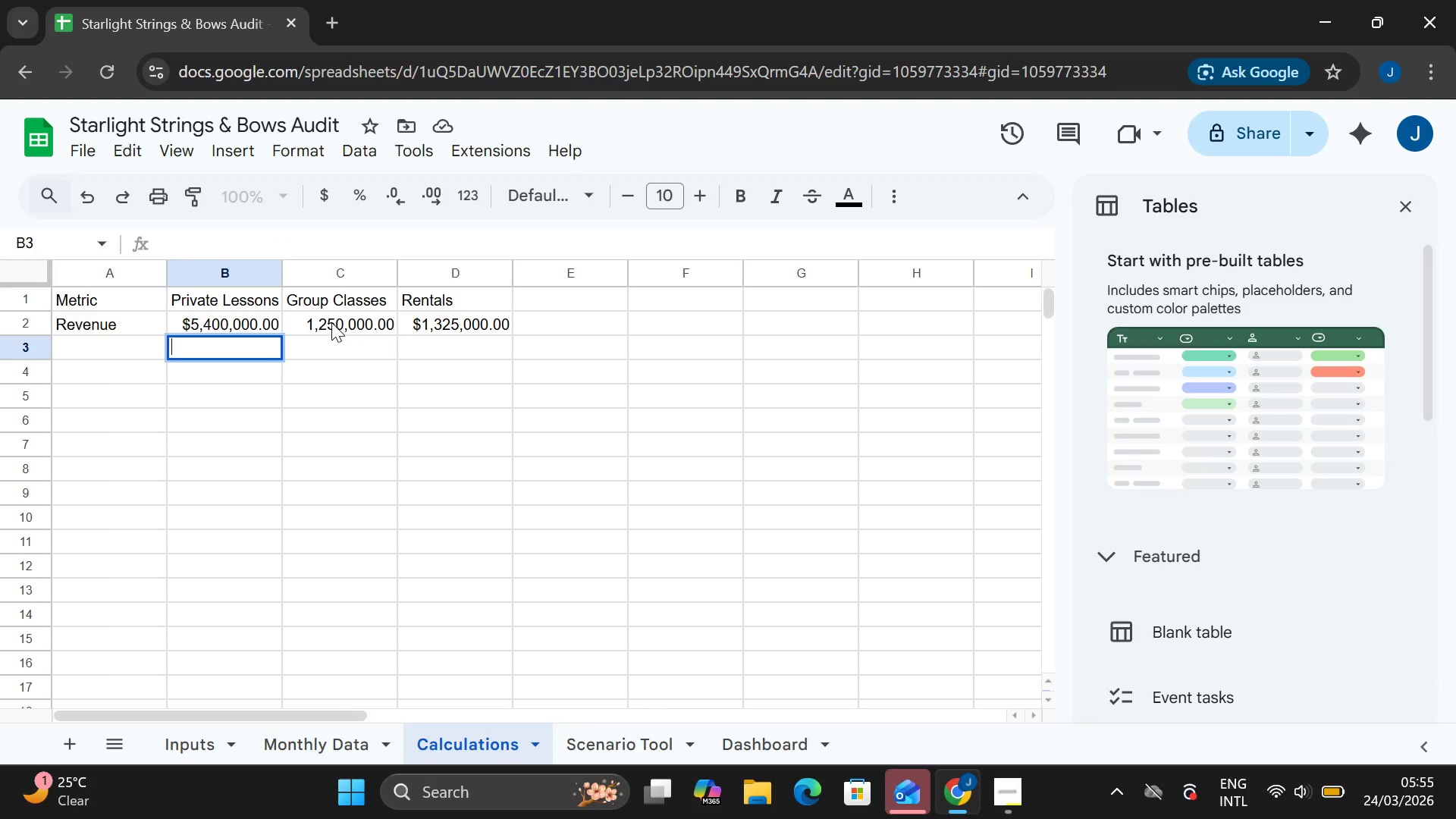 
key(Equal)
 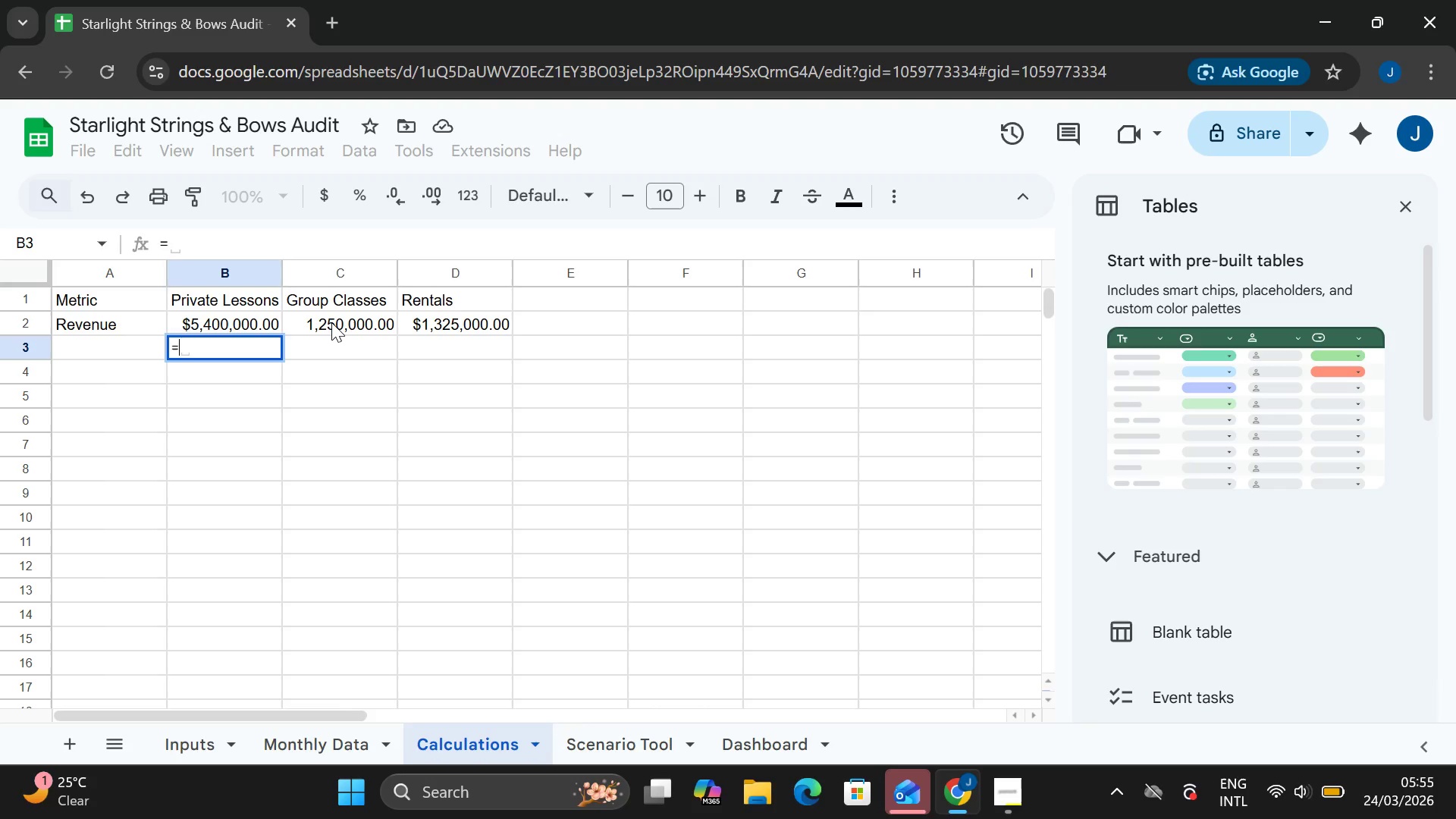 
key(CapsLock)
 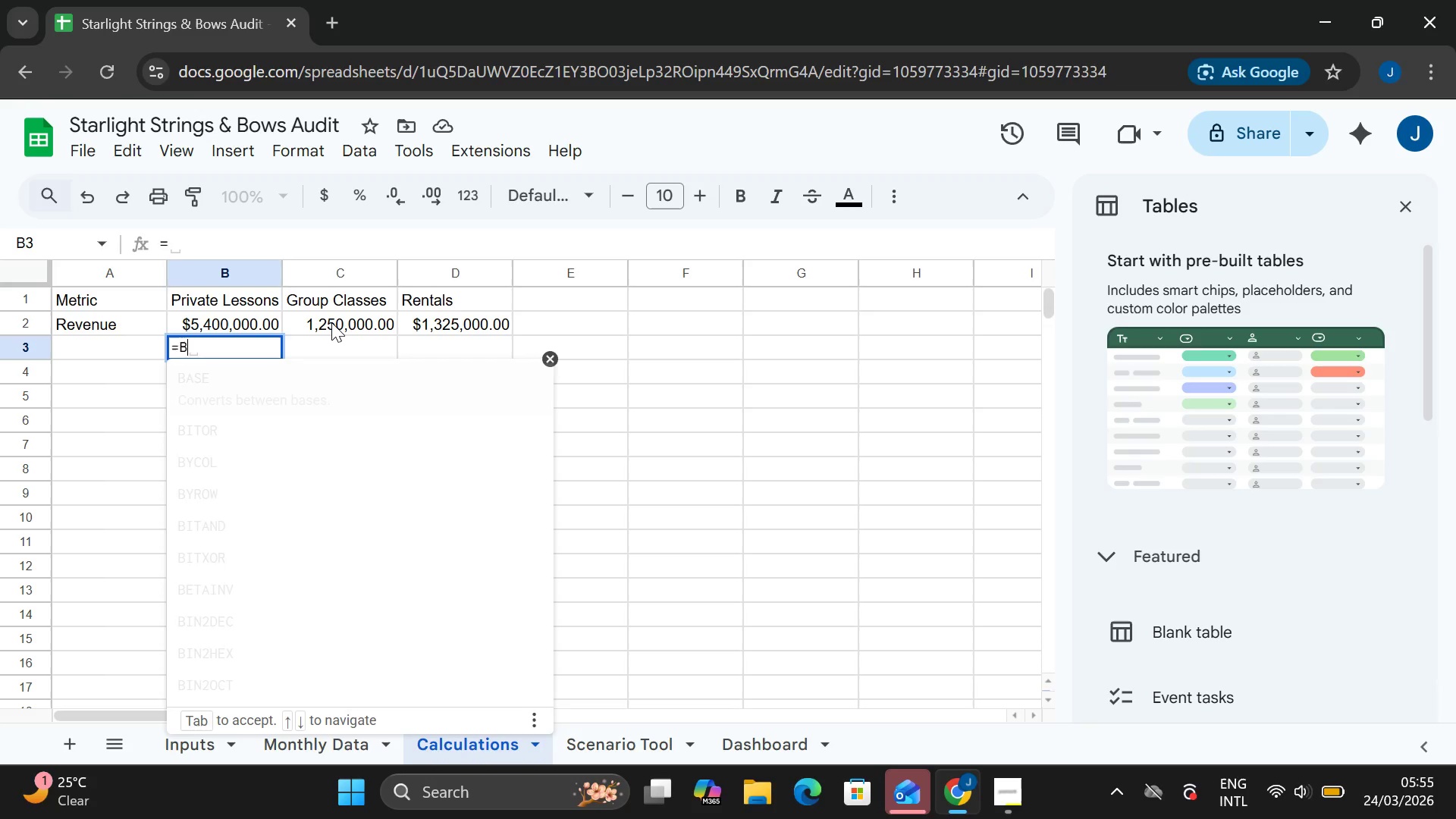 
key(B)
 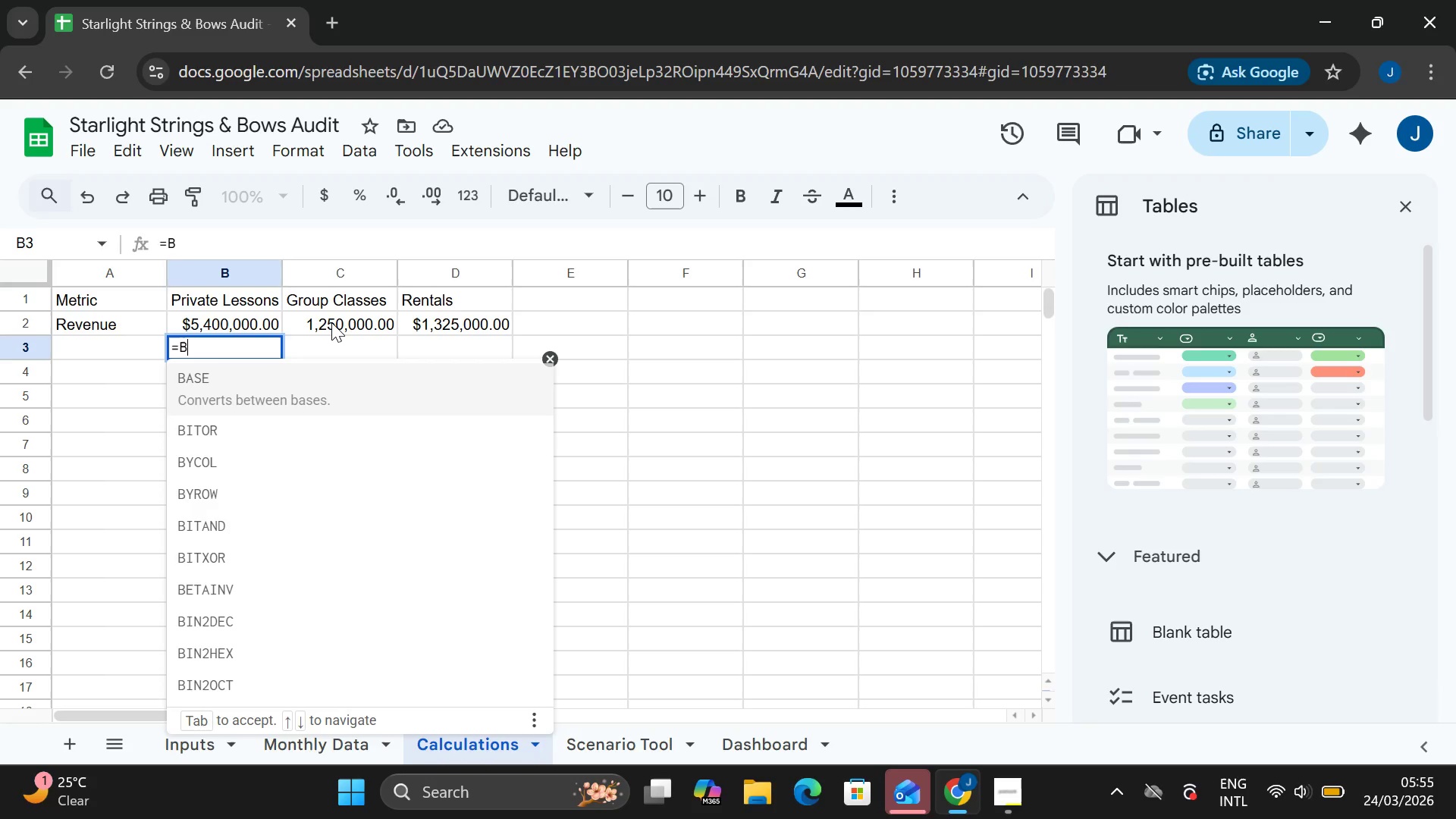 
key(CapsLock)
 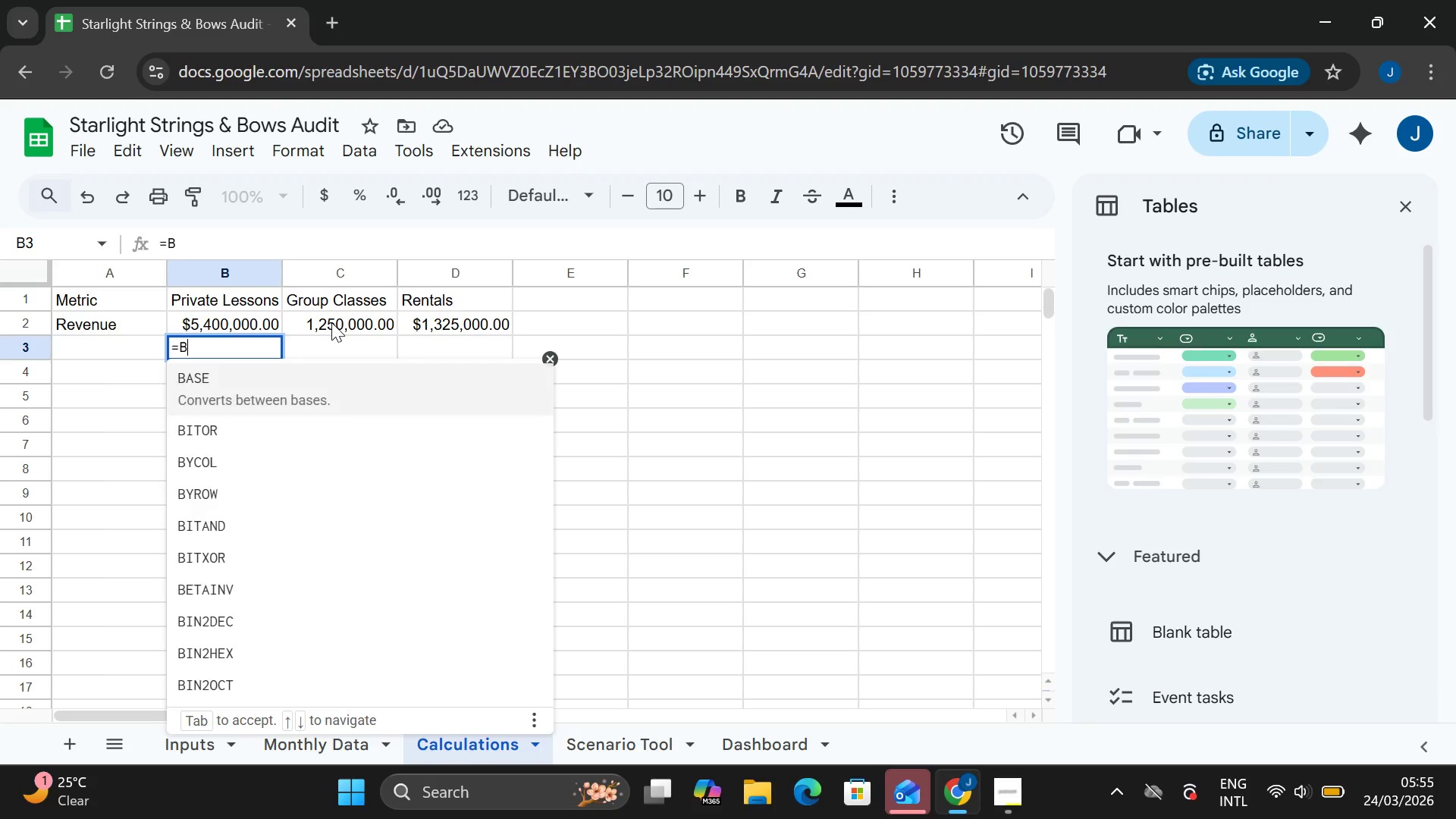 
key(Shift+ShiftLeft)
 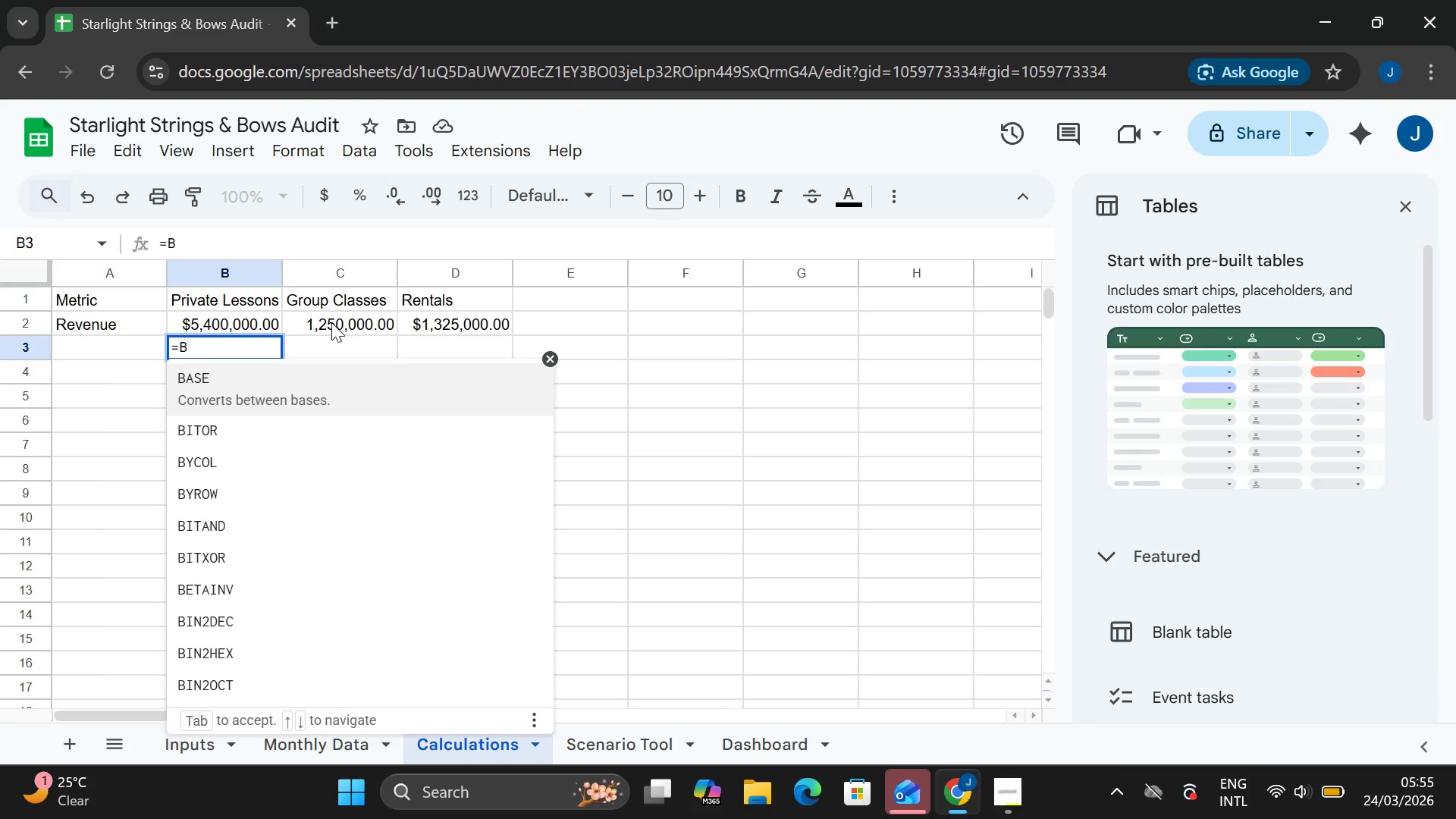 
key(2)
 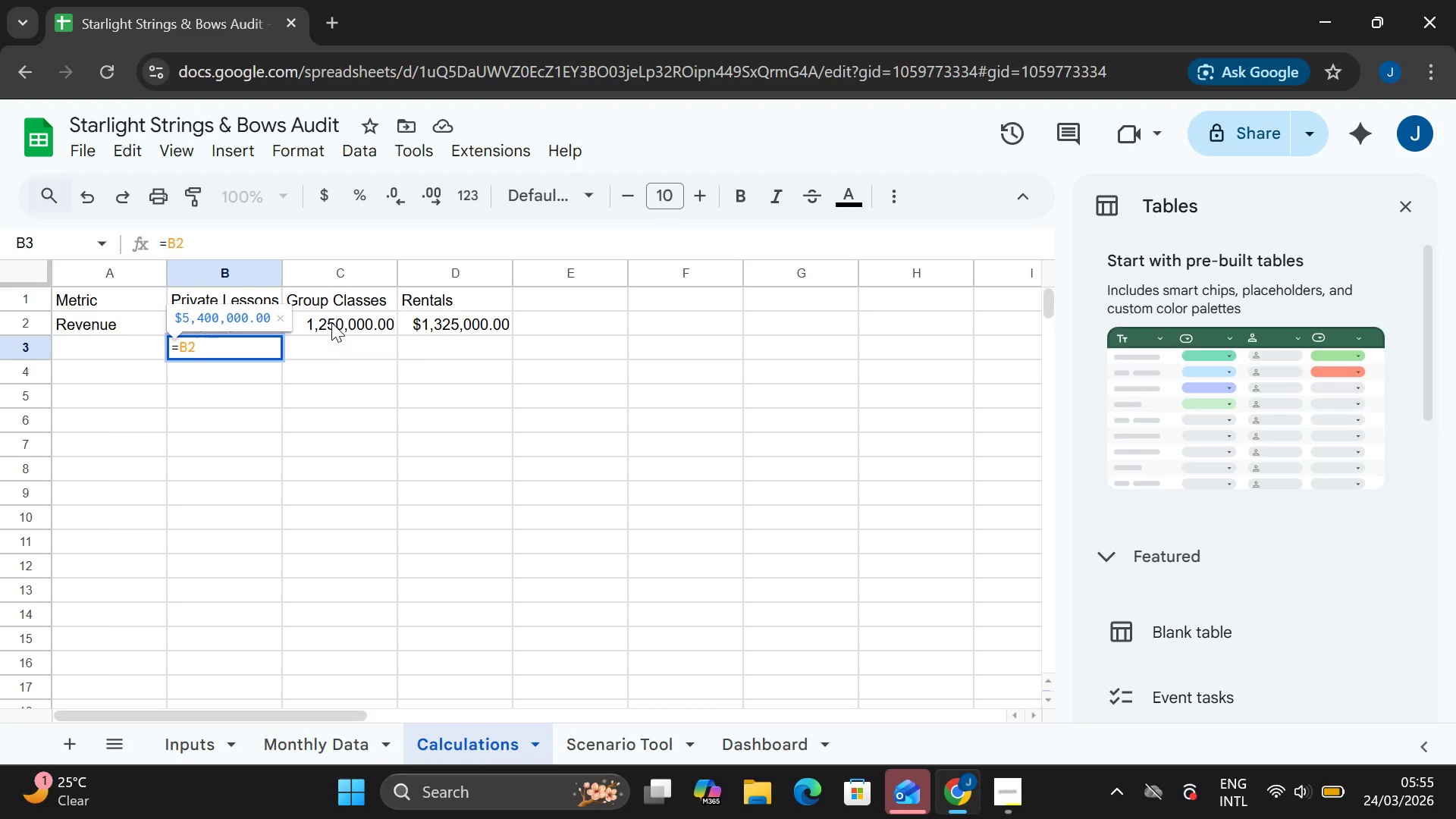 
type(* U)
key(Backspace)
type(Inputa)
 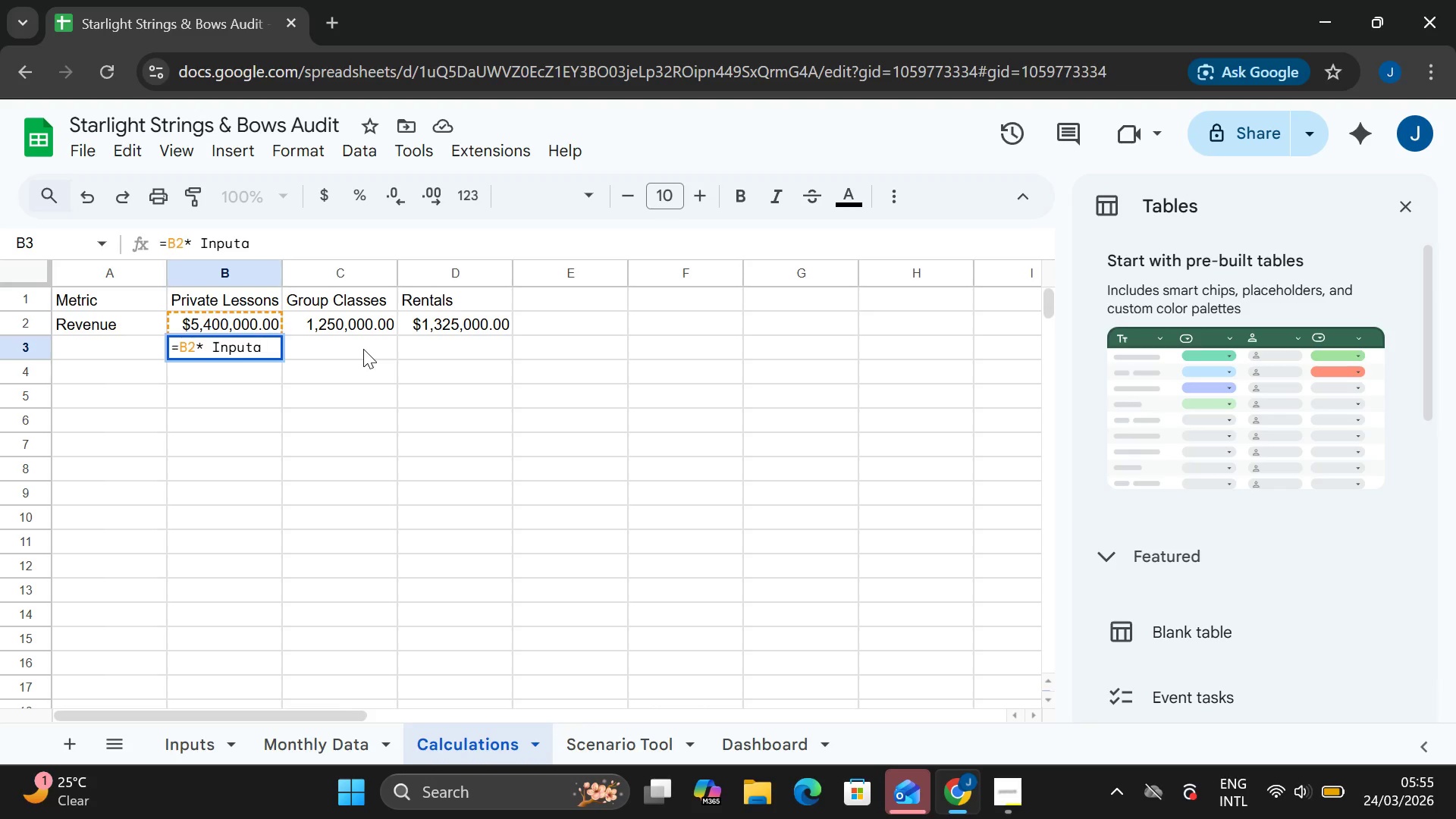 
wait(7.88)
 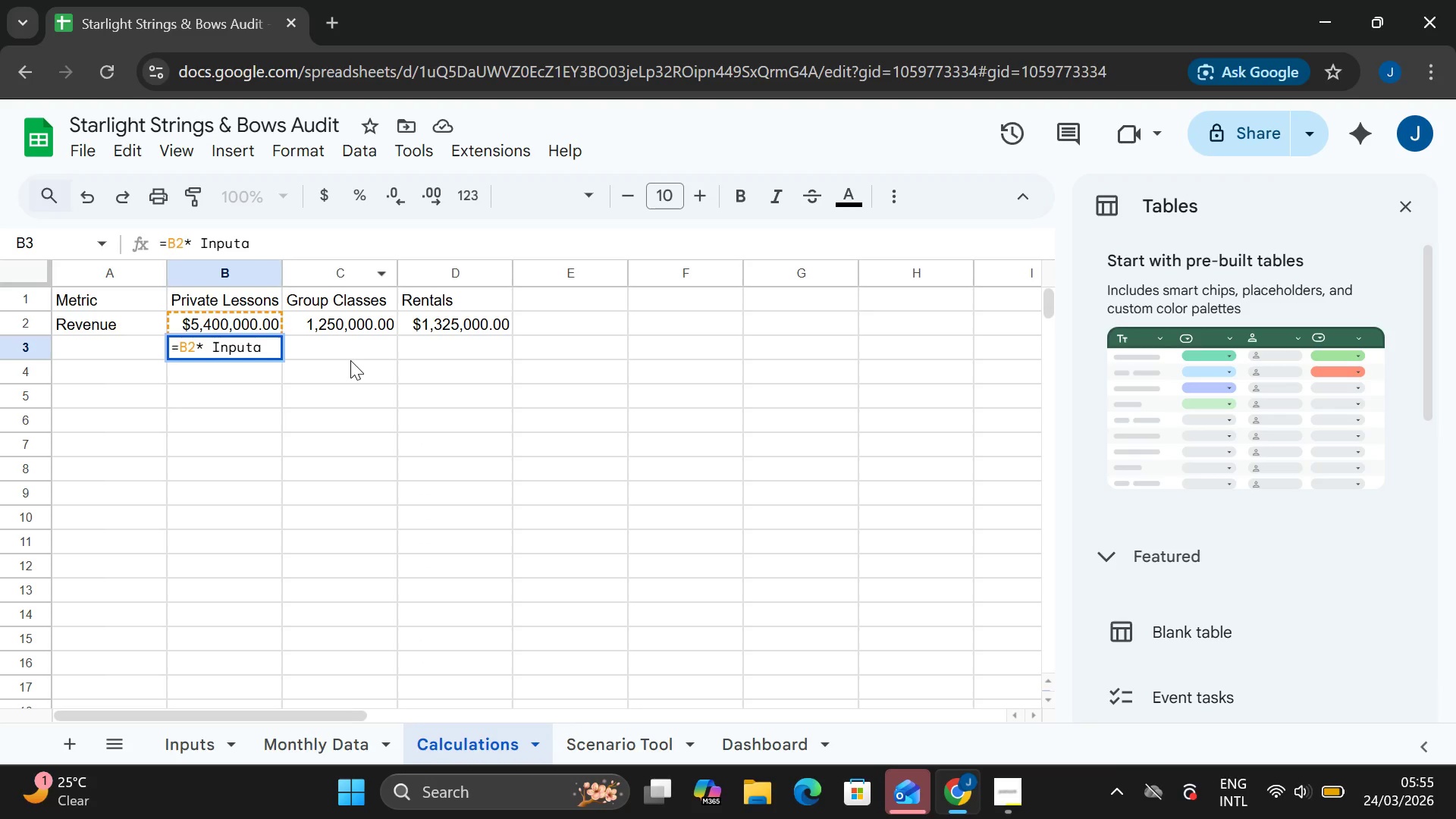 
key(Backspace)
 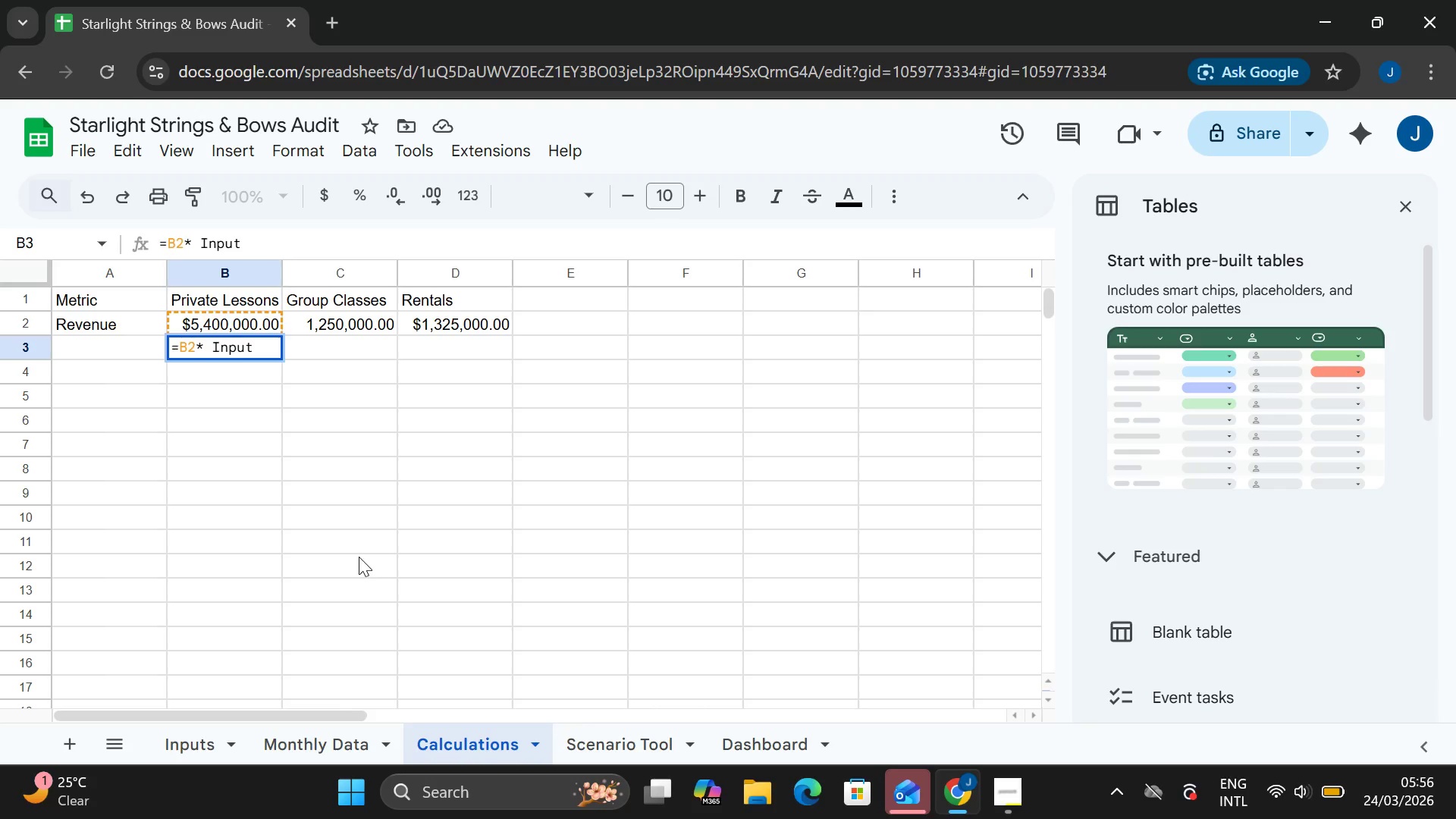 
wait(38.84)
 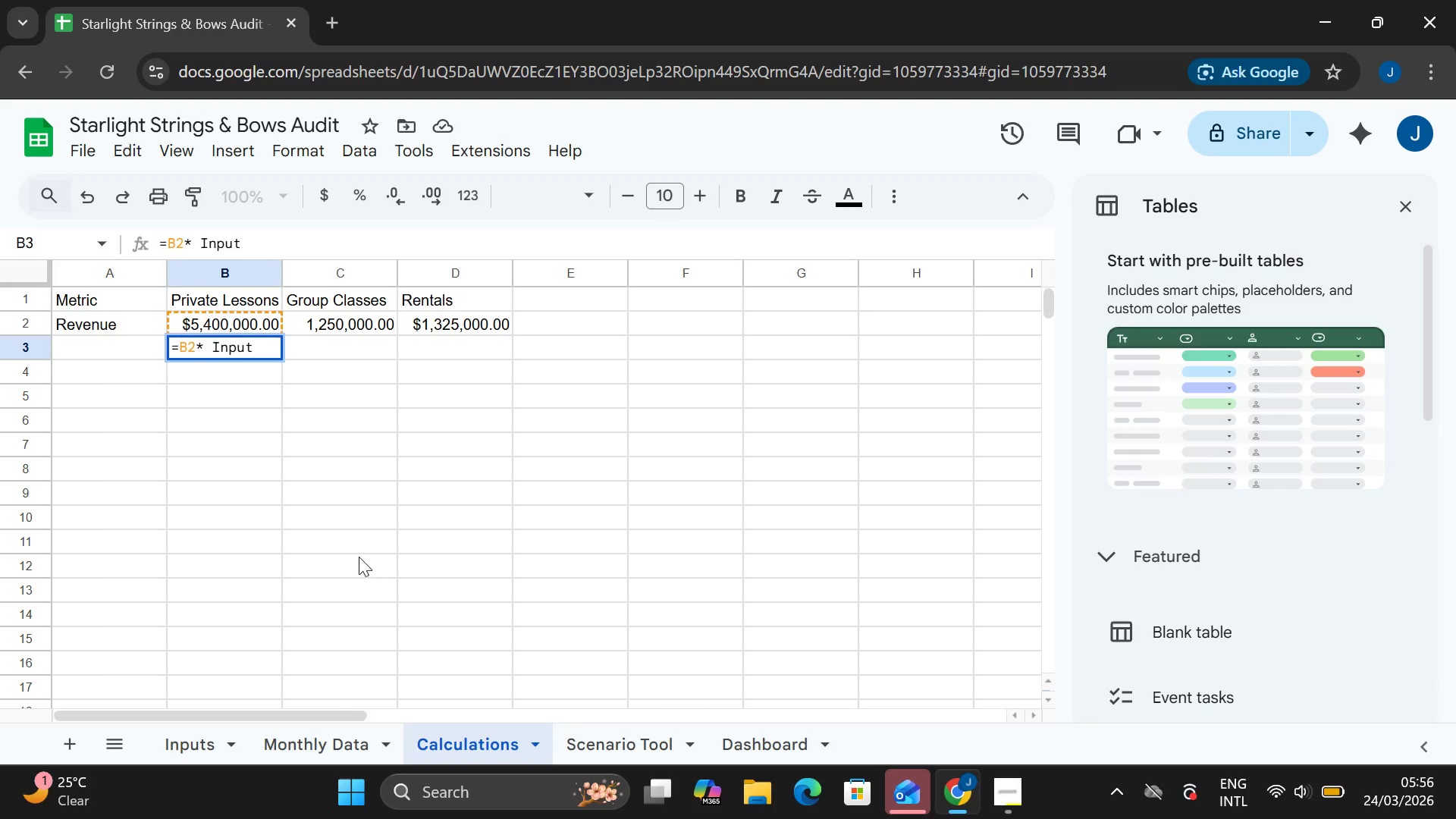 
key(S)
 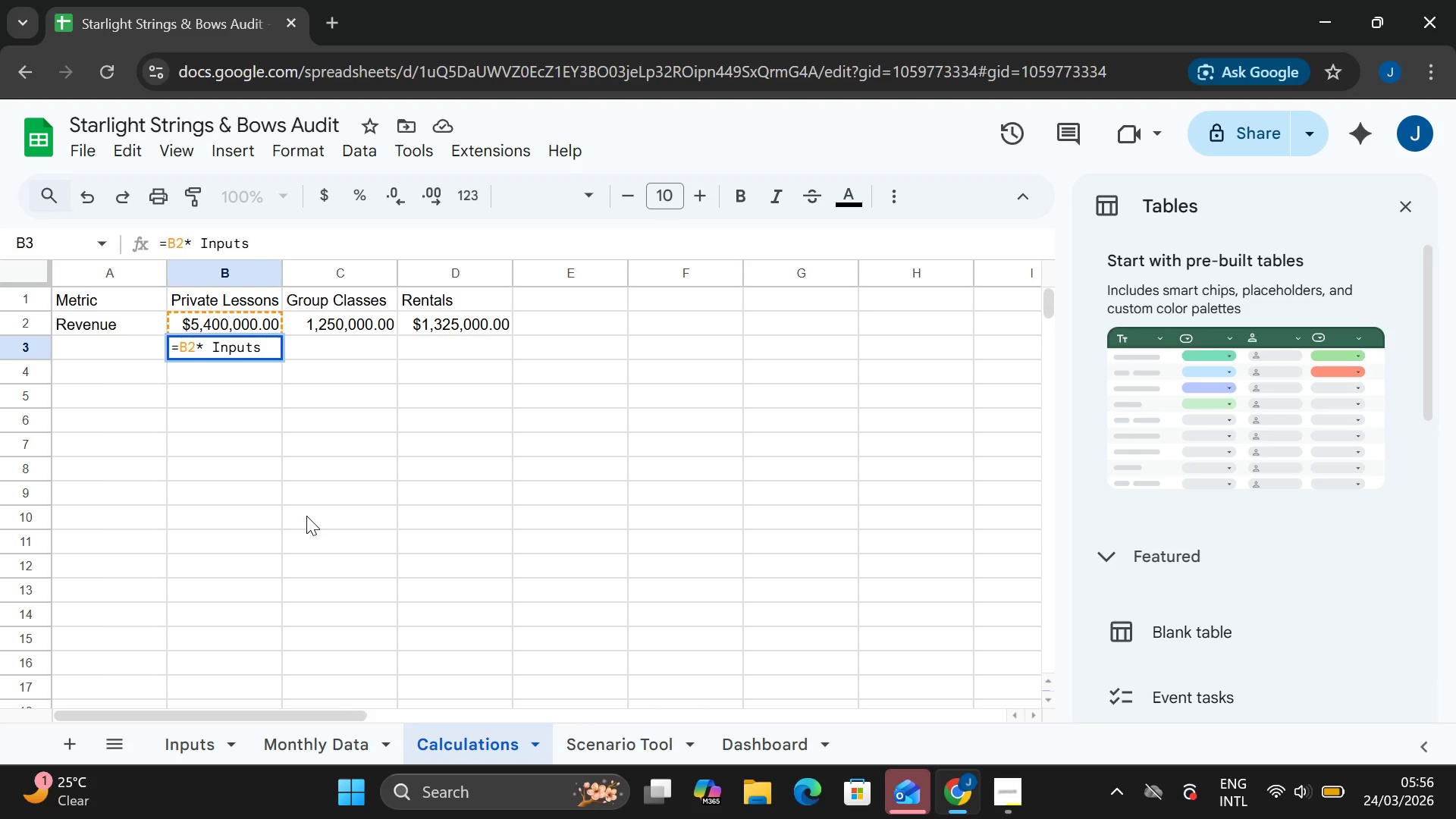 
key(Shift+1)
 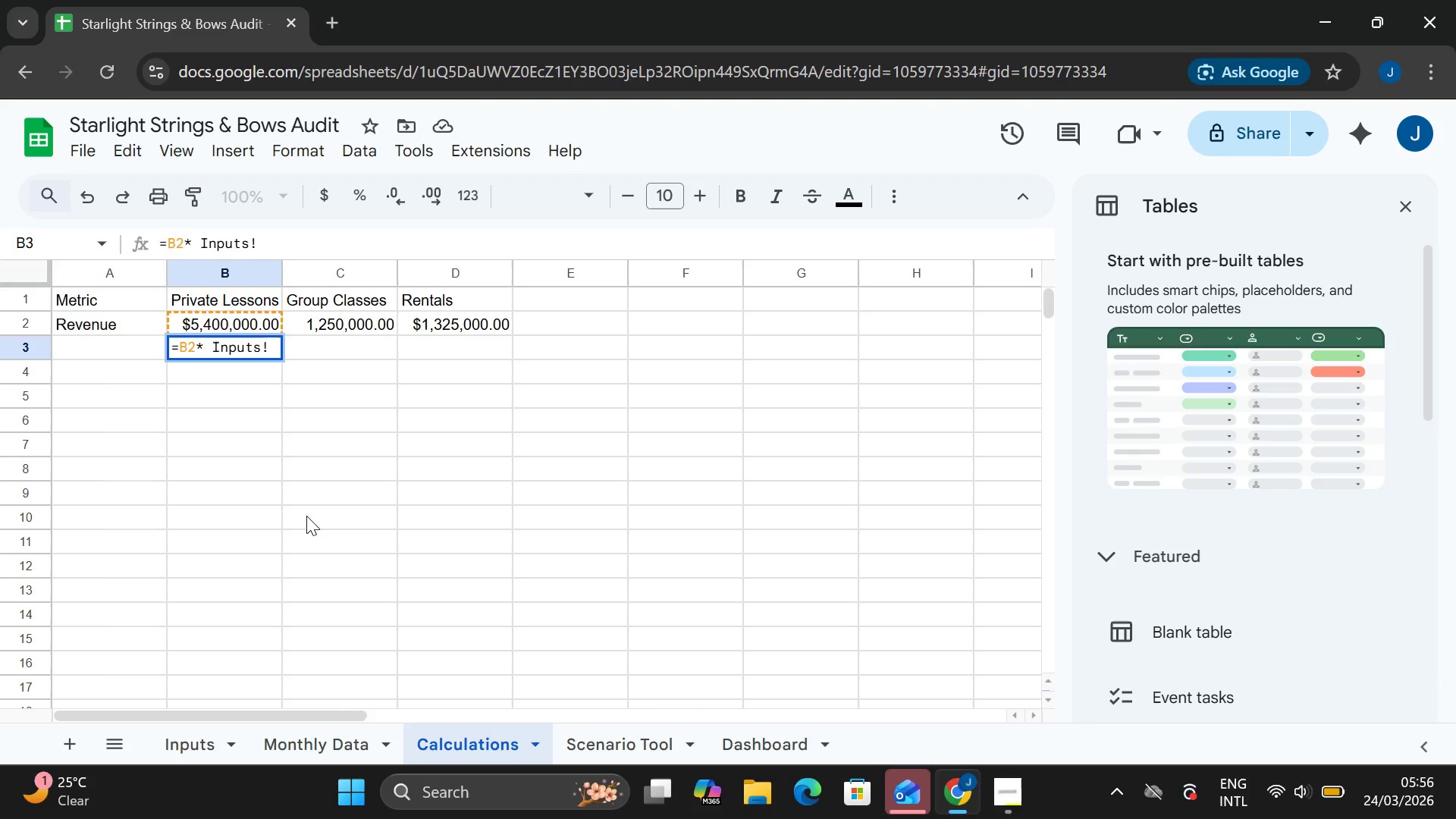 
key(CapsLock)
 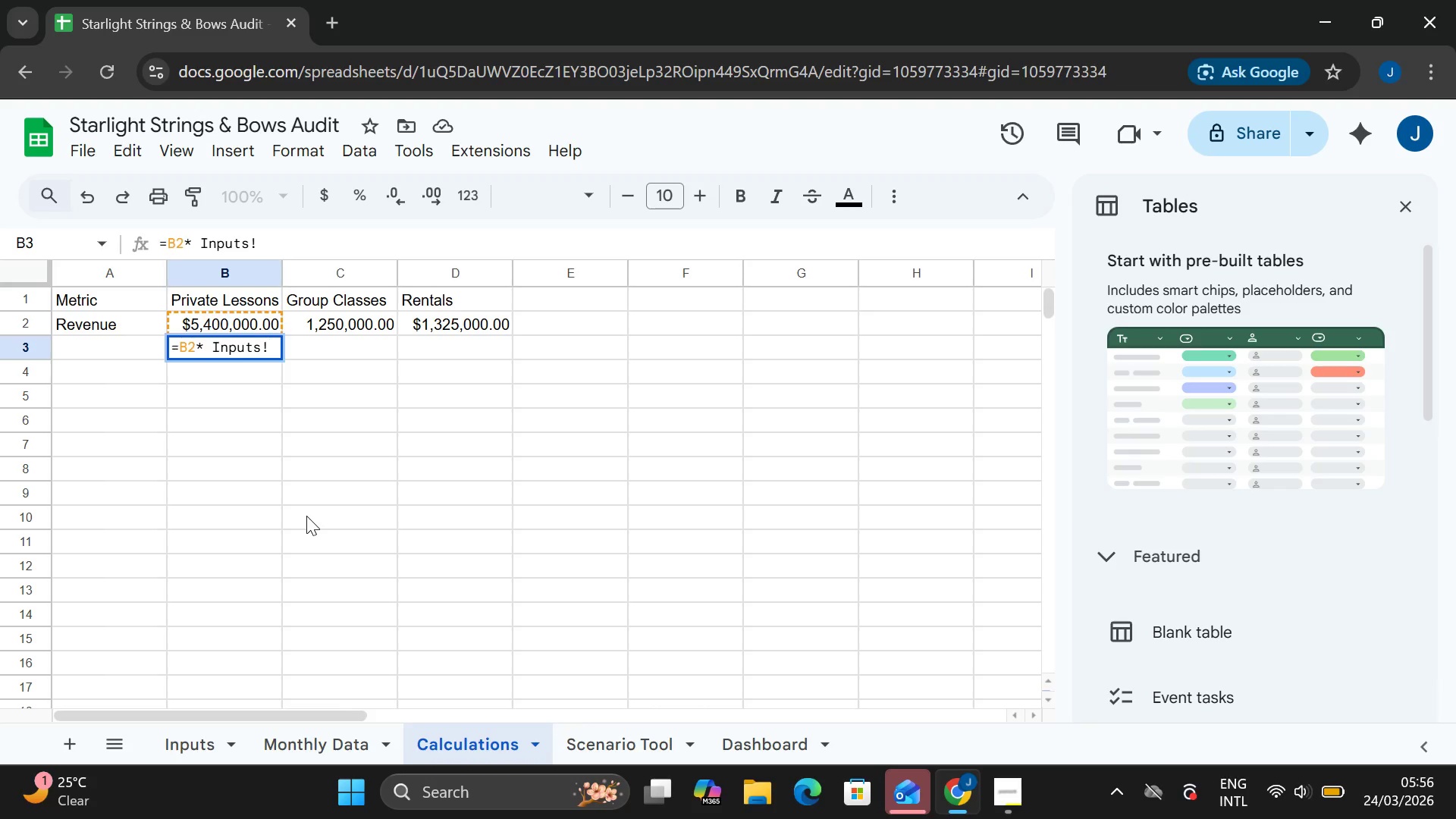 
key(B)
 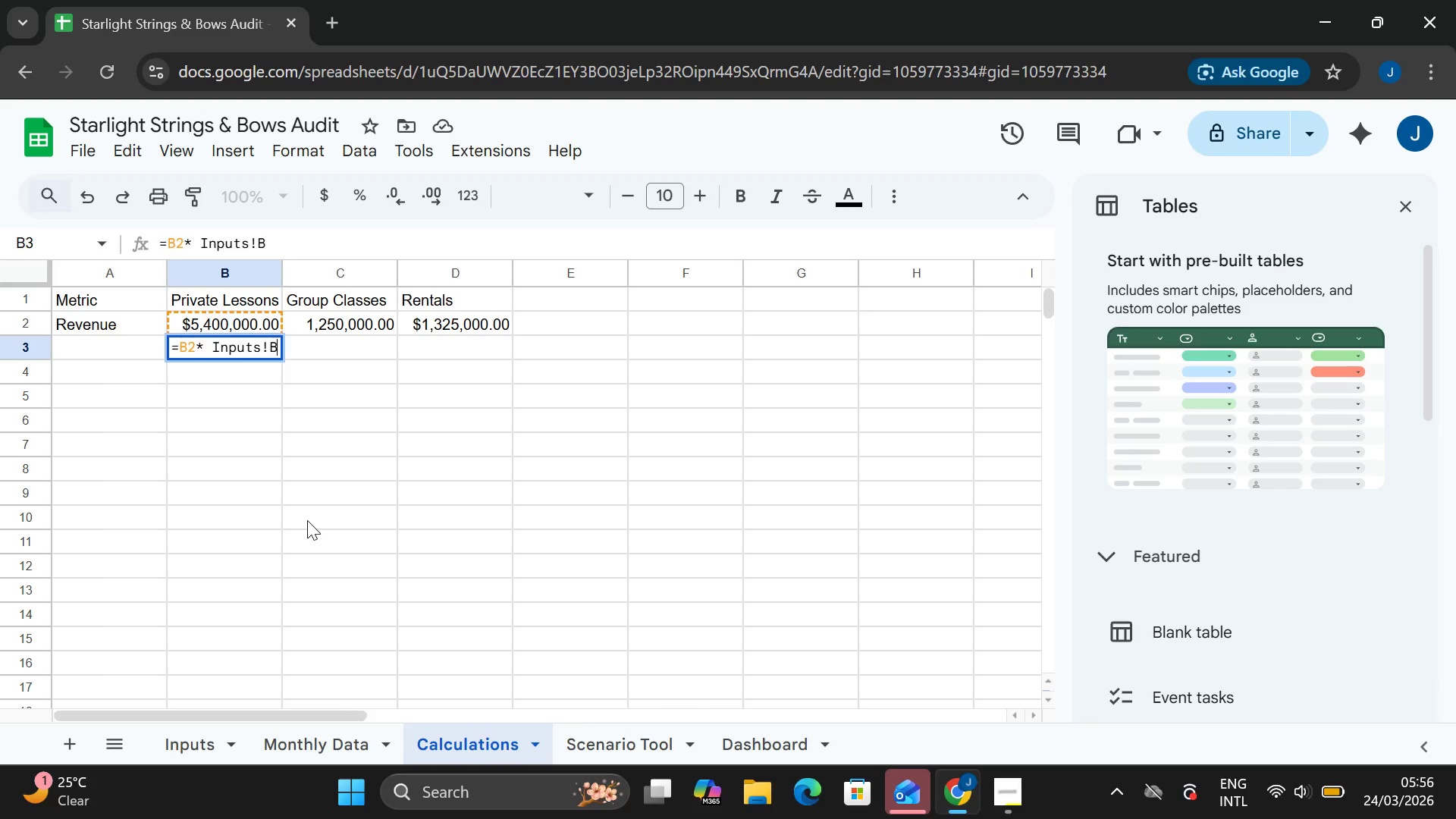 
key(CapsLock)
 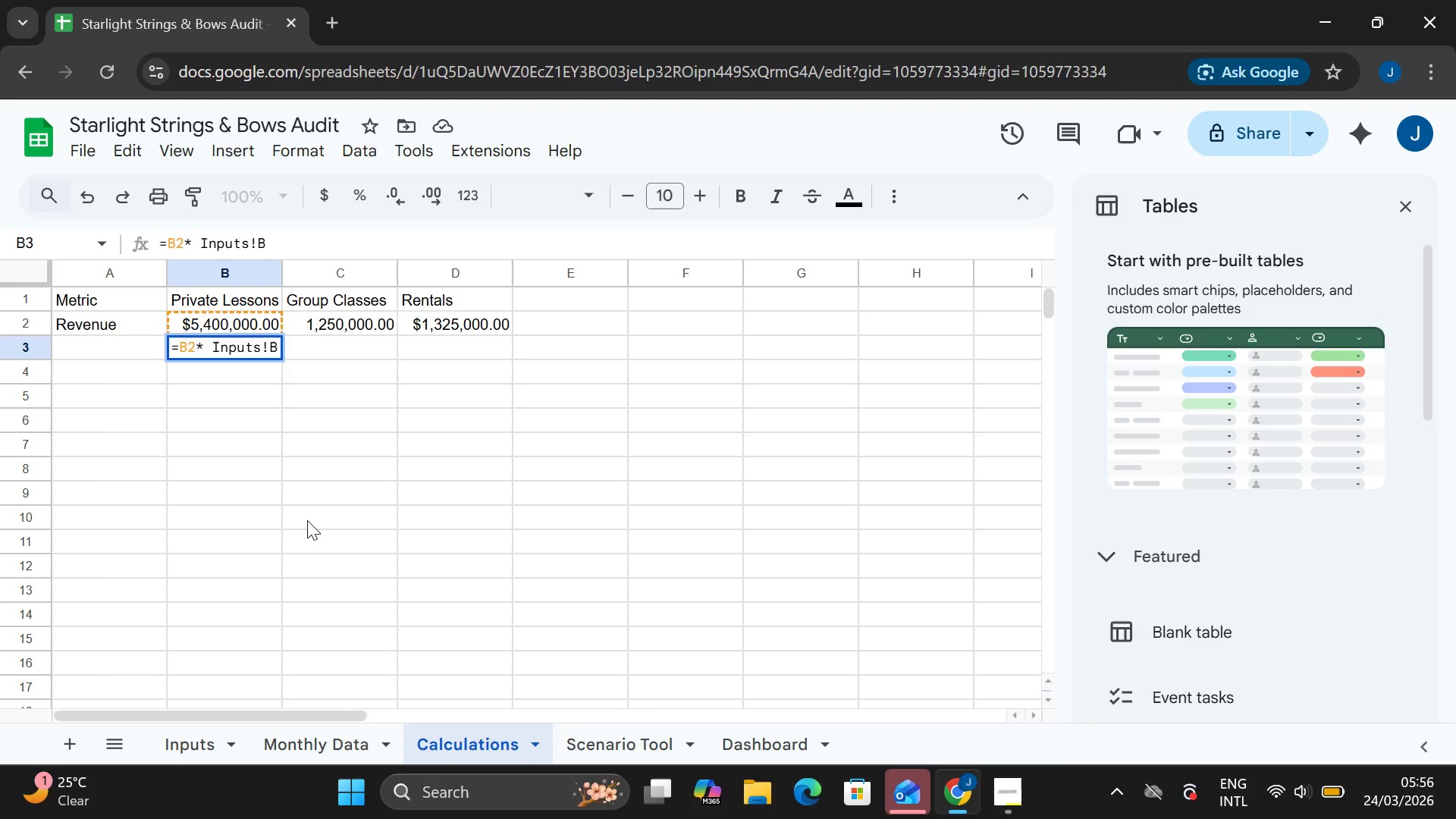 
key(5)
 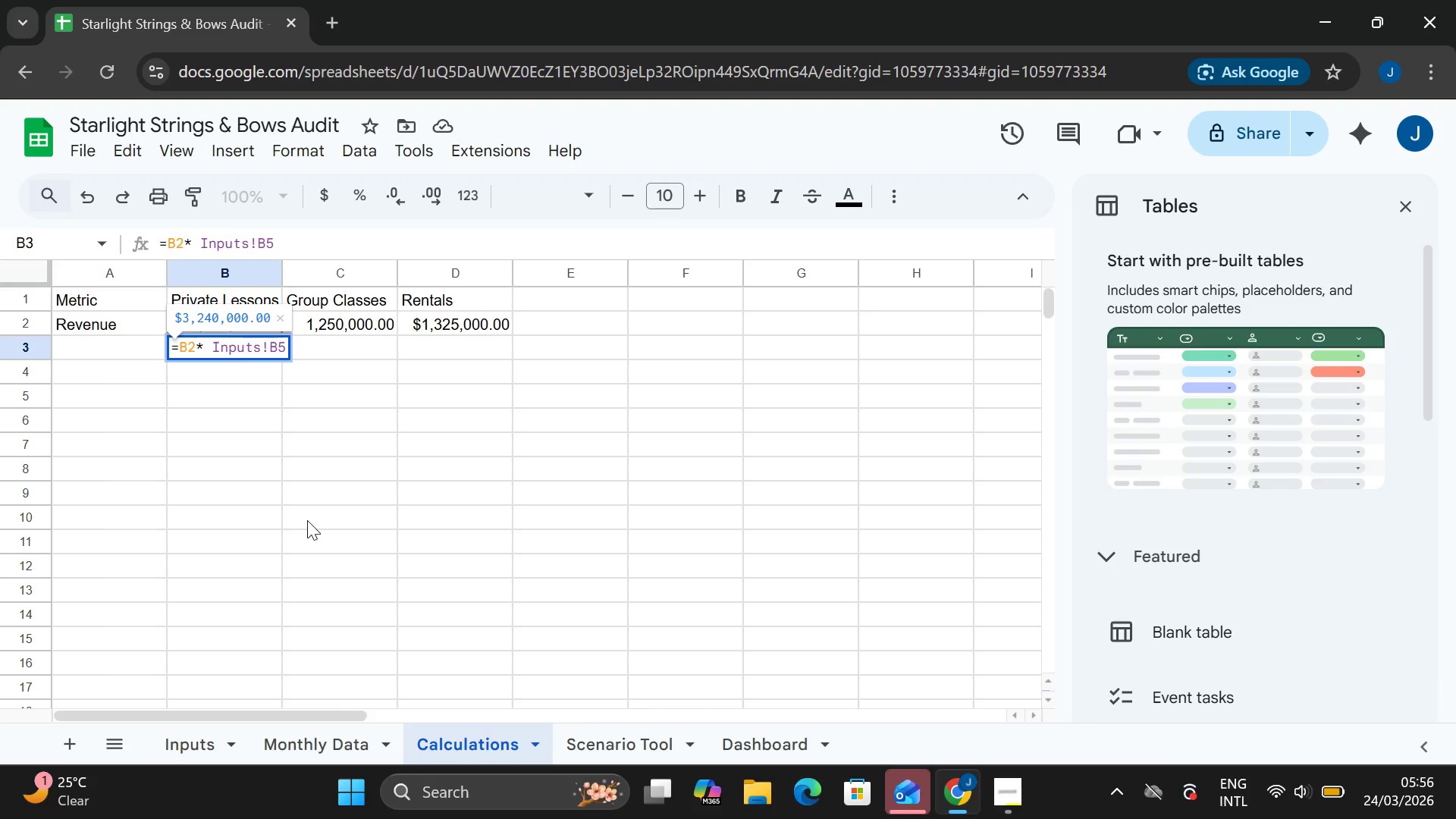 
key(Enter)
 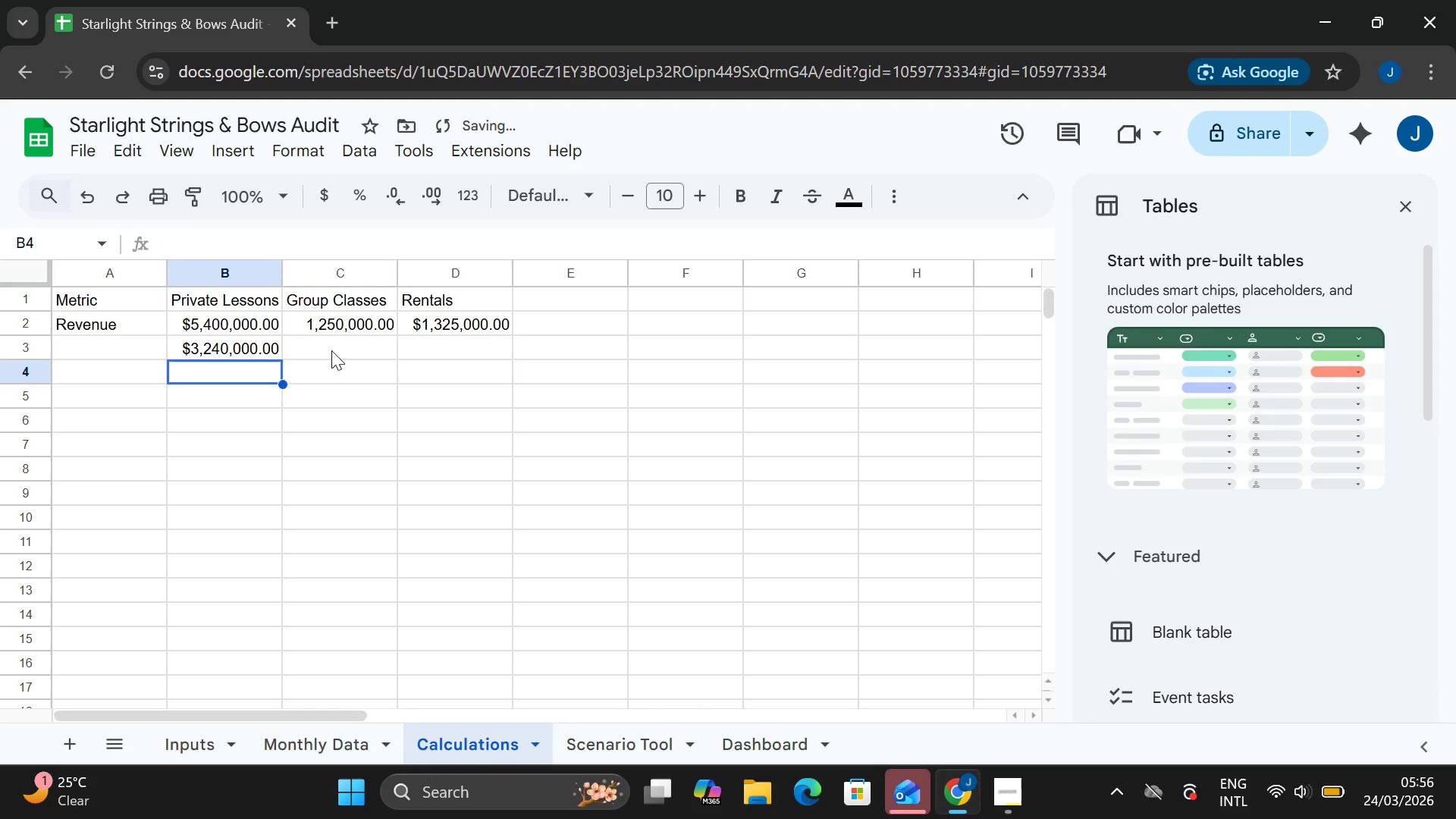 
double_click([331, 350])
 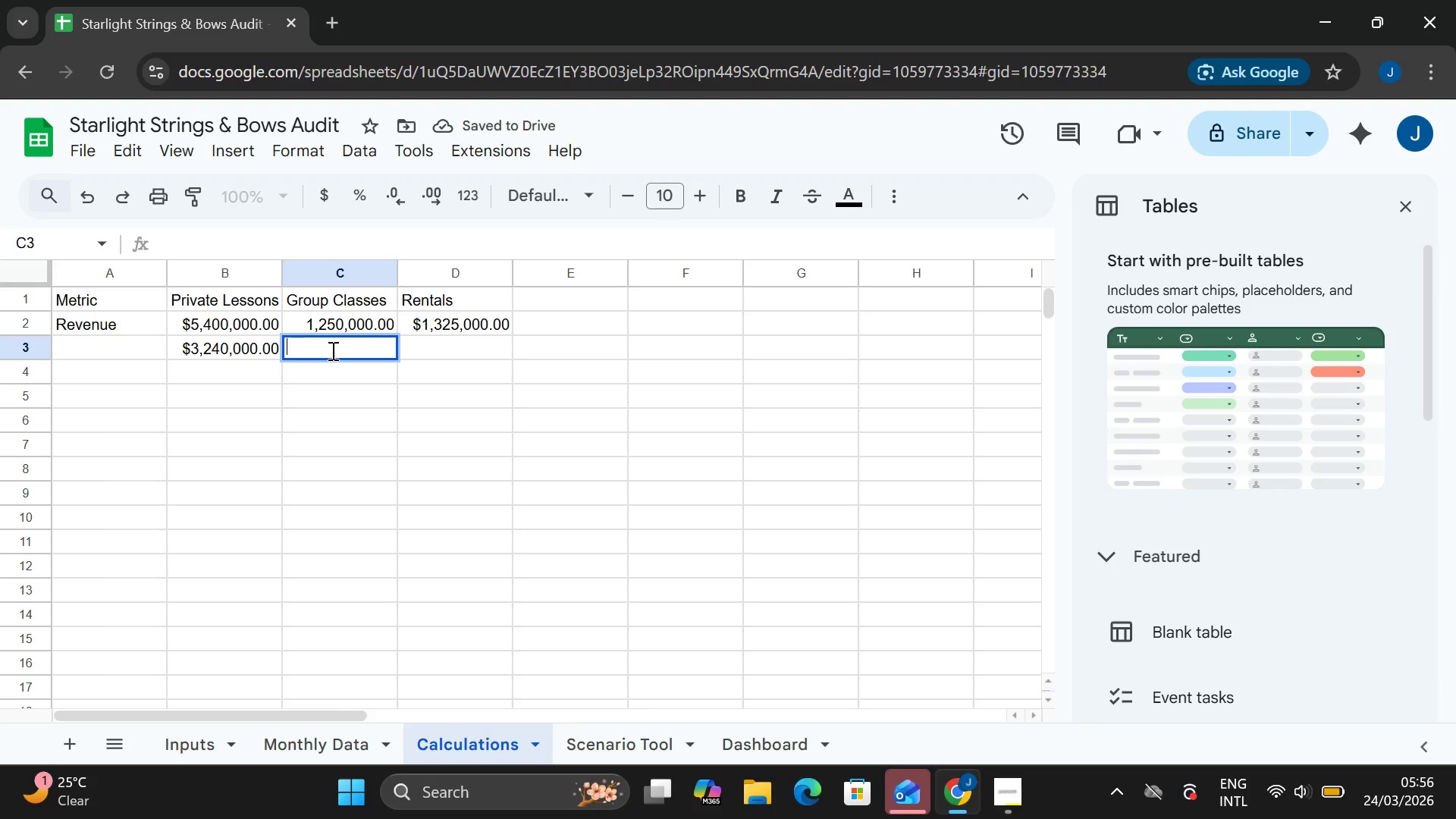 
type(=C2 * Inputs!B5)
 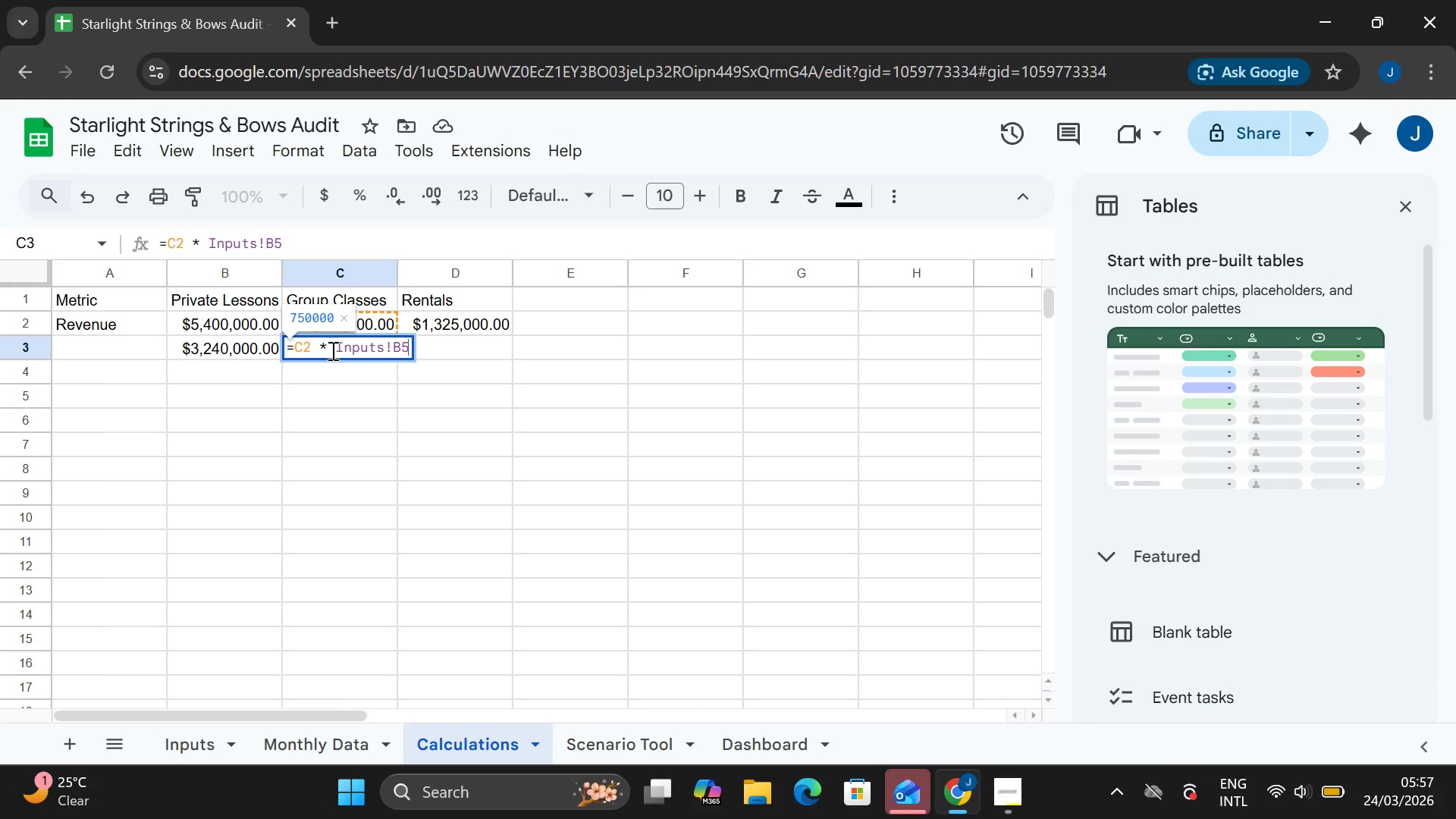 
key(Enter)
 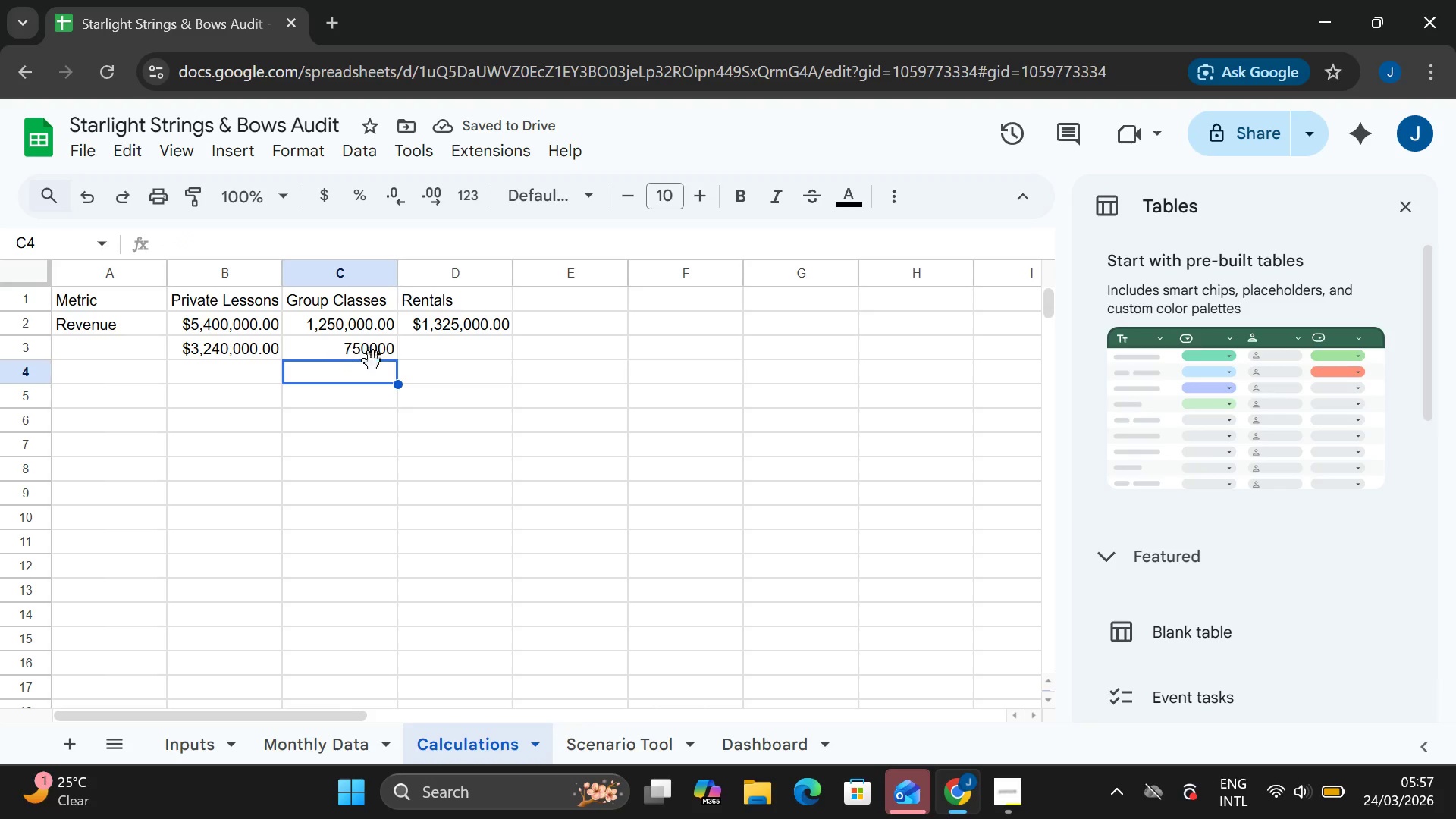 
left_click([435, 349])
 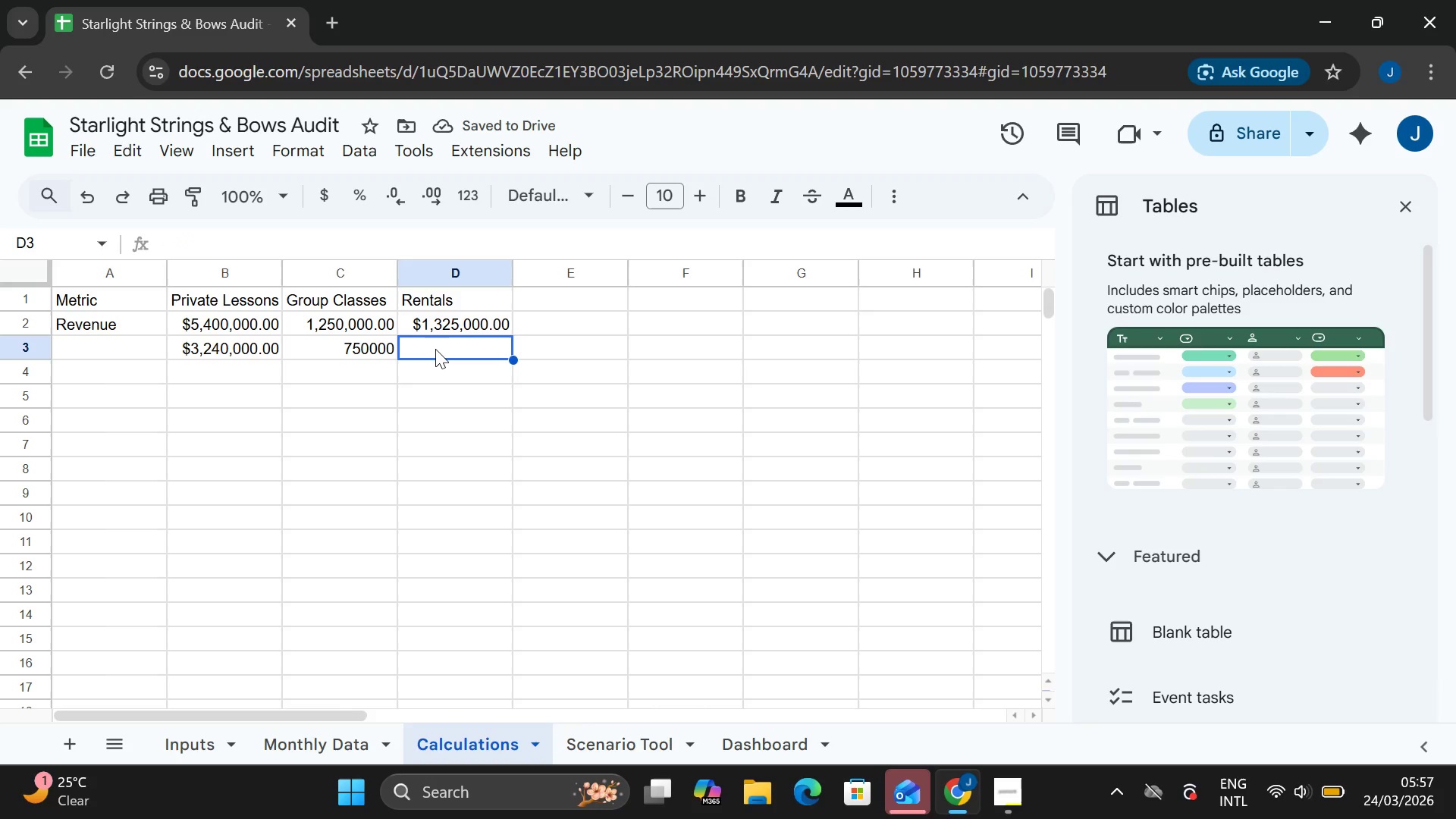 
double_click([435, 349])
 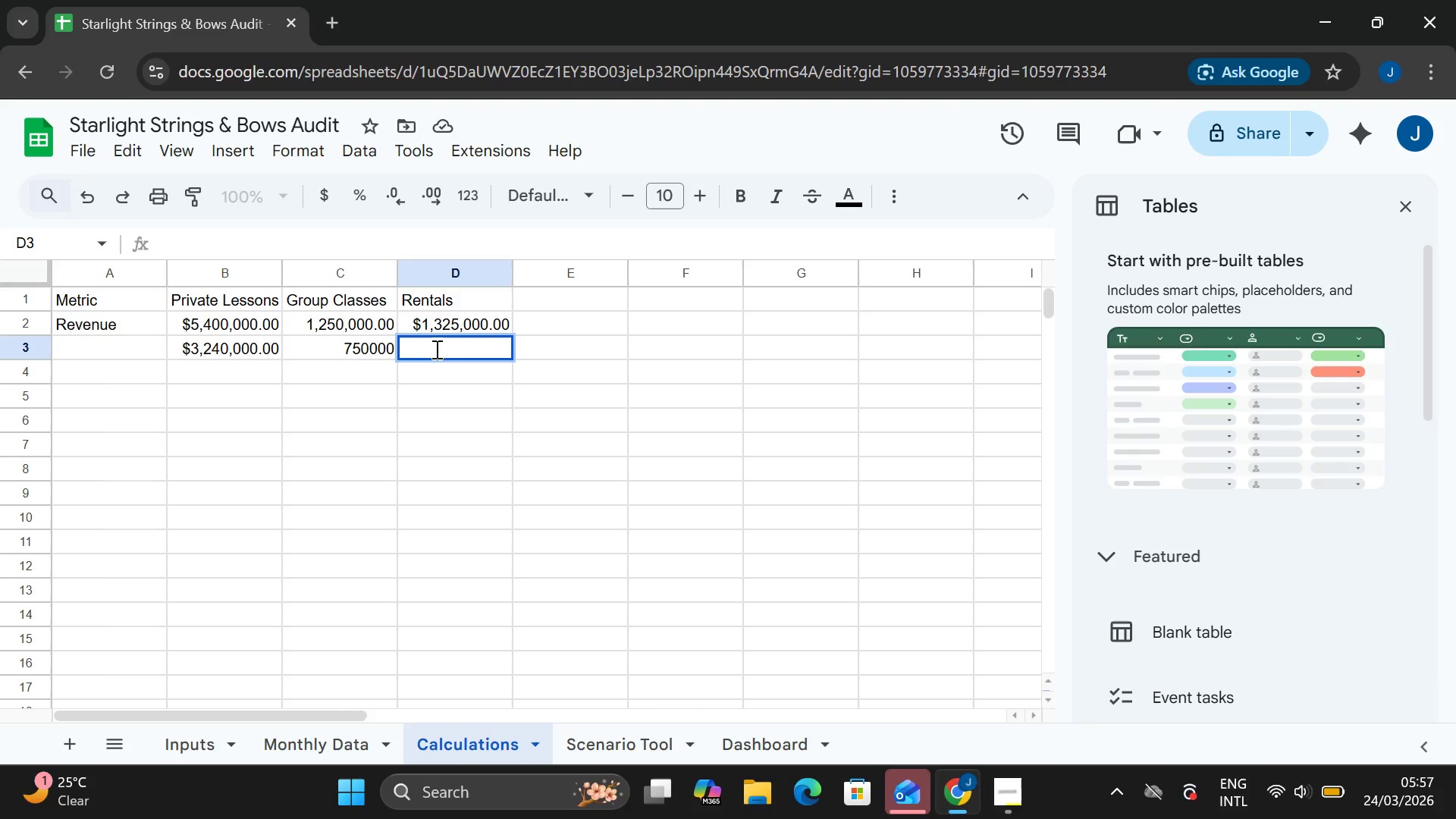 
key(Equal)
 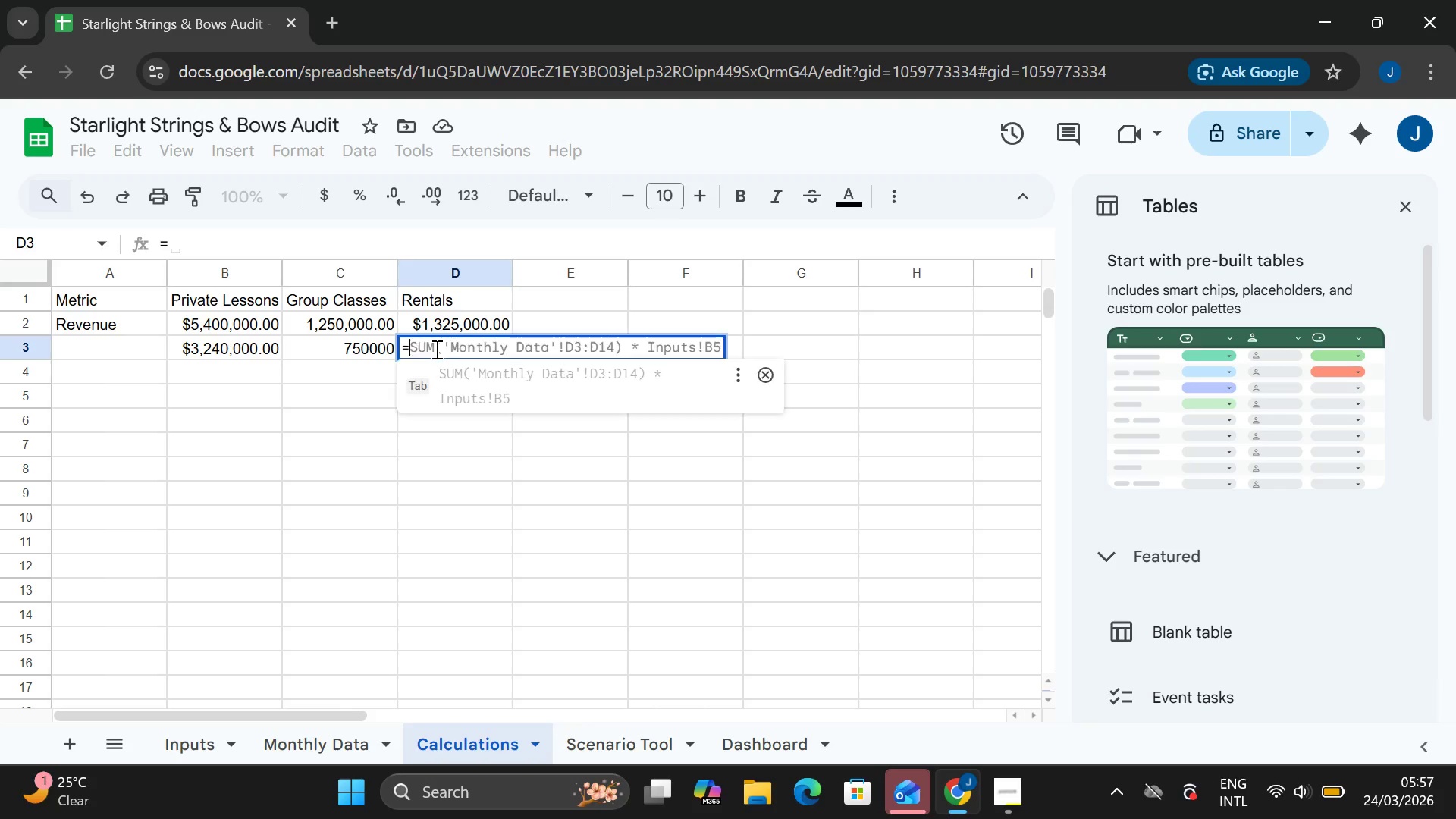 
key(0)
 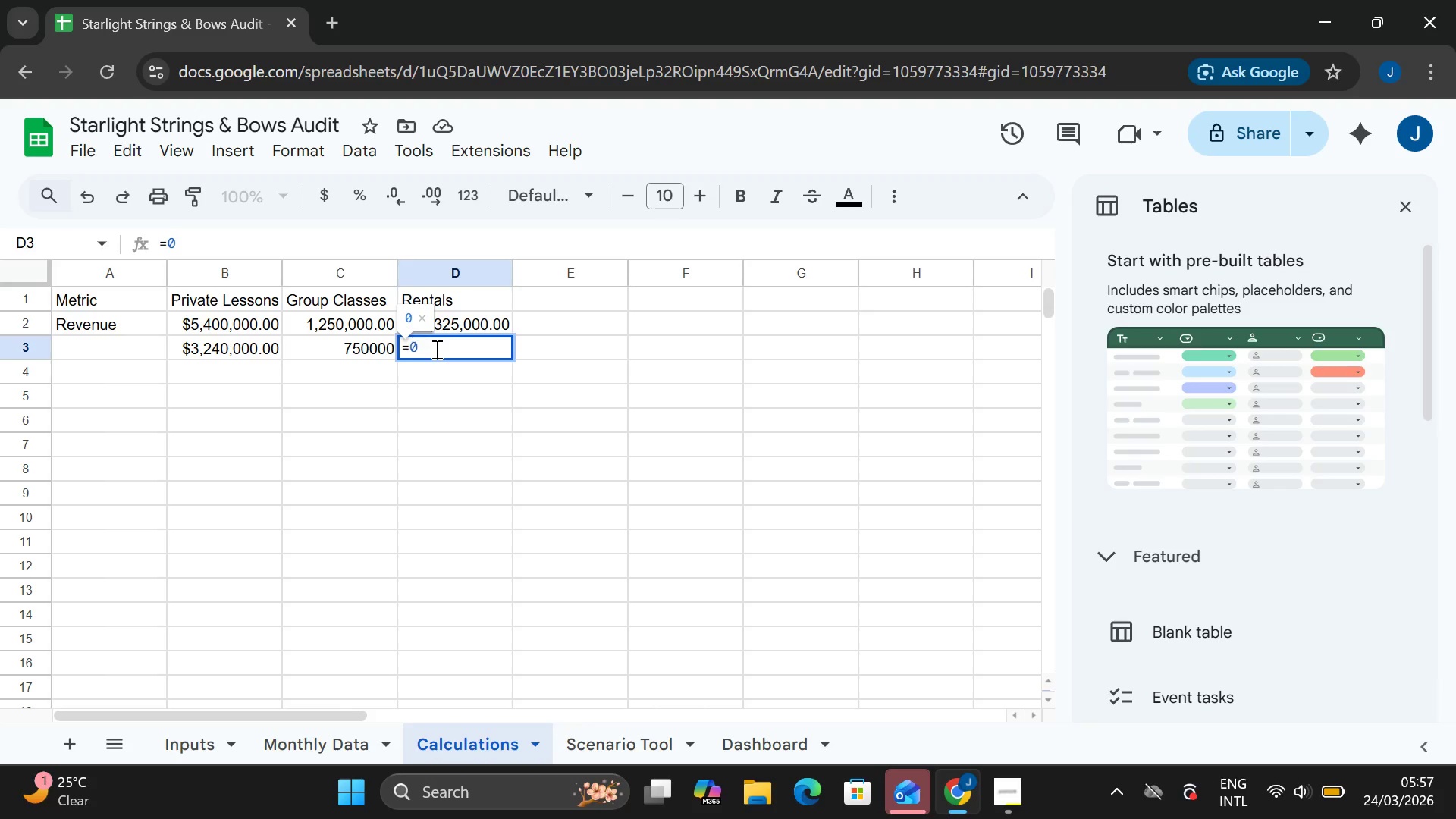 
key(Enter)
 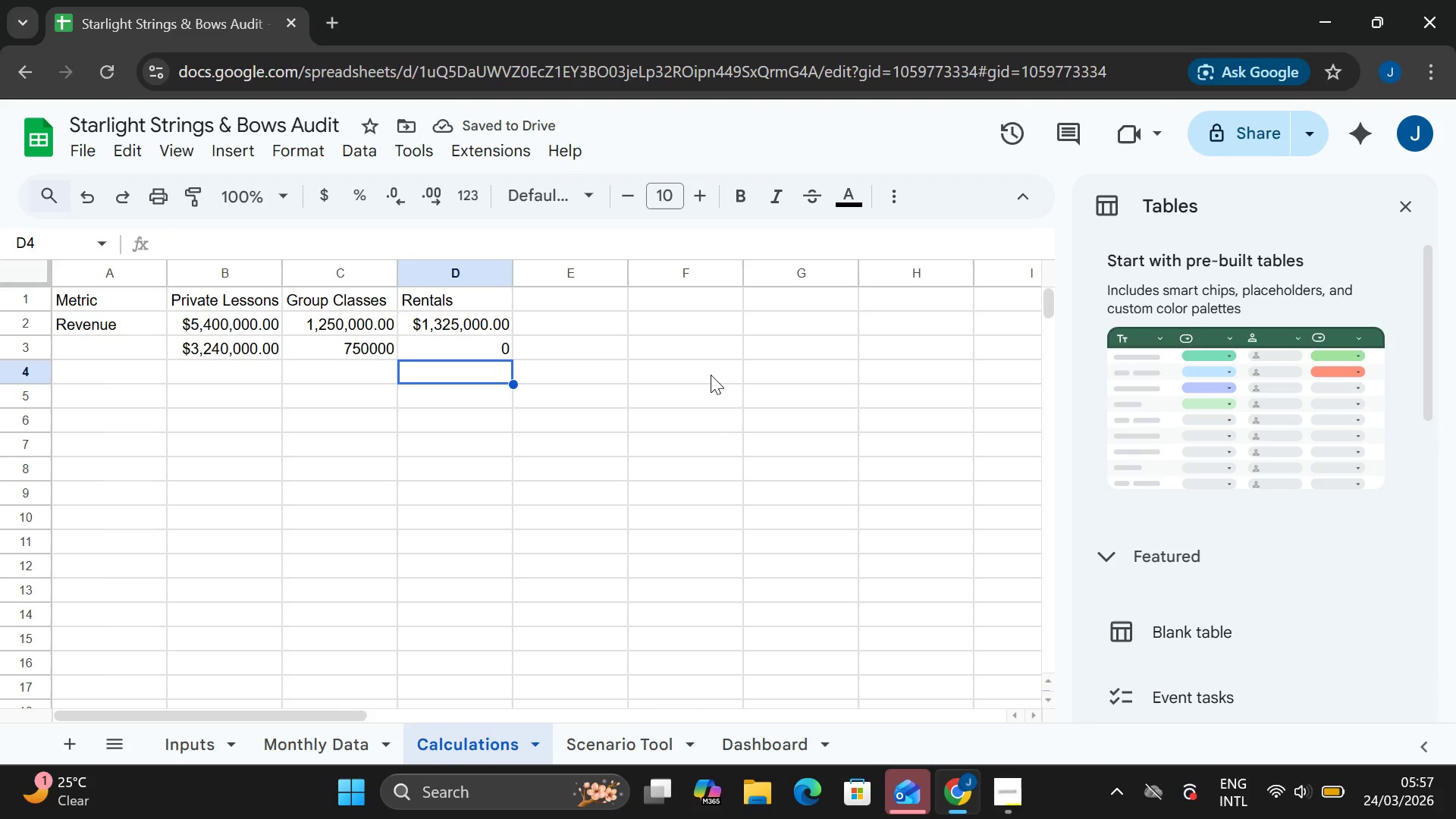 
wait(6.66)
 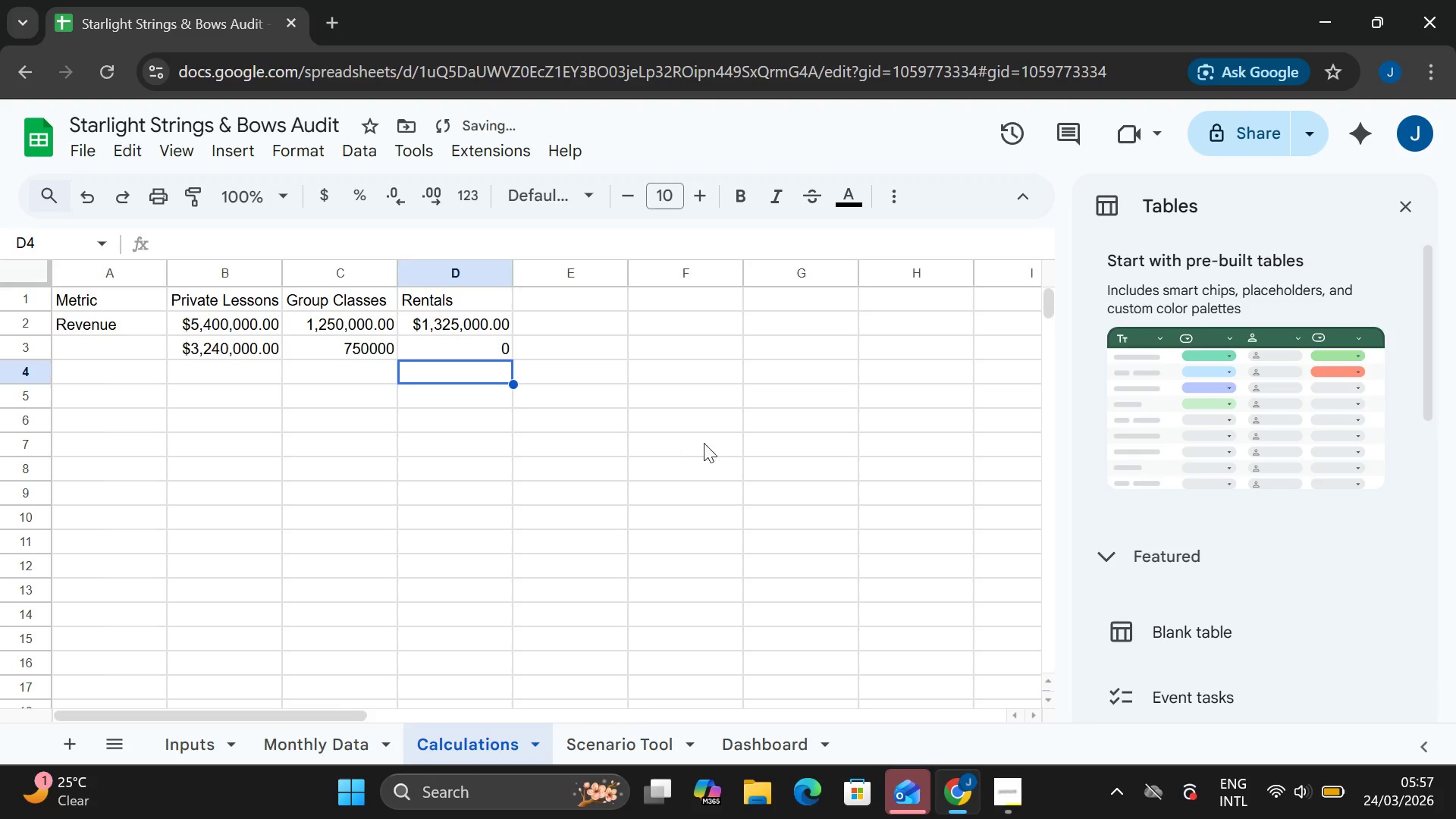 
double_click([484, 355])
 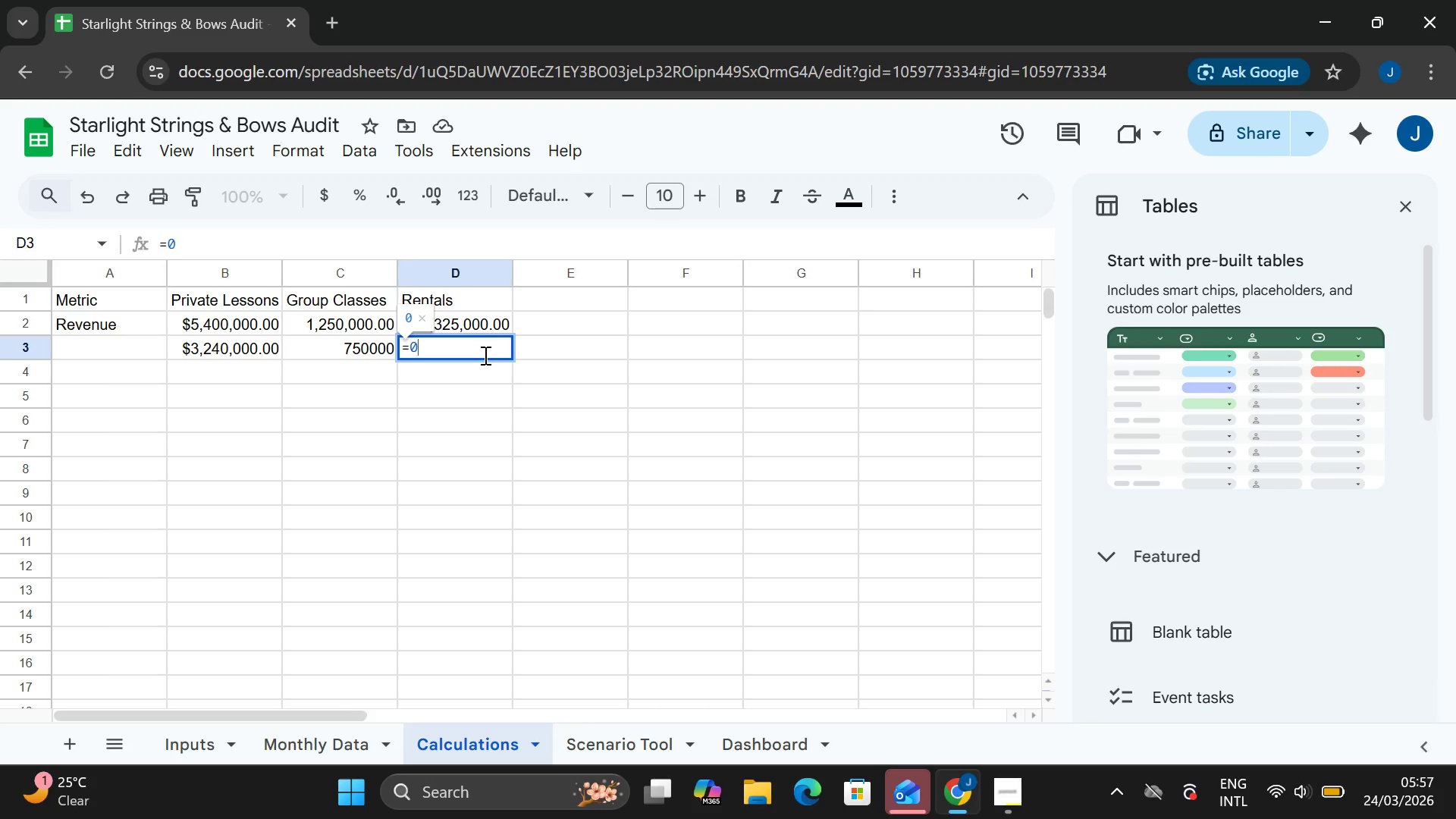 
key(Backspace)
type(D2 * )
 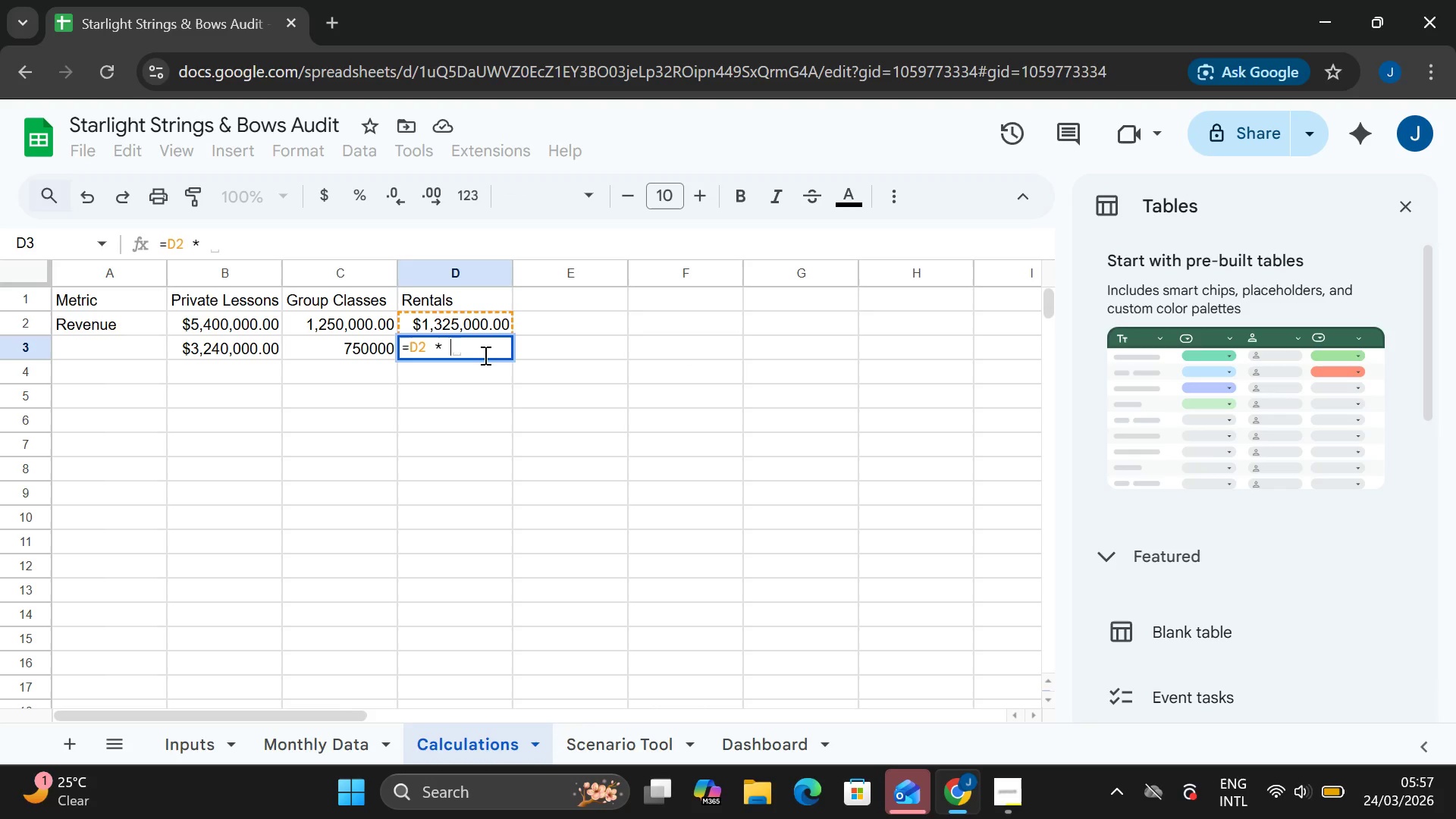 
type(Inputs!)
key(Tab)
 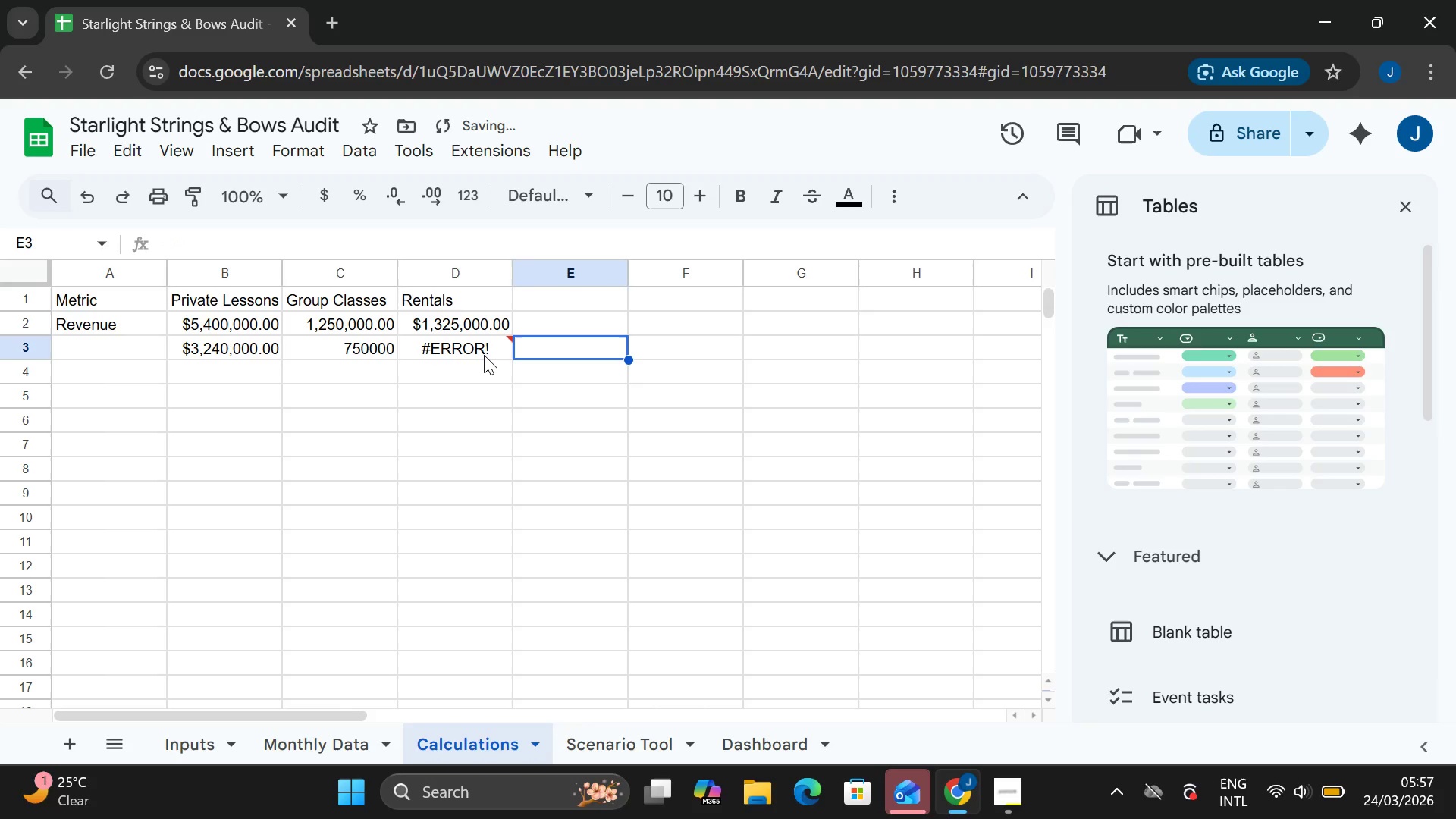 
double_click([464, 344])
 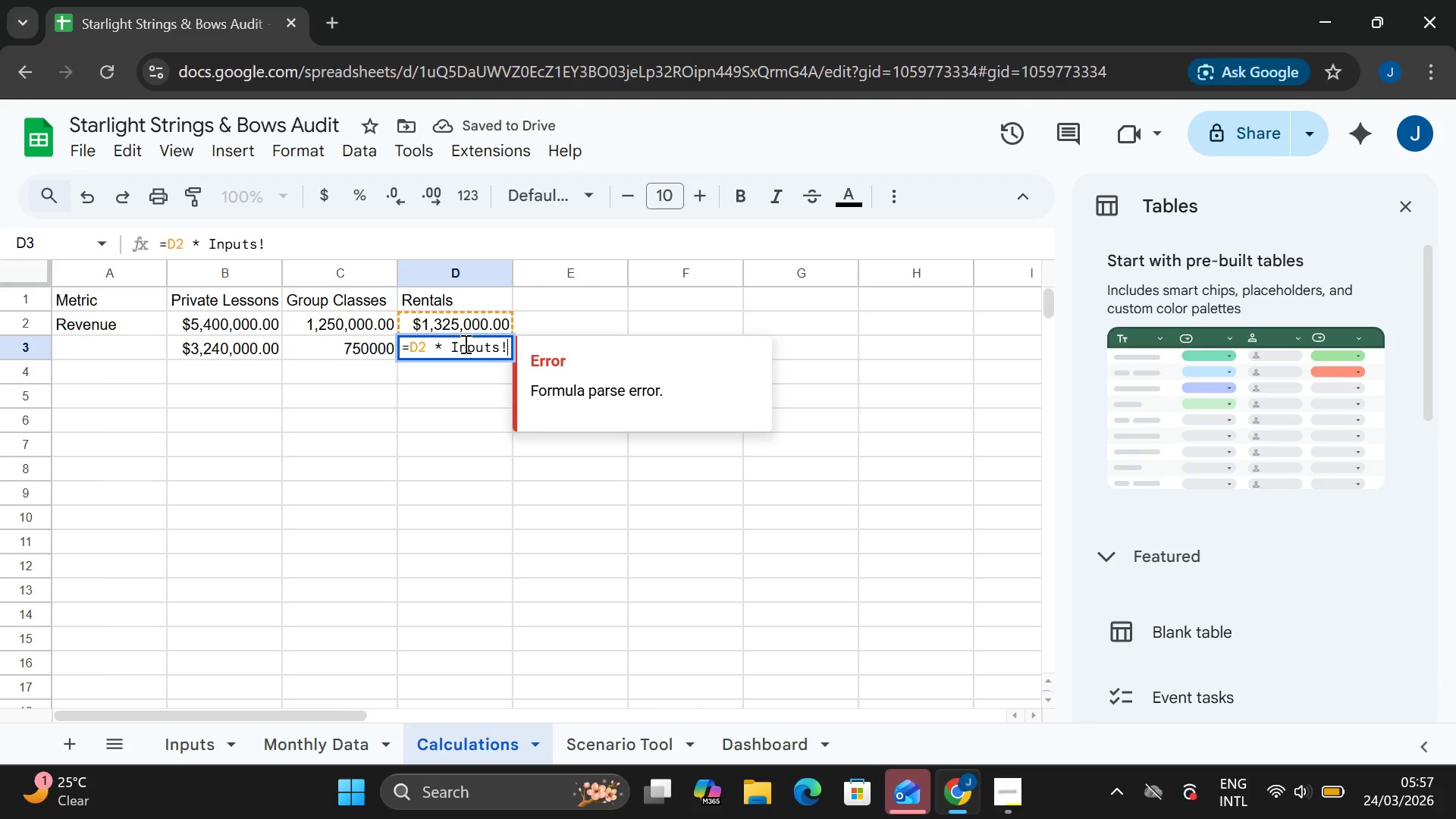 
type(B5)
 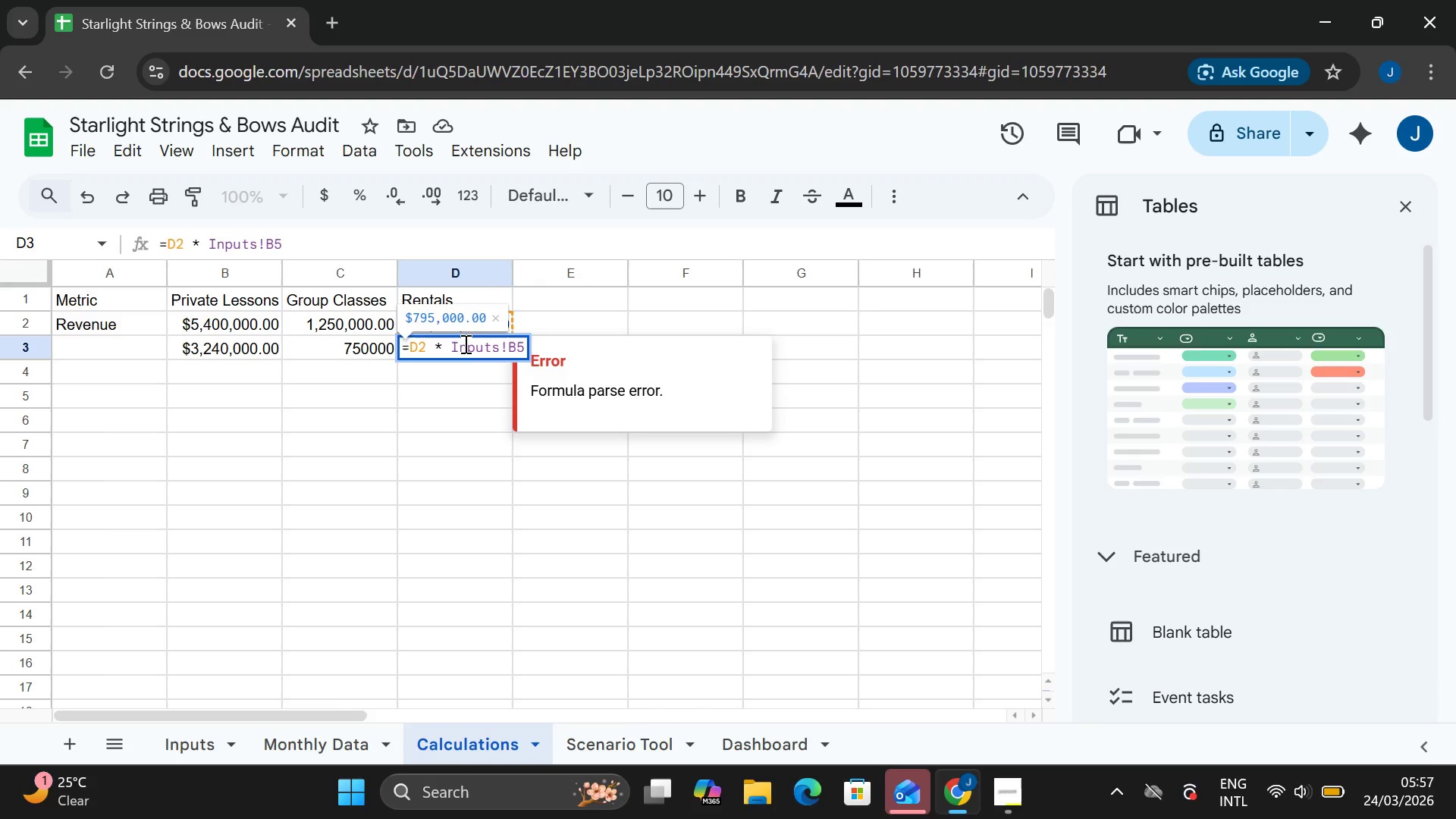 
key(Enter)
 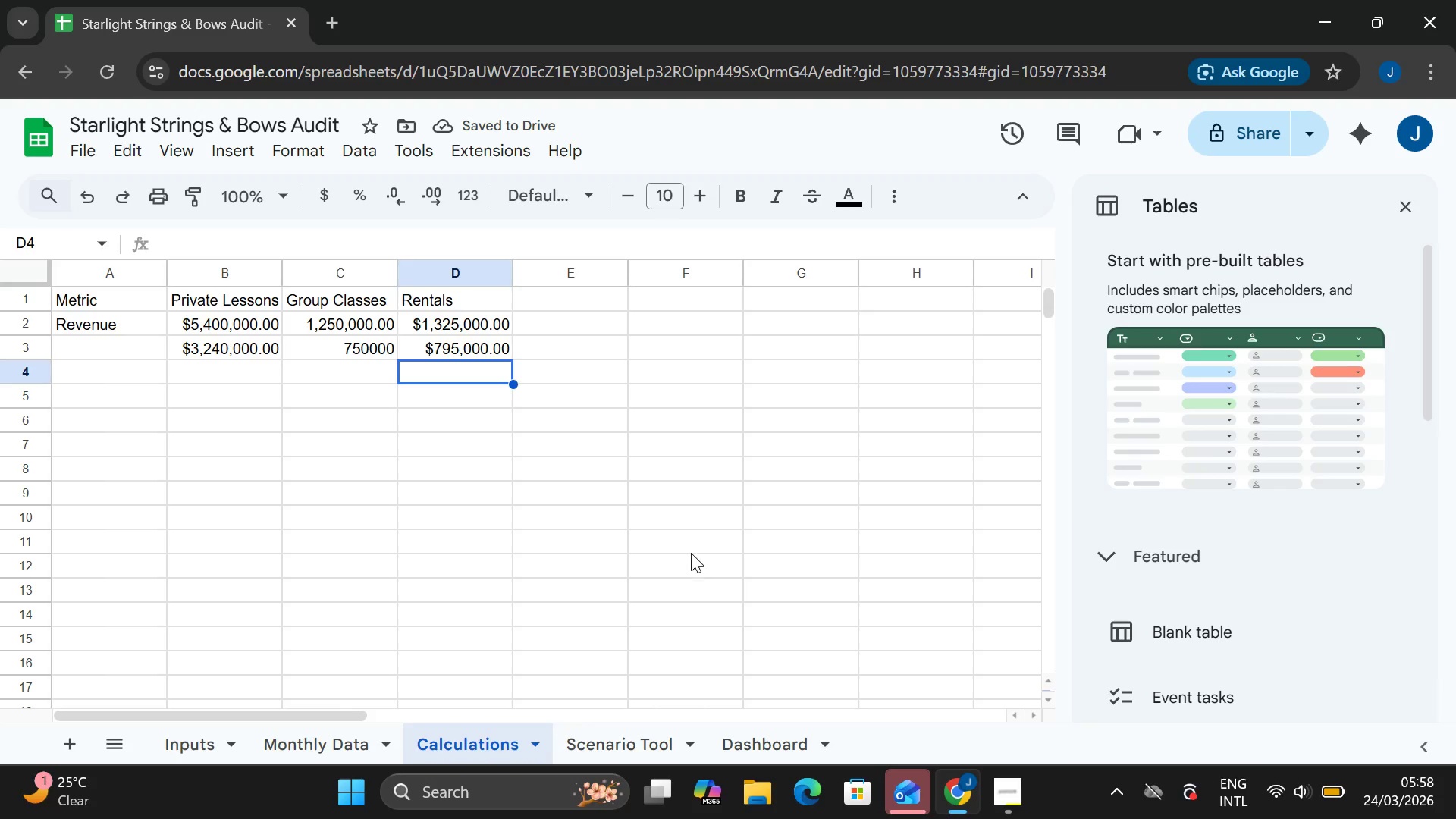 
wait(9.14)
 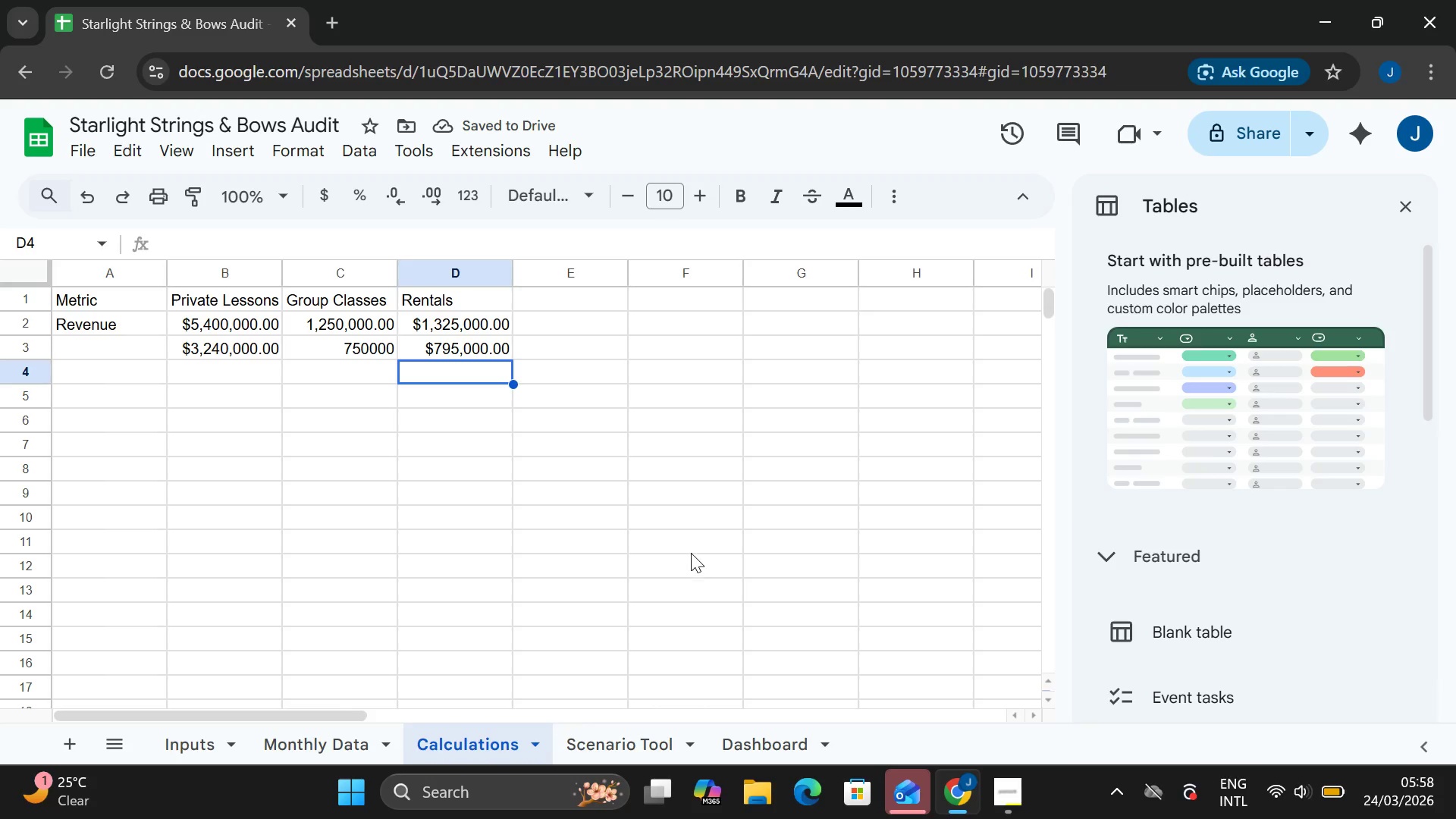 
double_click([241, 369])
 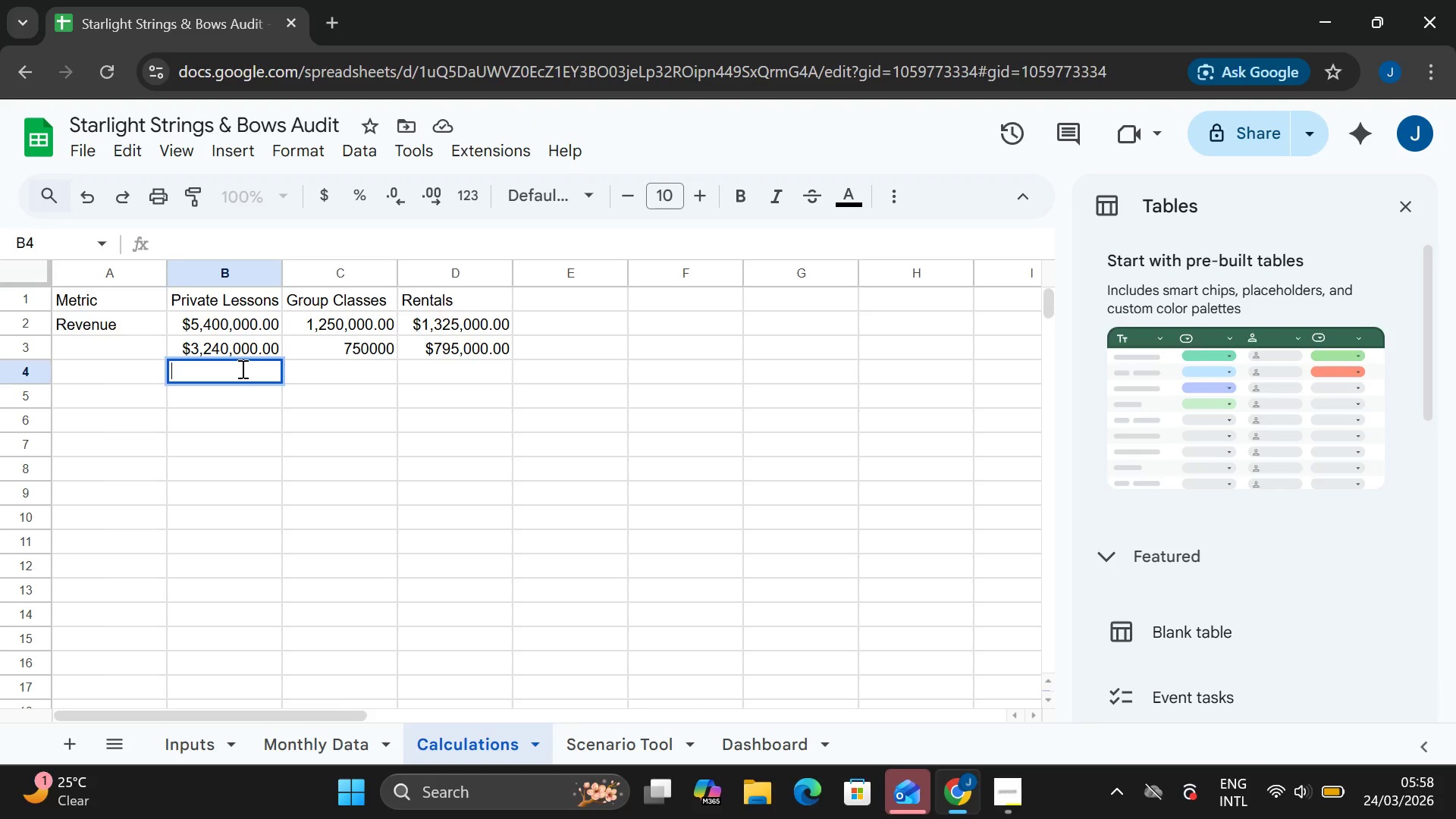 
type(=Su)
key(Backspace)
type(UM()
 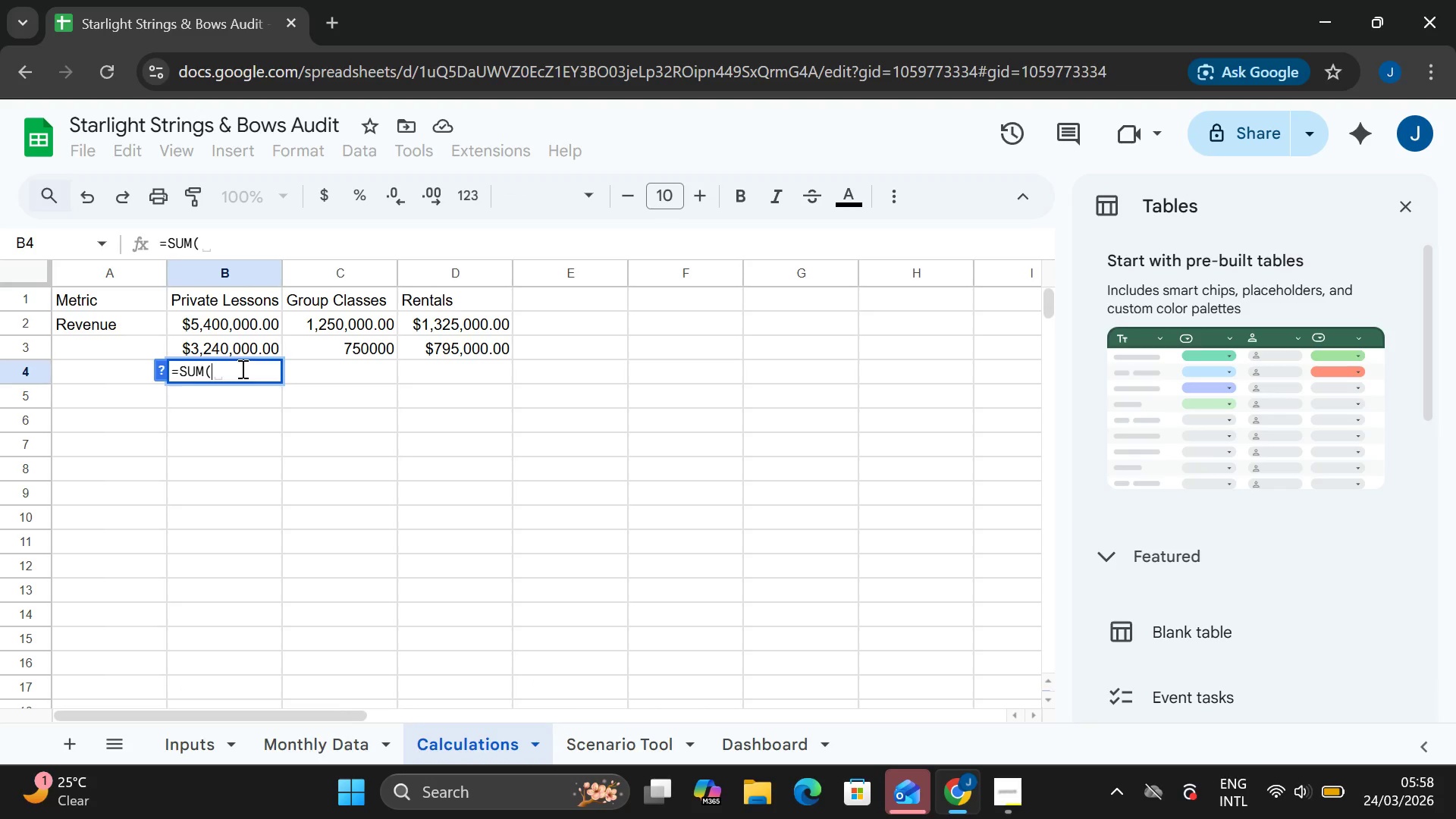 
key(Quote)
 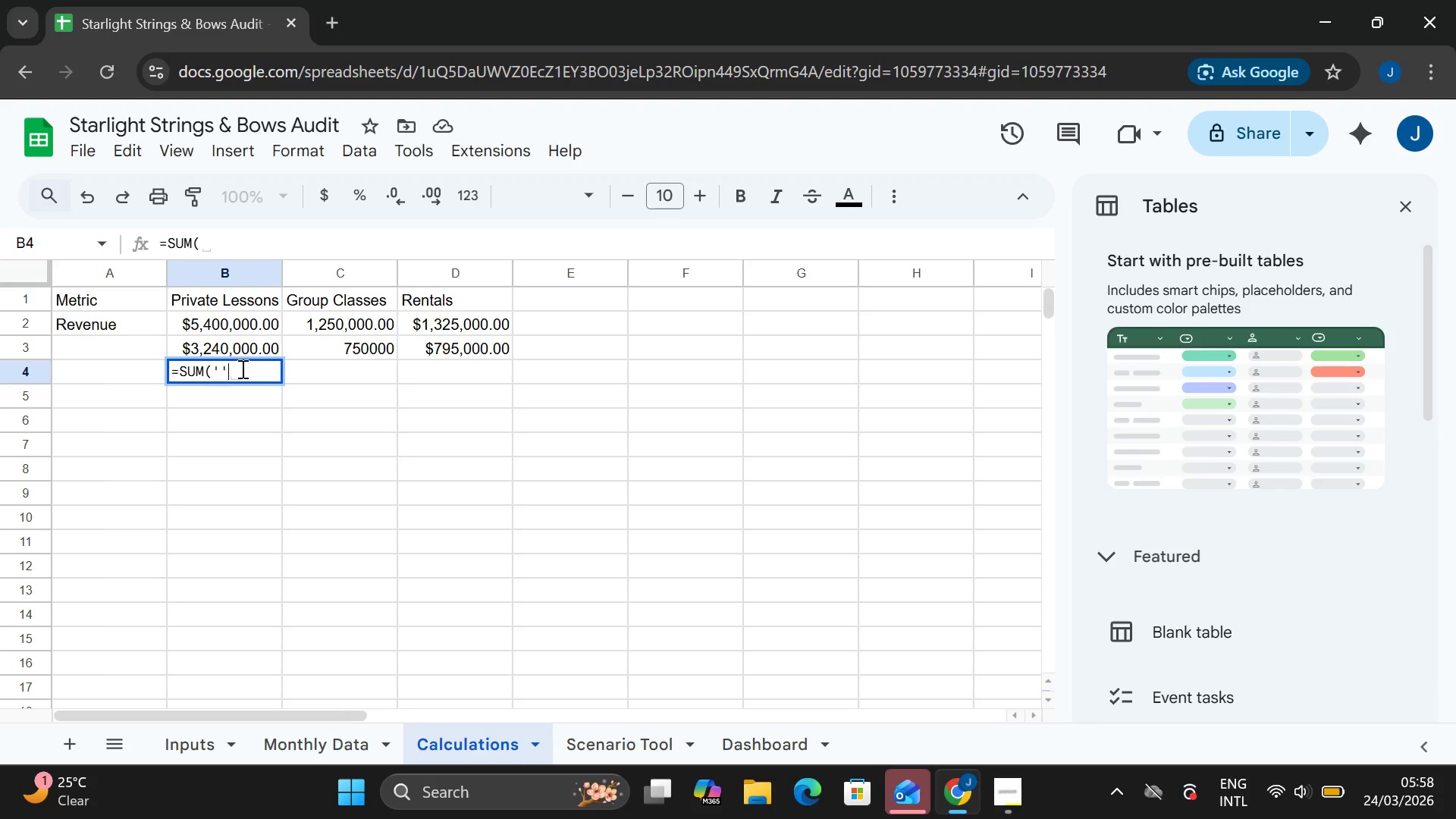 
key(Quote)
 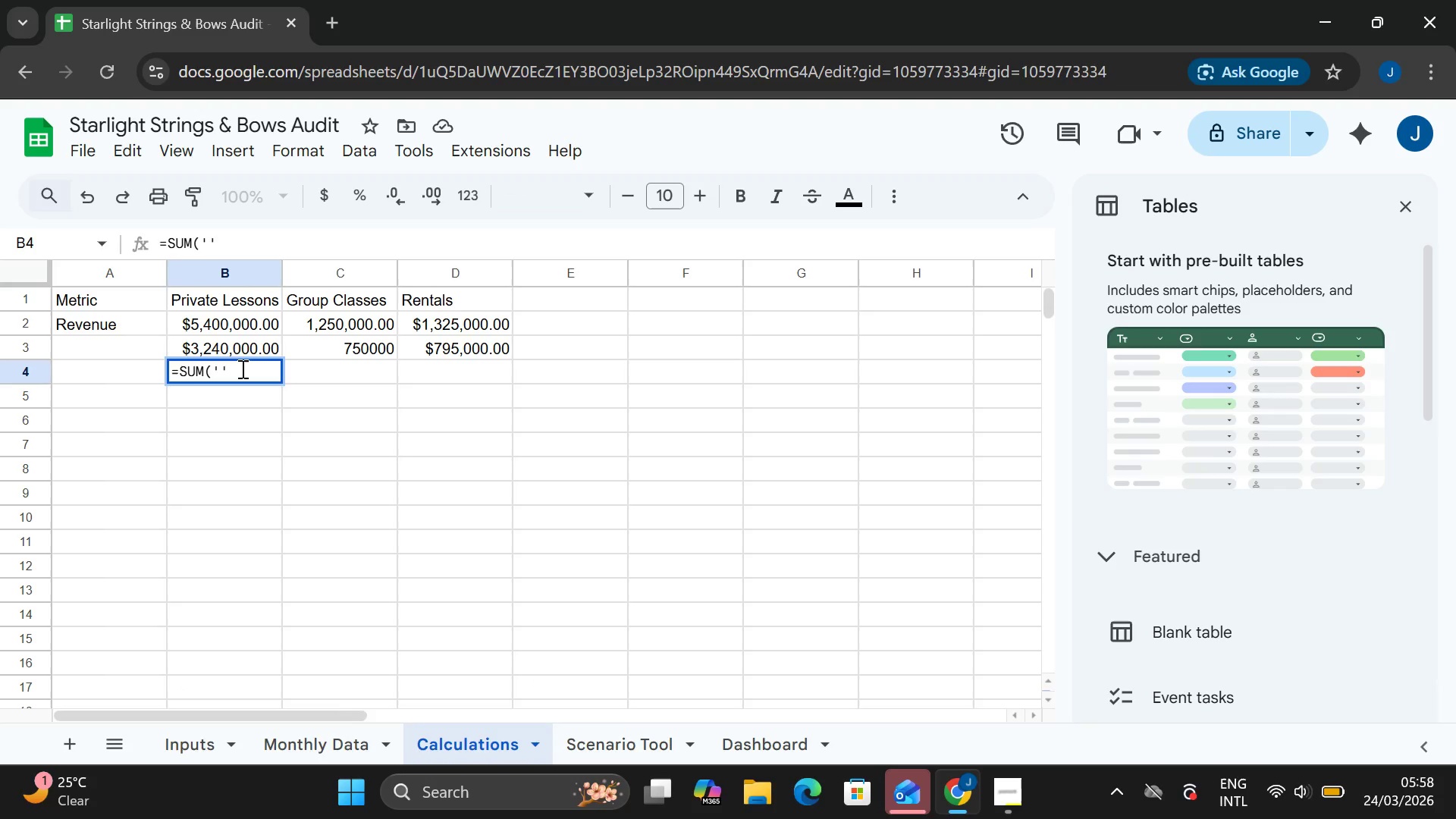 
key(ArrowLeft)
 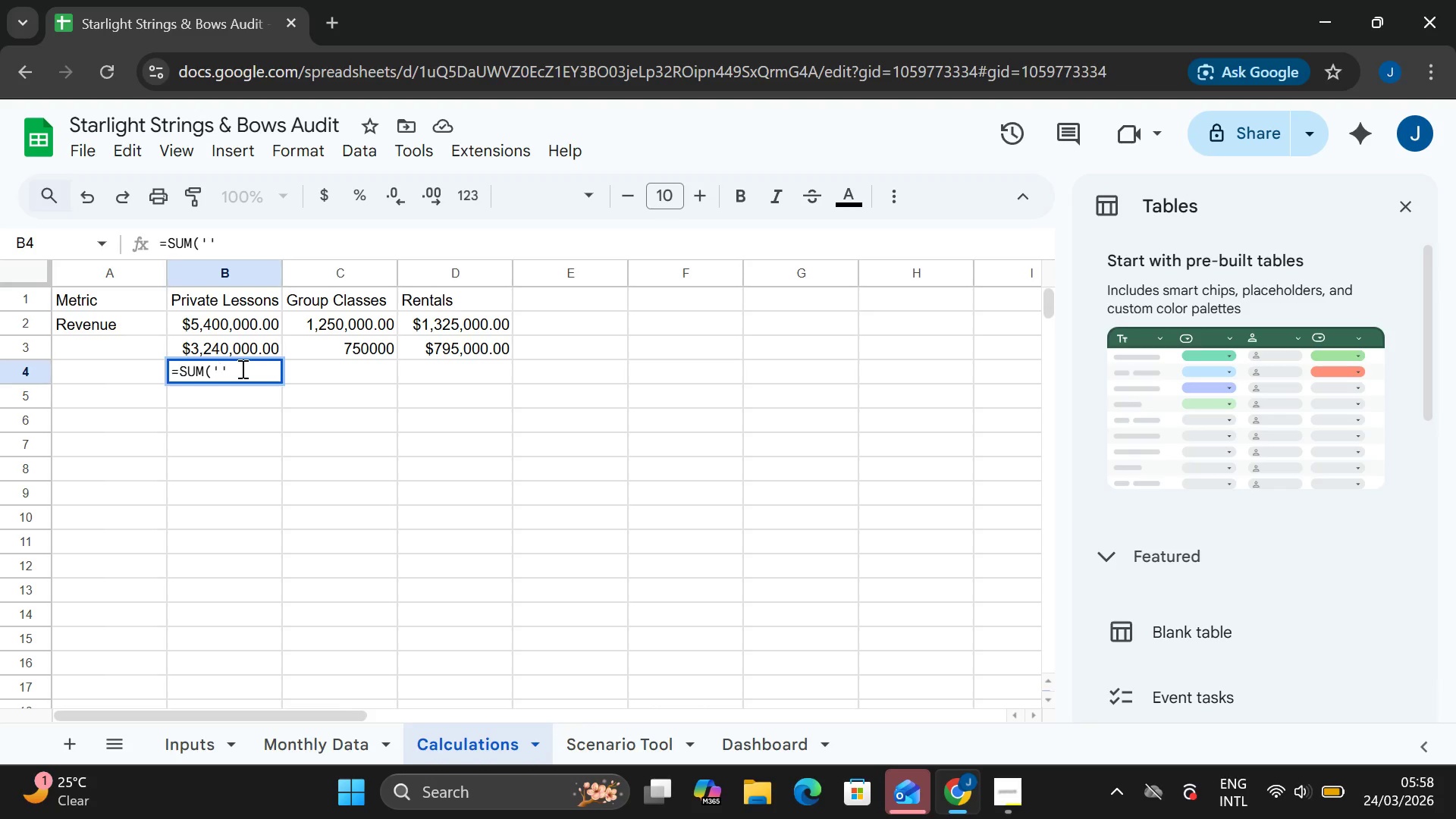 
type(Monthly)
 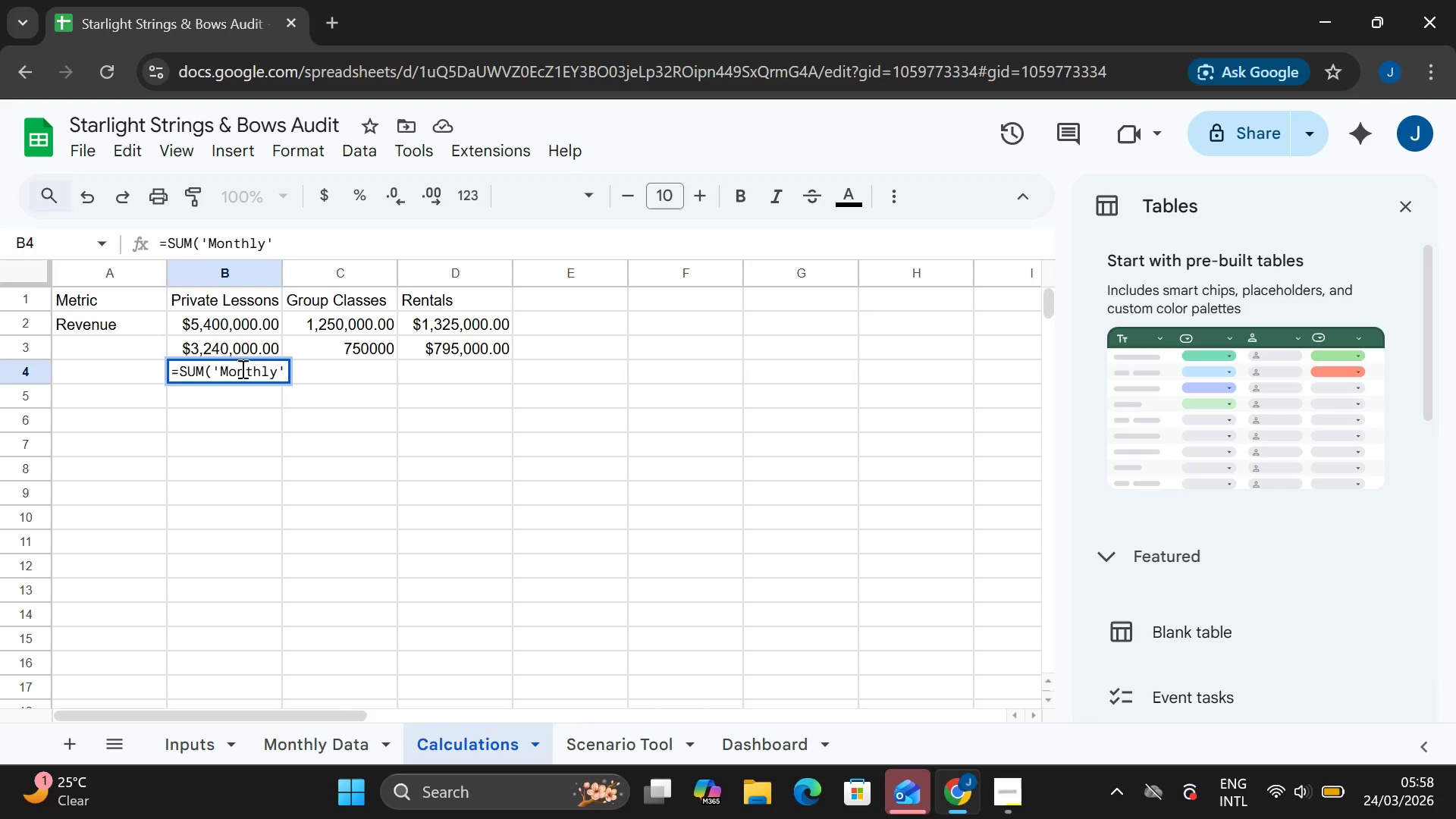 
key(ArrowRight)
 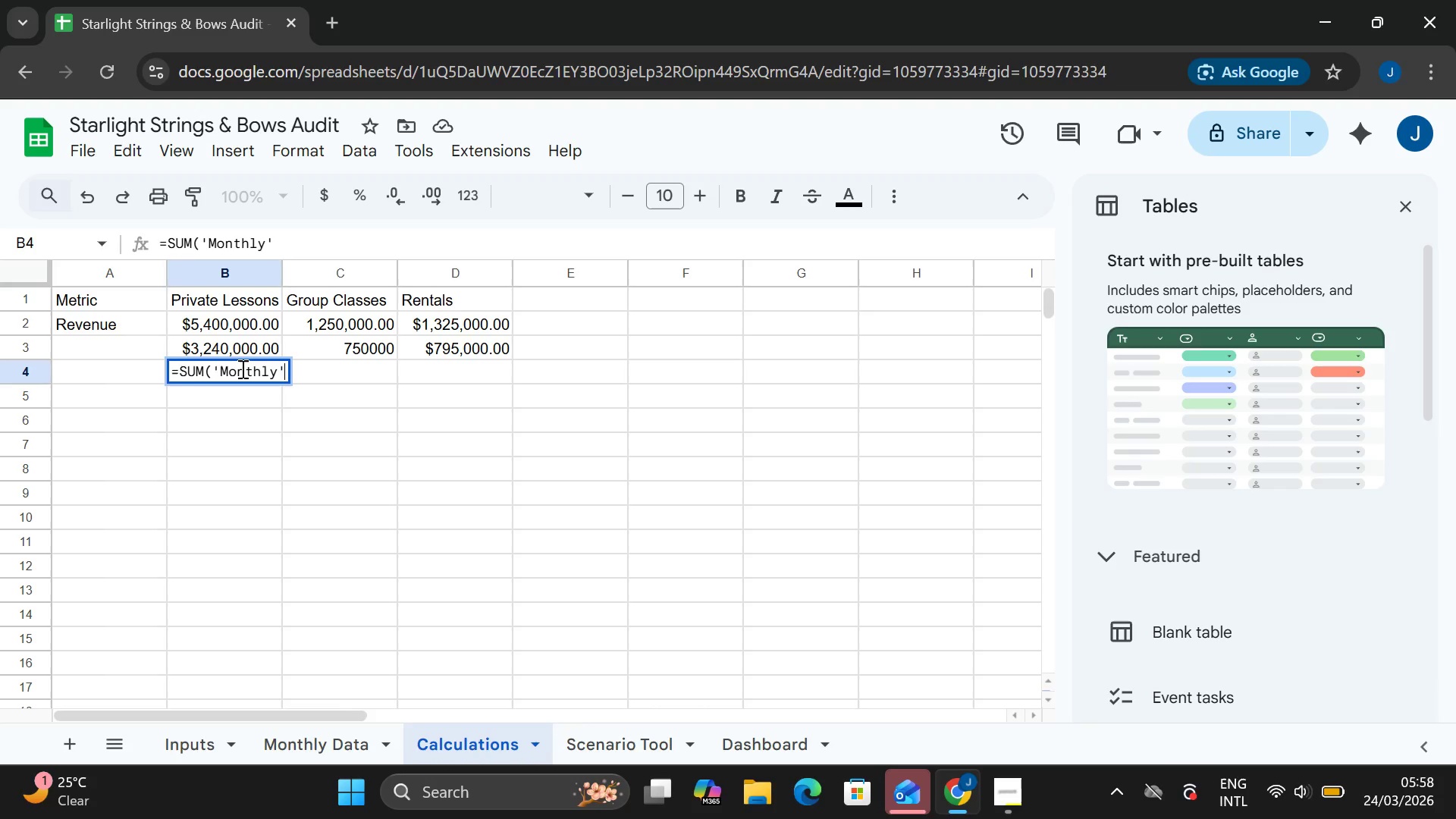 
key(ArrowLeft)
 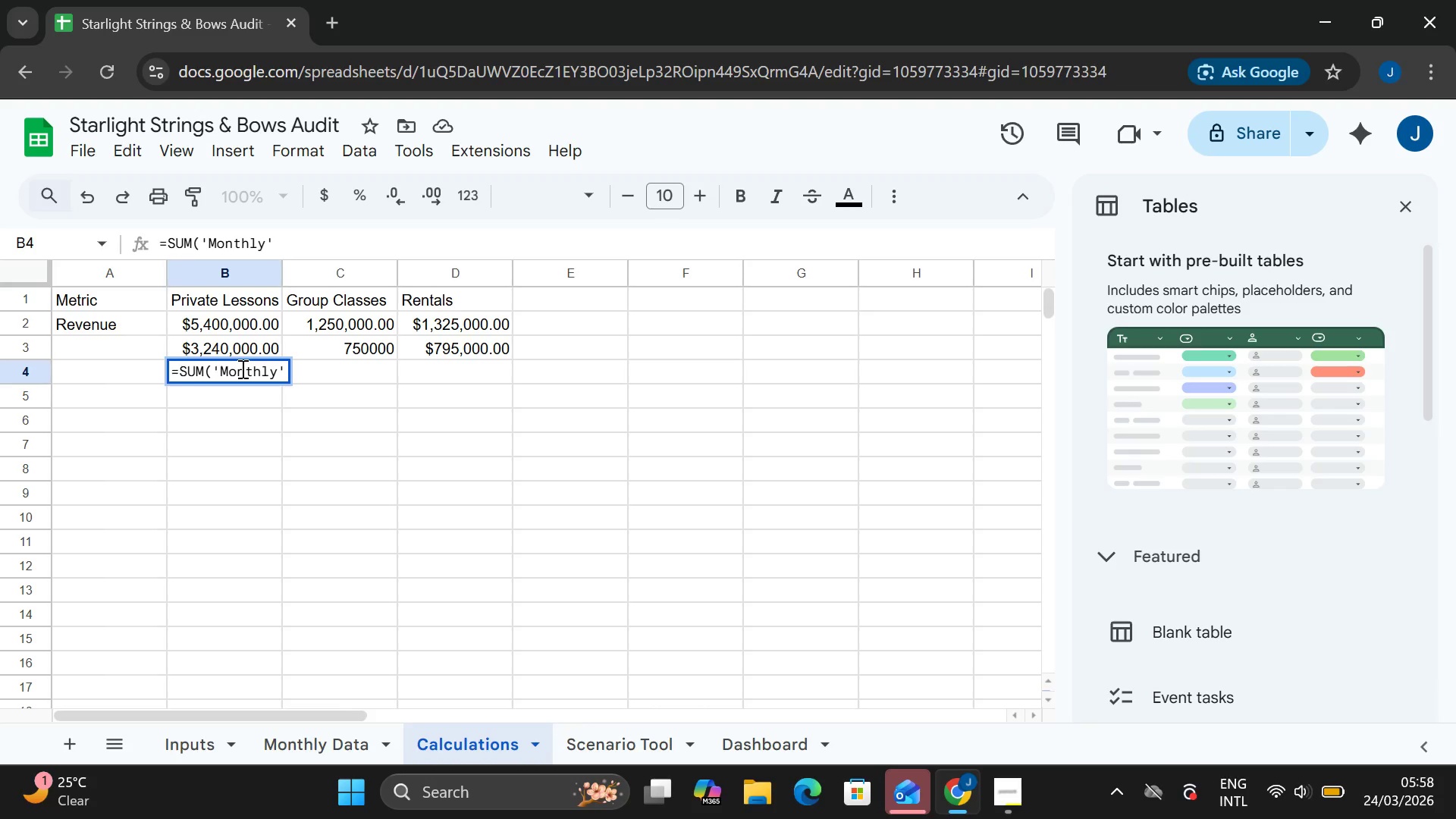 
type( Data)
 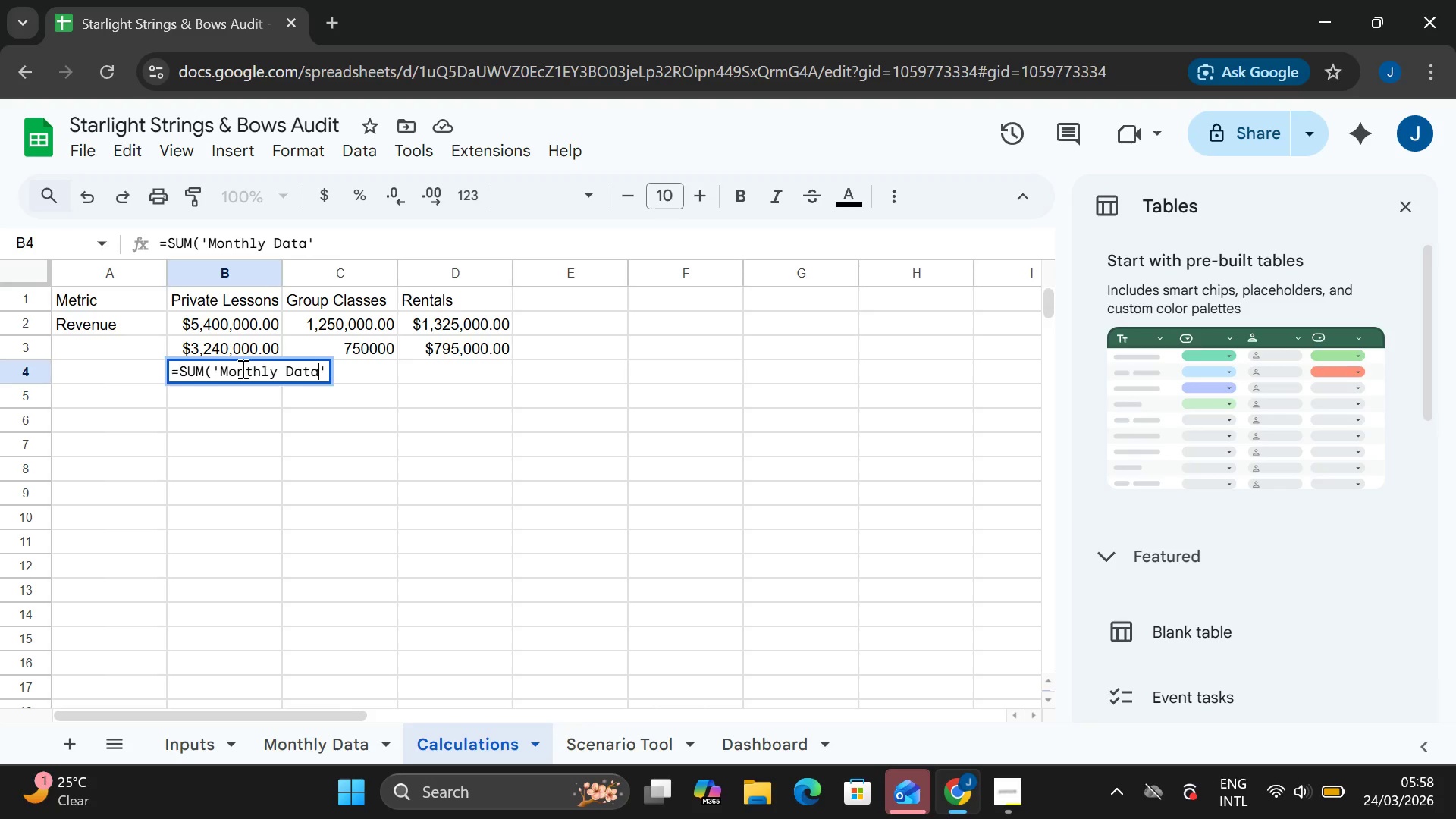 
key(ArrowRight)
 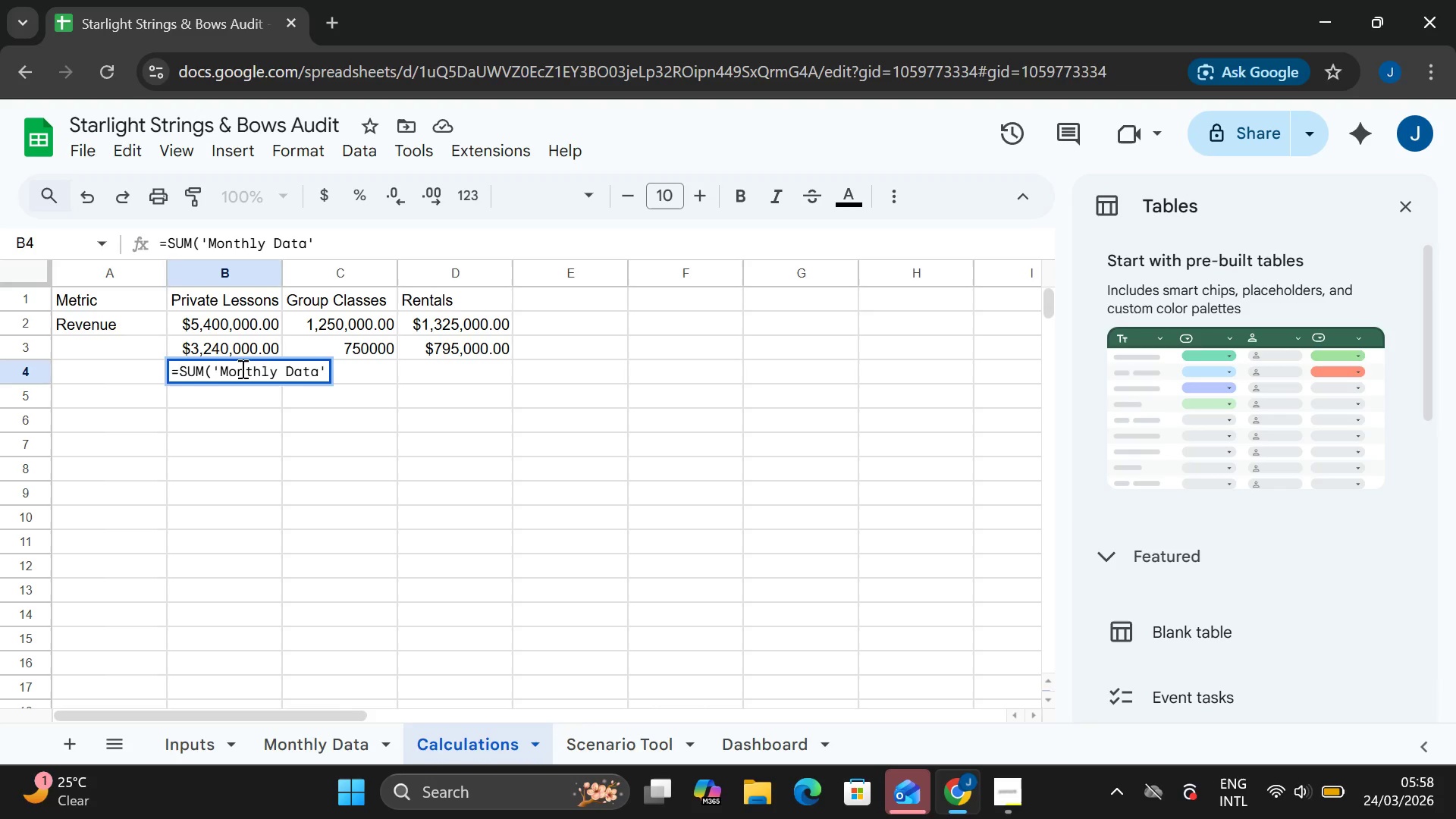 
key(Shift+1)
 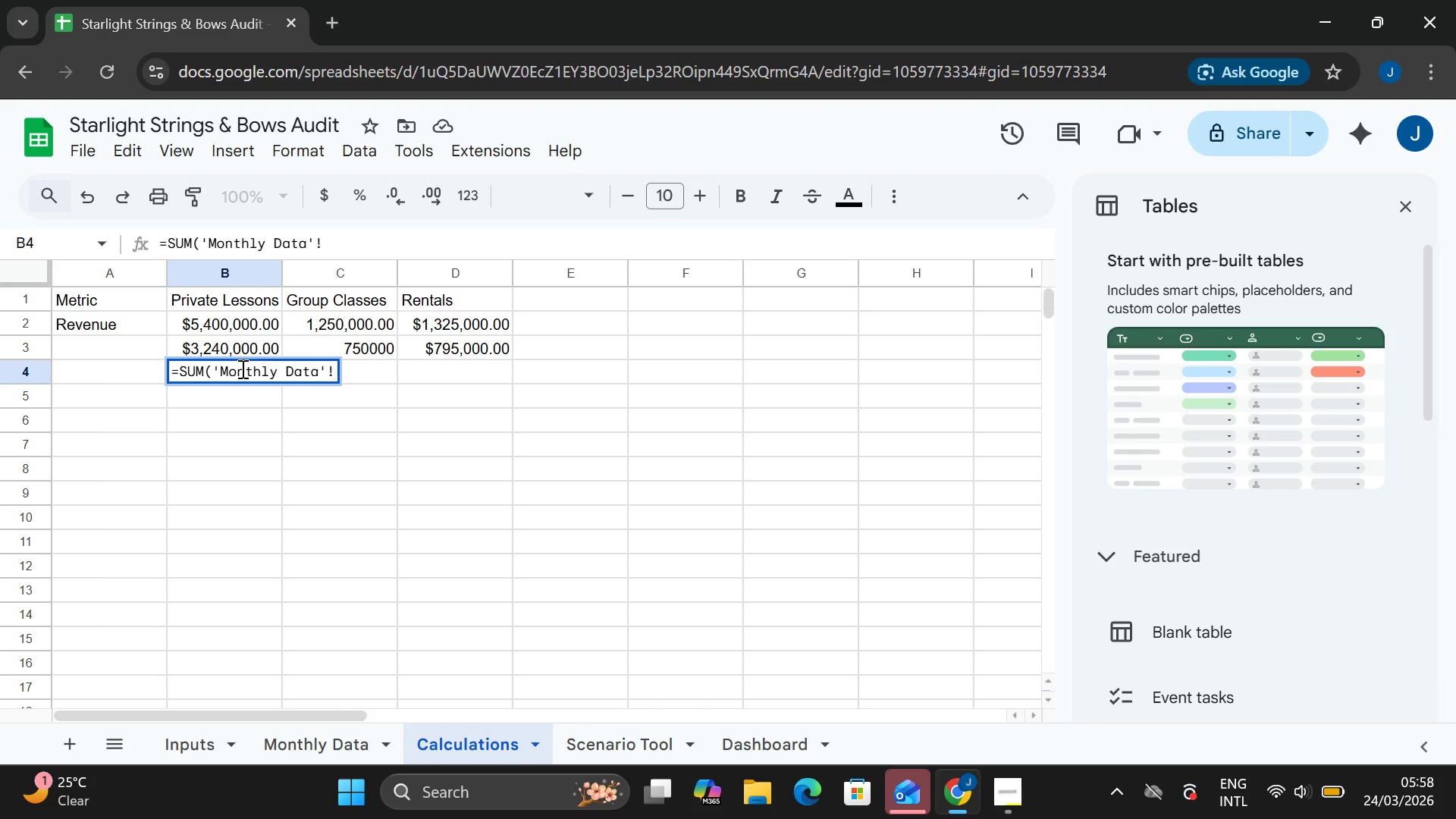 
key(CapsLock)
 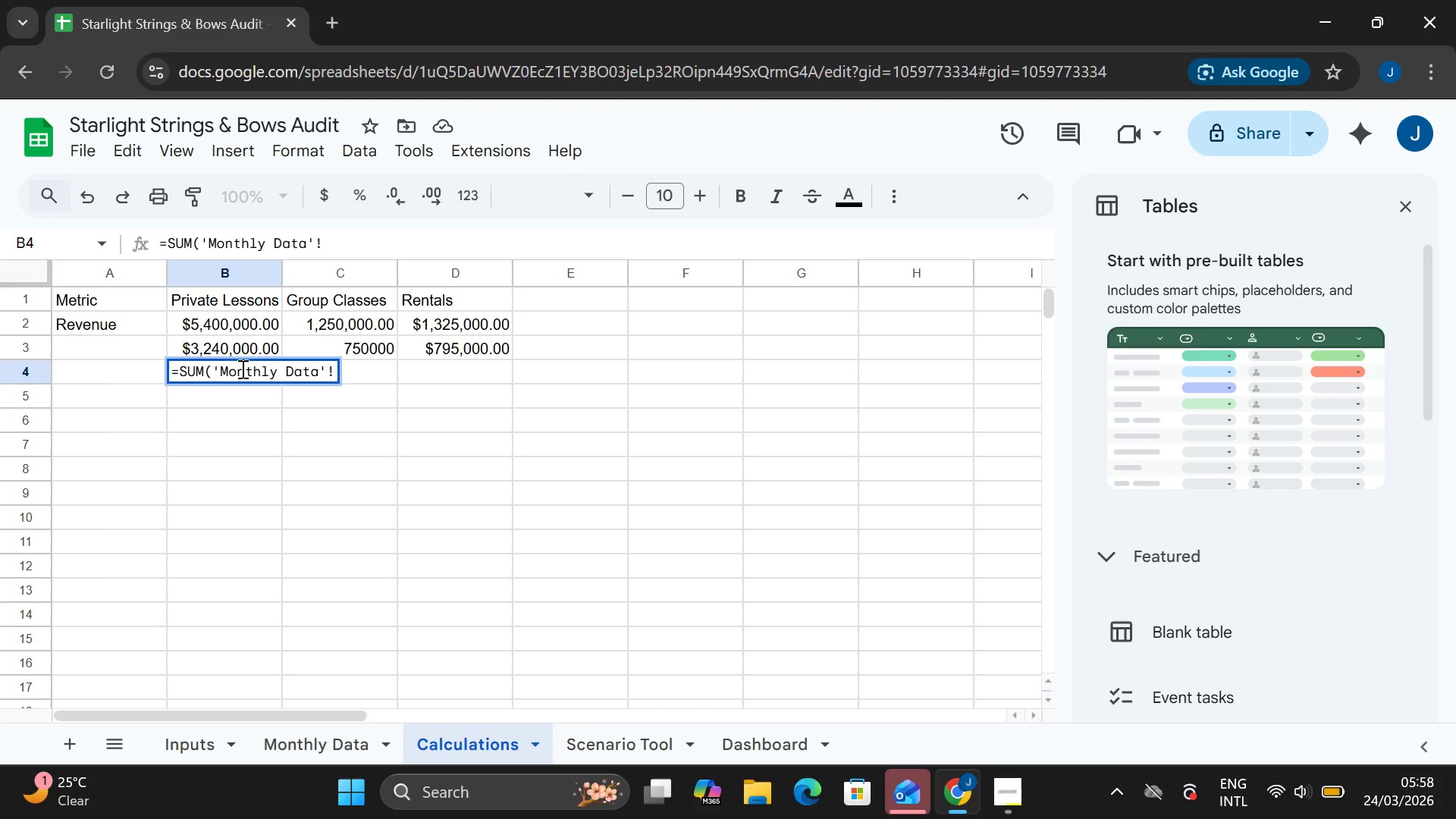 
key(B)
 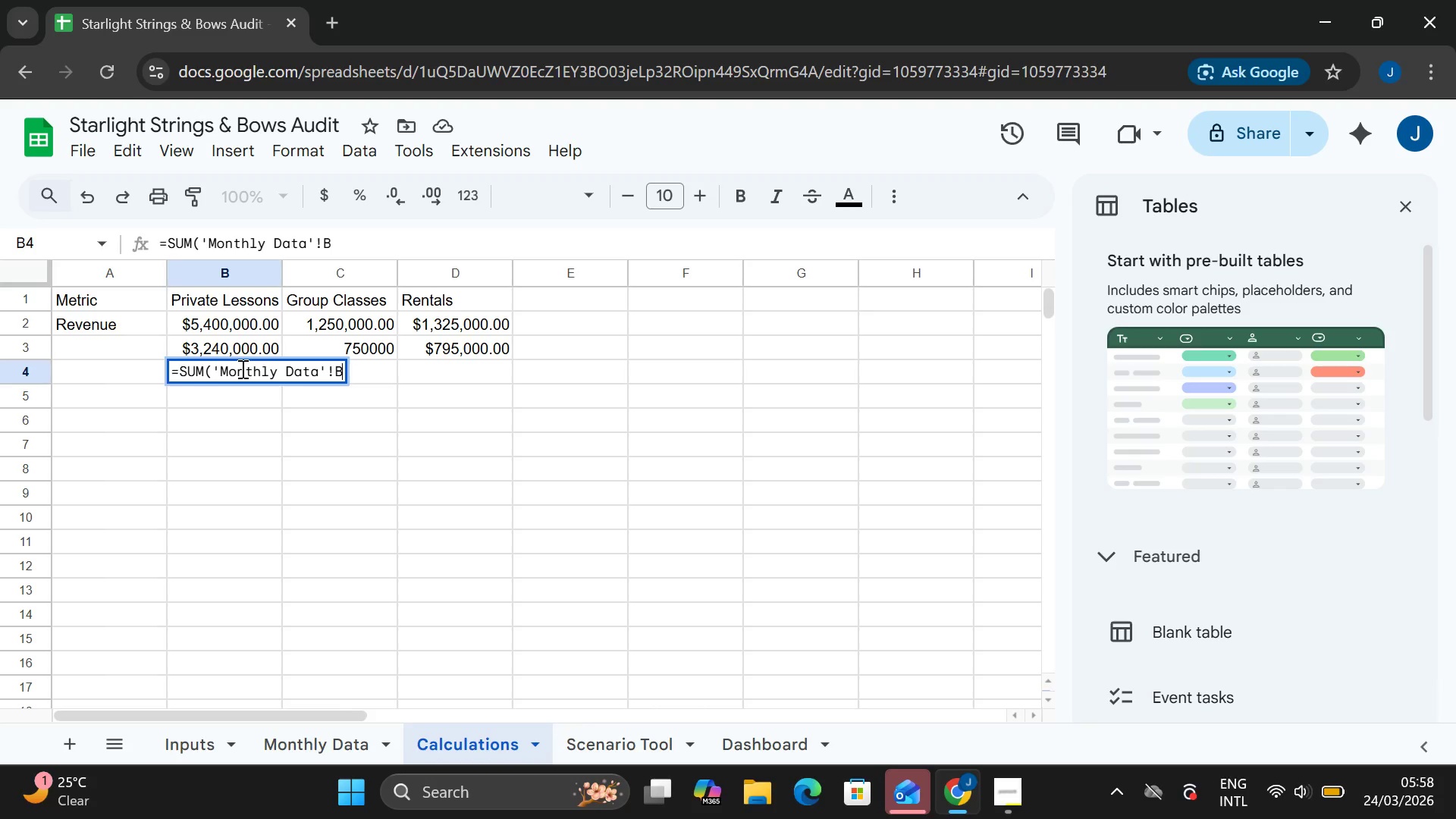 
key(CapsLock)
 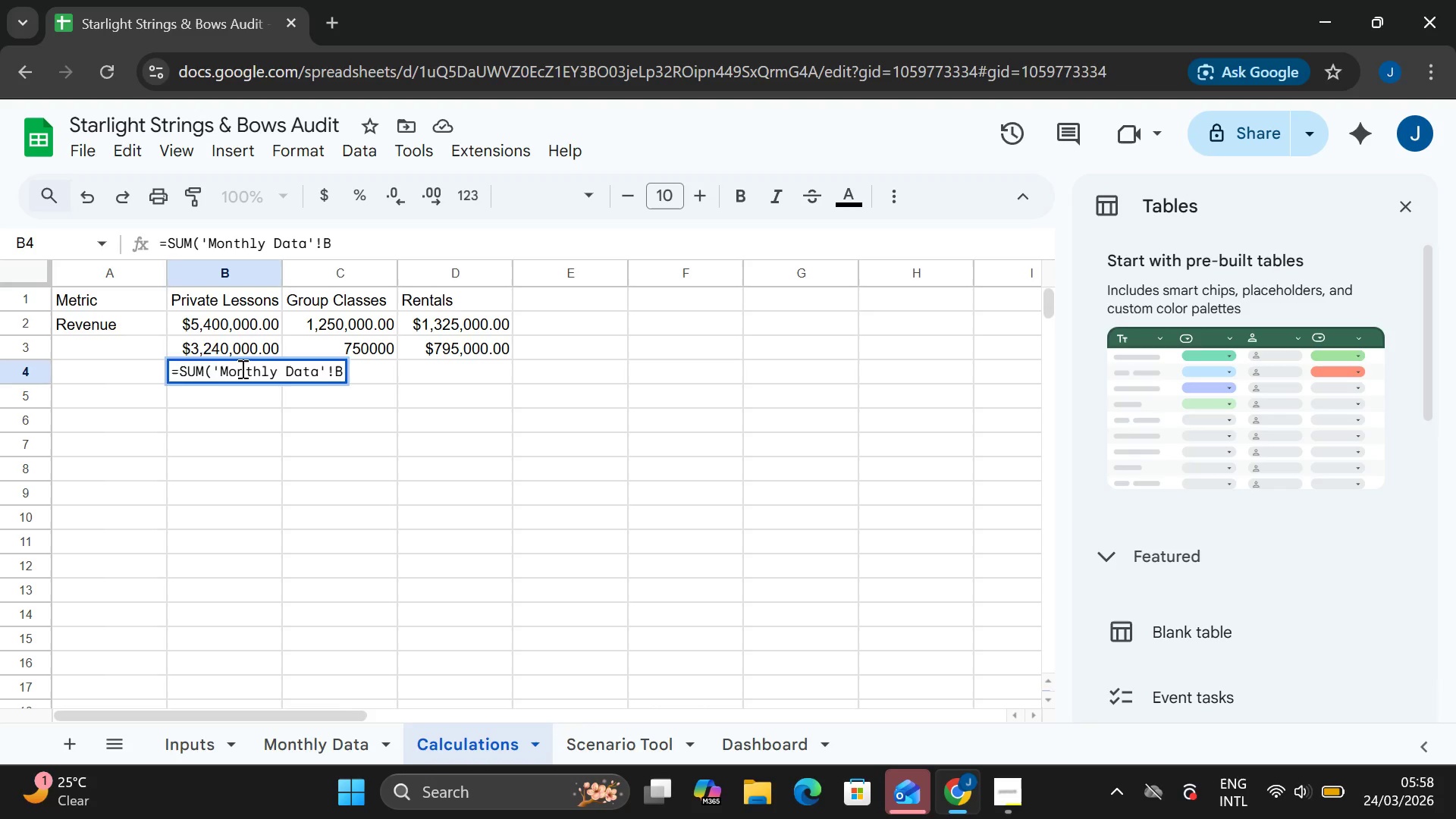 
key(2)
 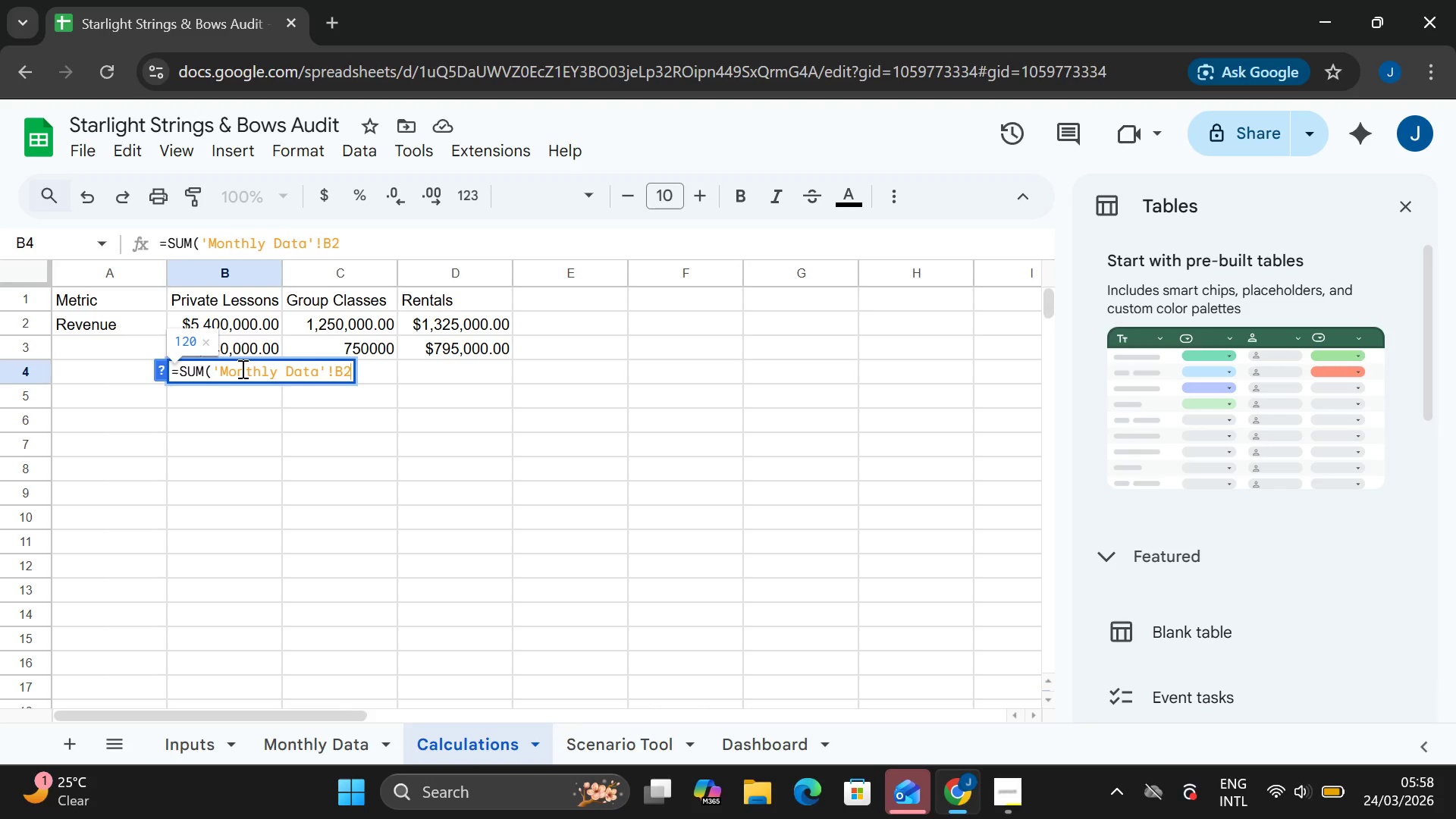 
key(Shift+Semicolon)
 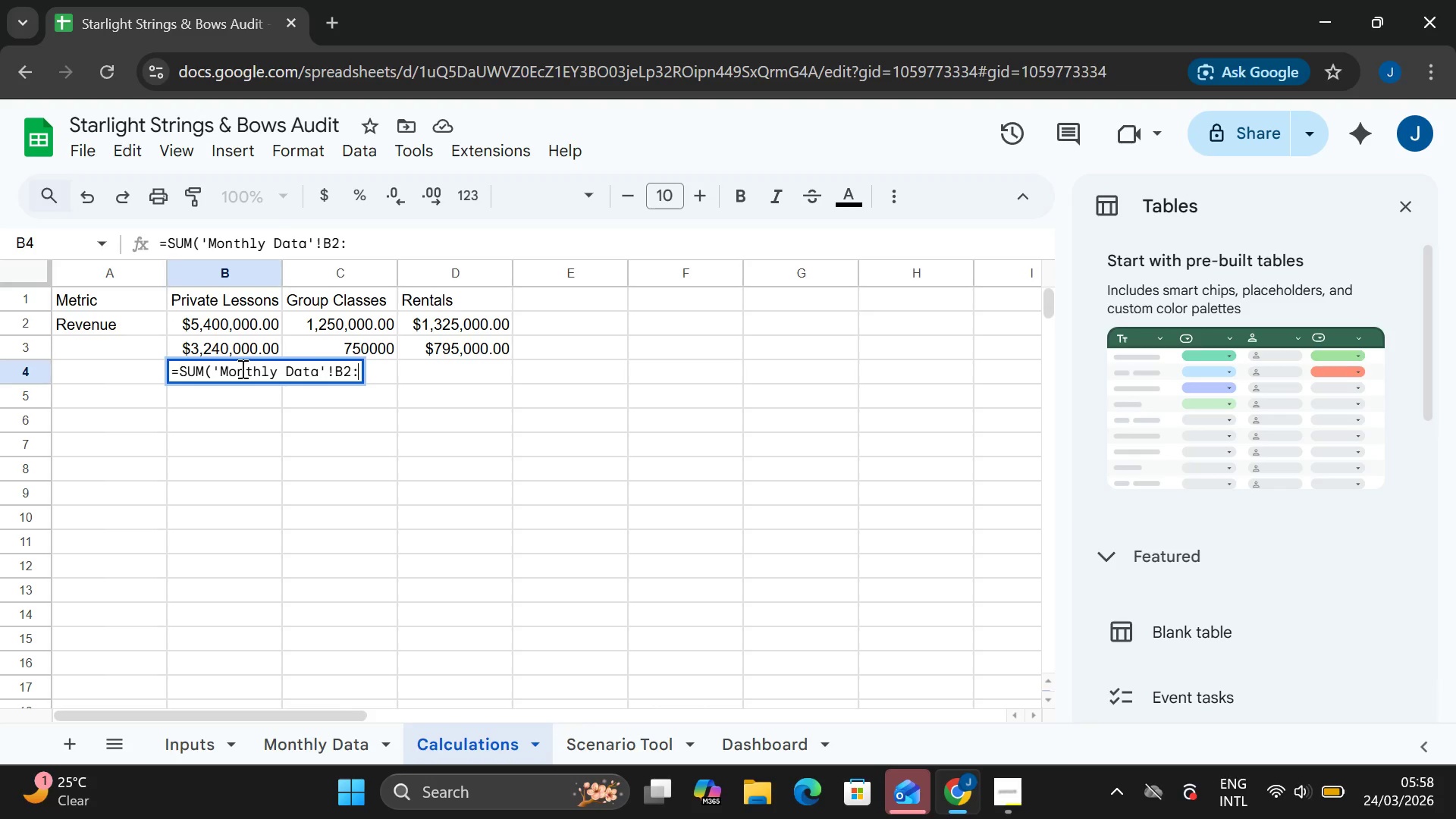 
type(B13)
 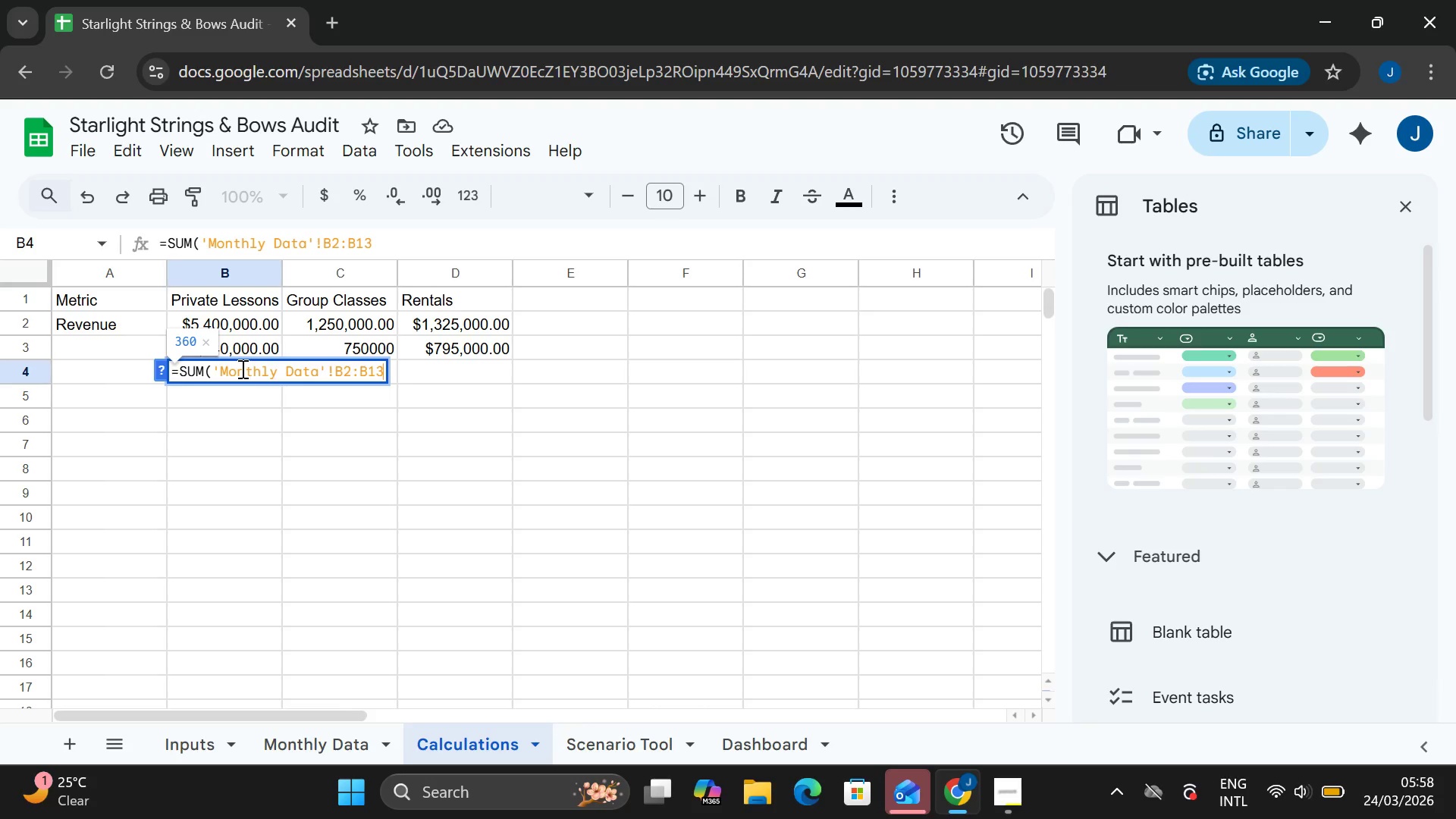 
key(Shift+0)
 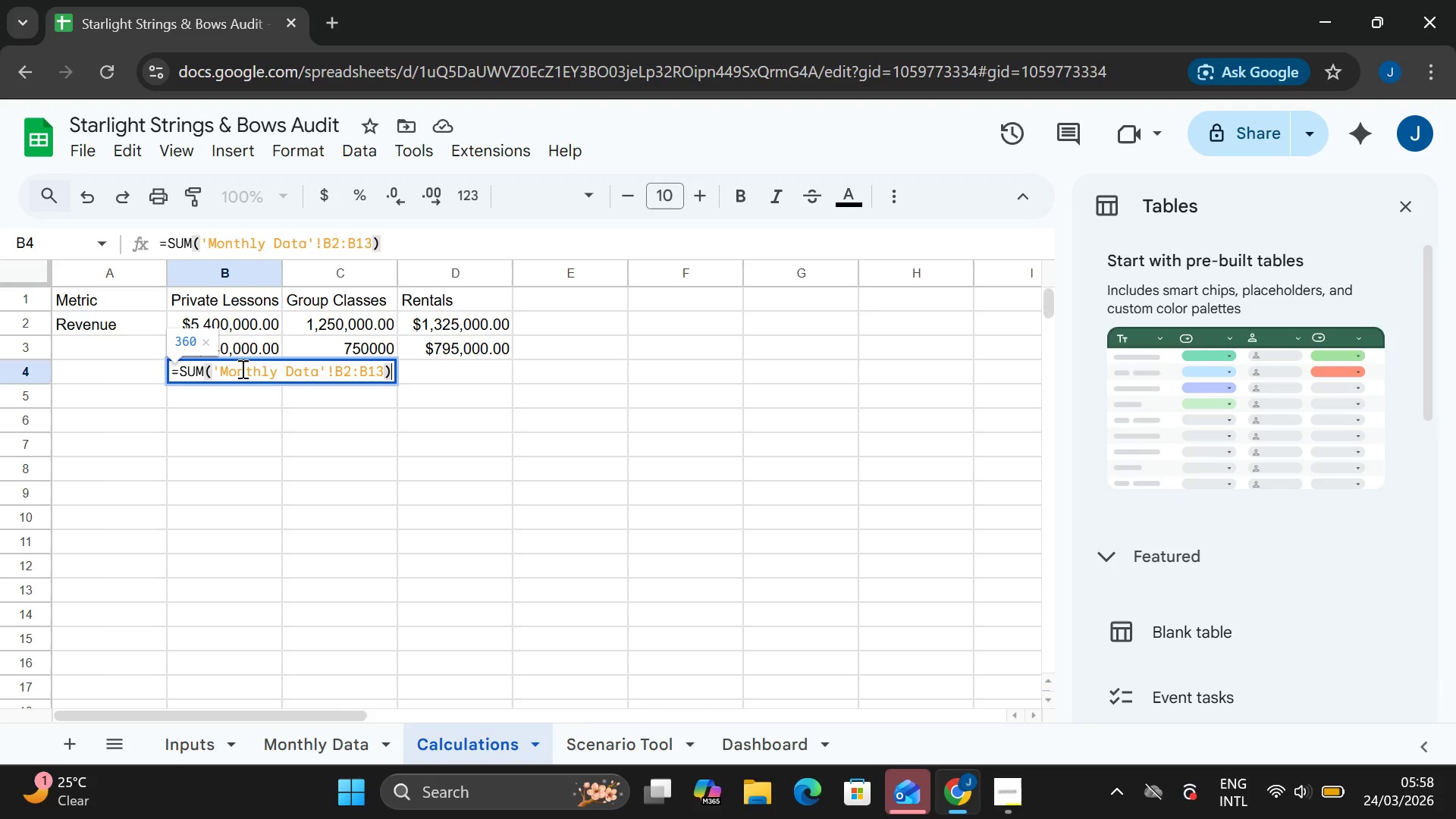 
key(Space)
 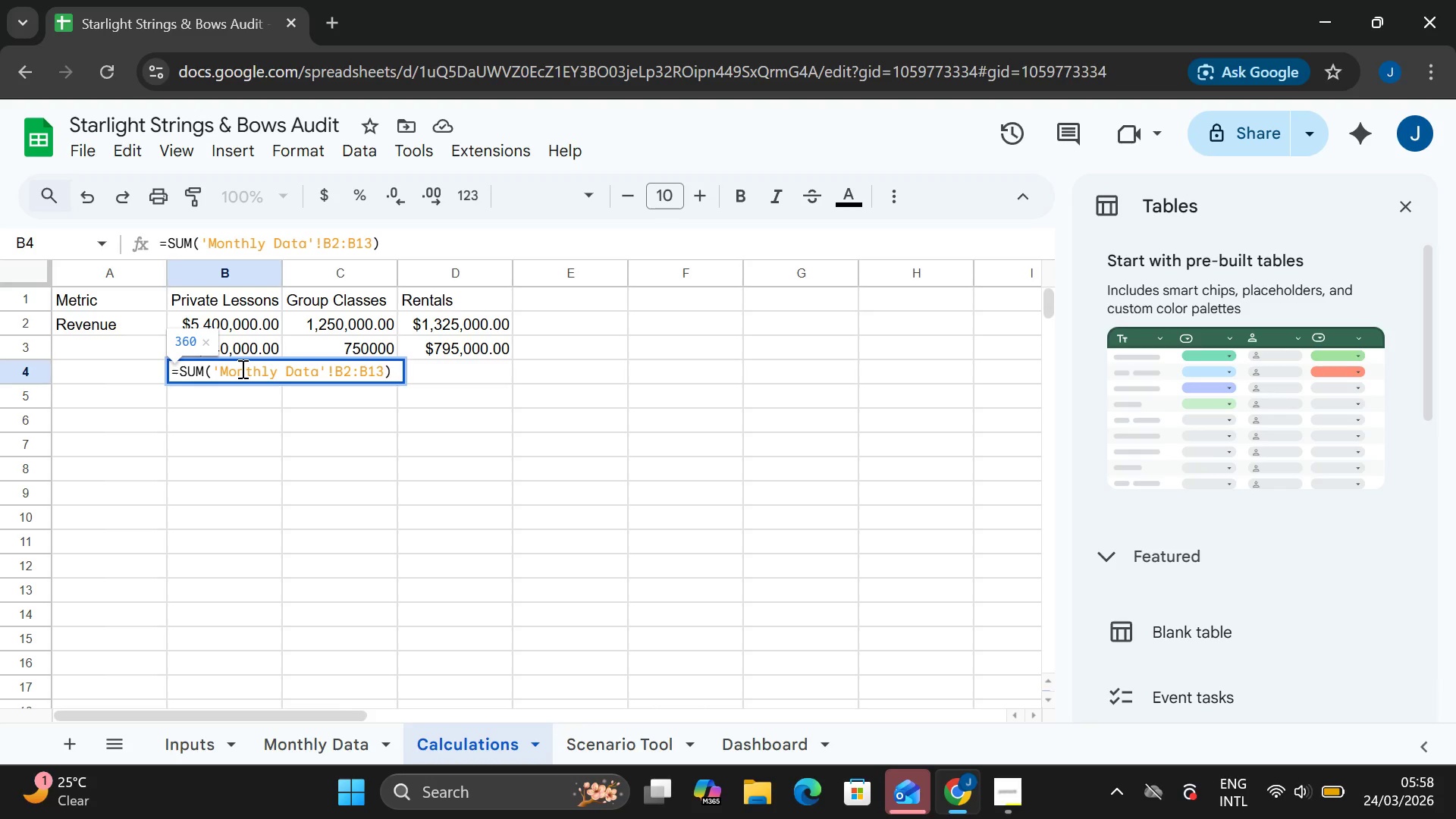 
key(Control+8)
 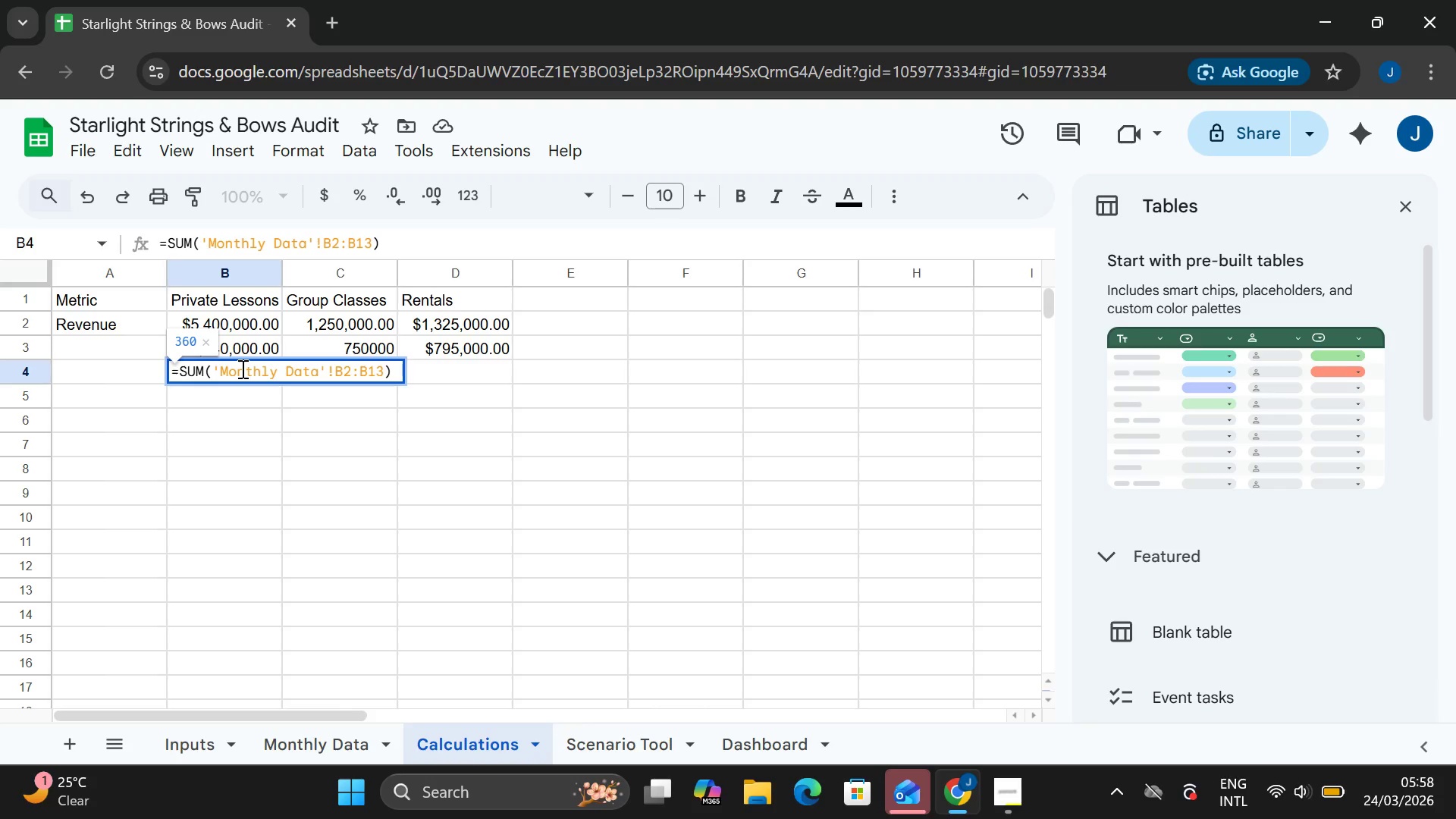 
key(Backspace)
type(*)
key(Backspace)
type( * Inputs)
 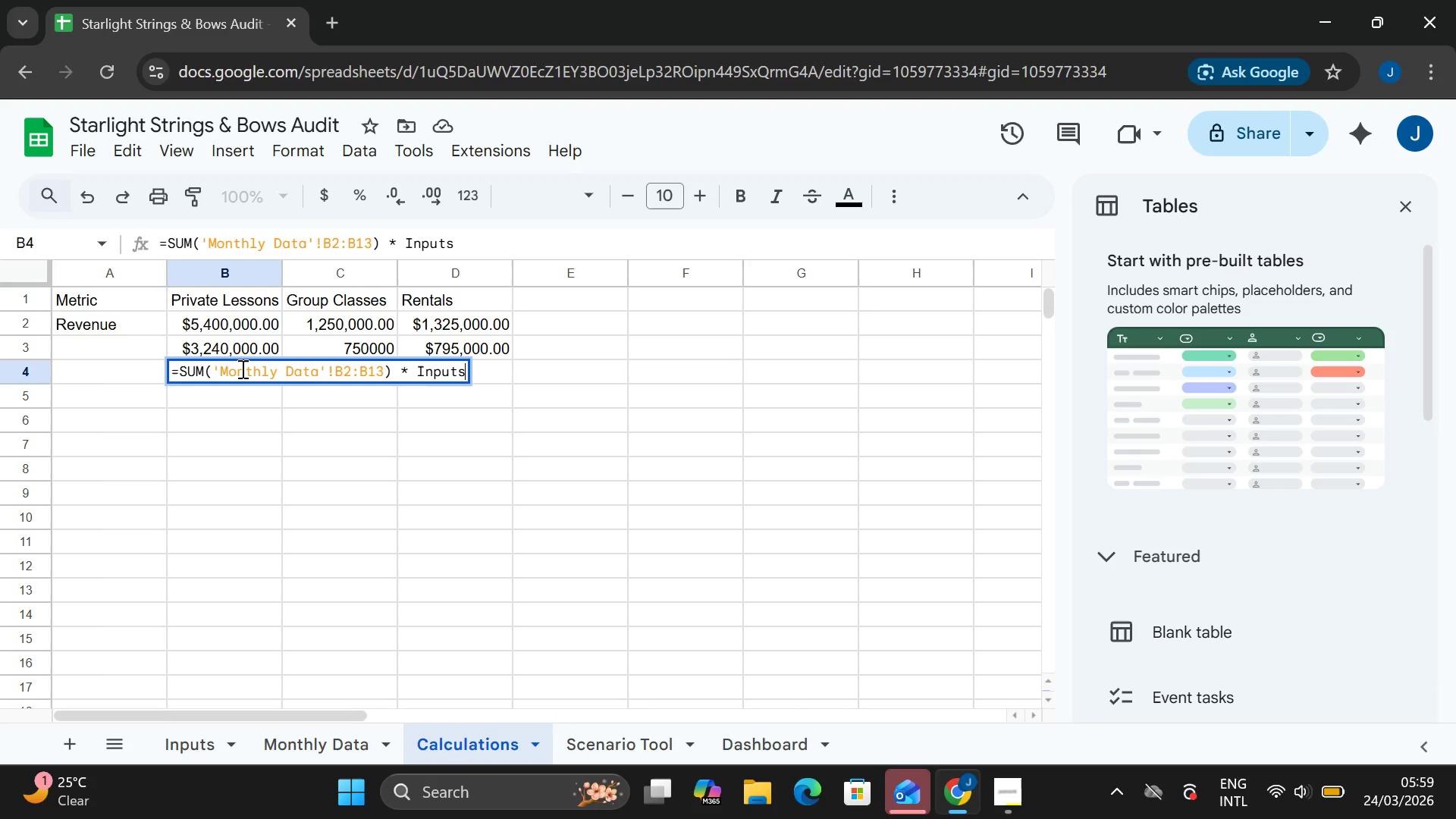 
key(Shift+1)
 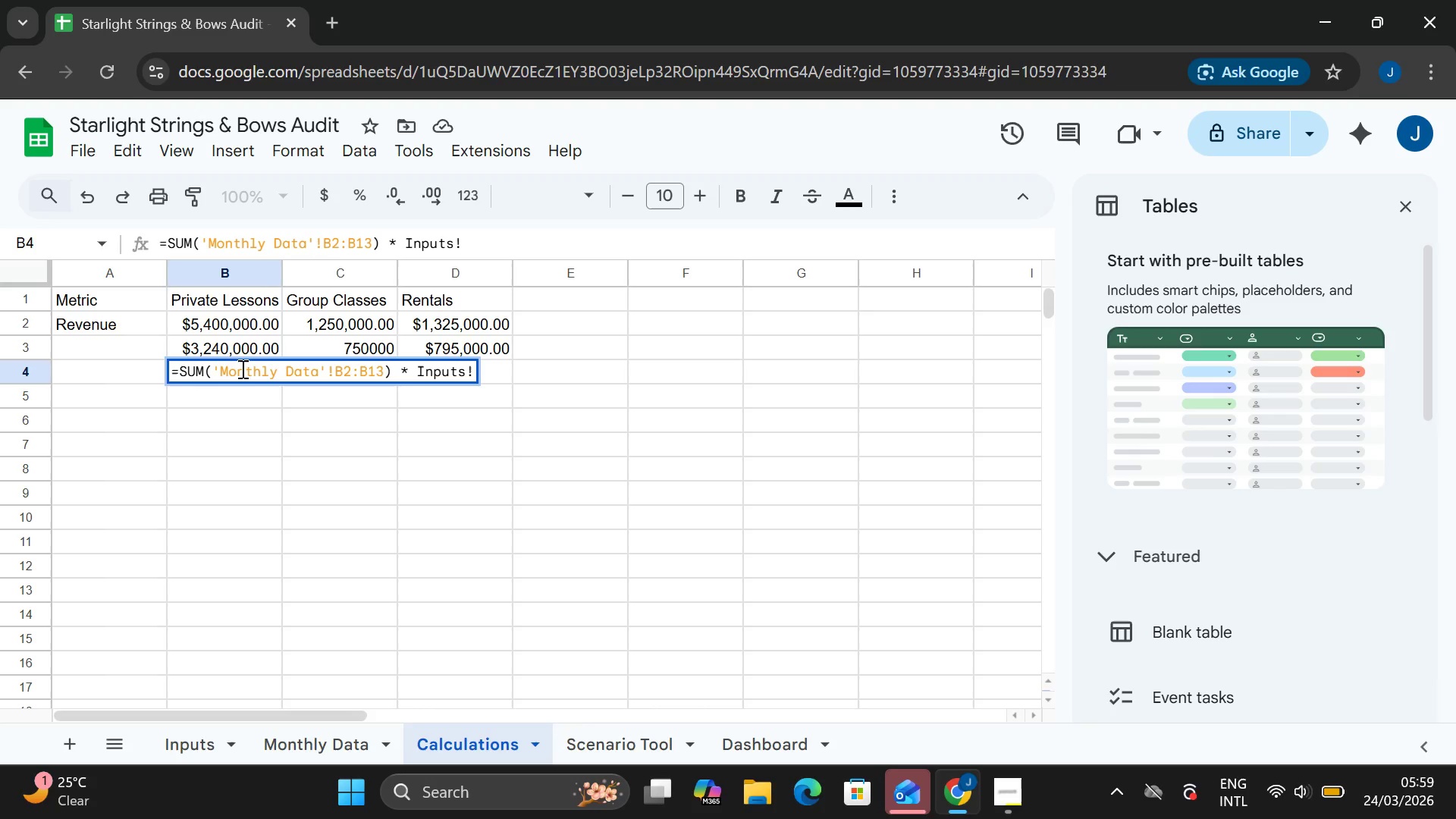 
key(CapsLock)
 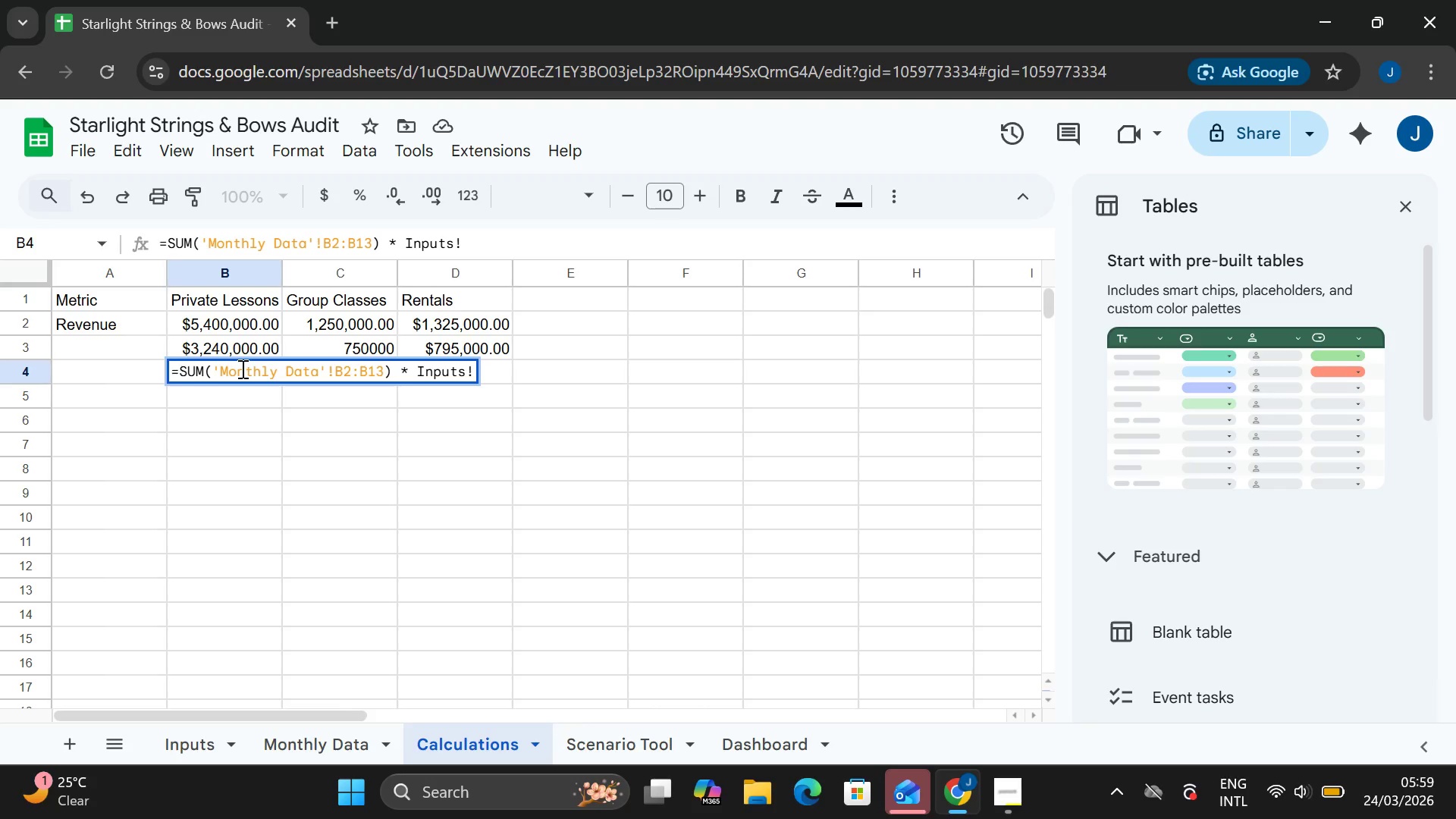 
key(B)
 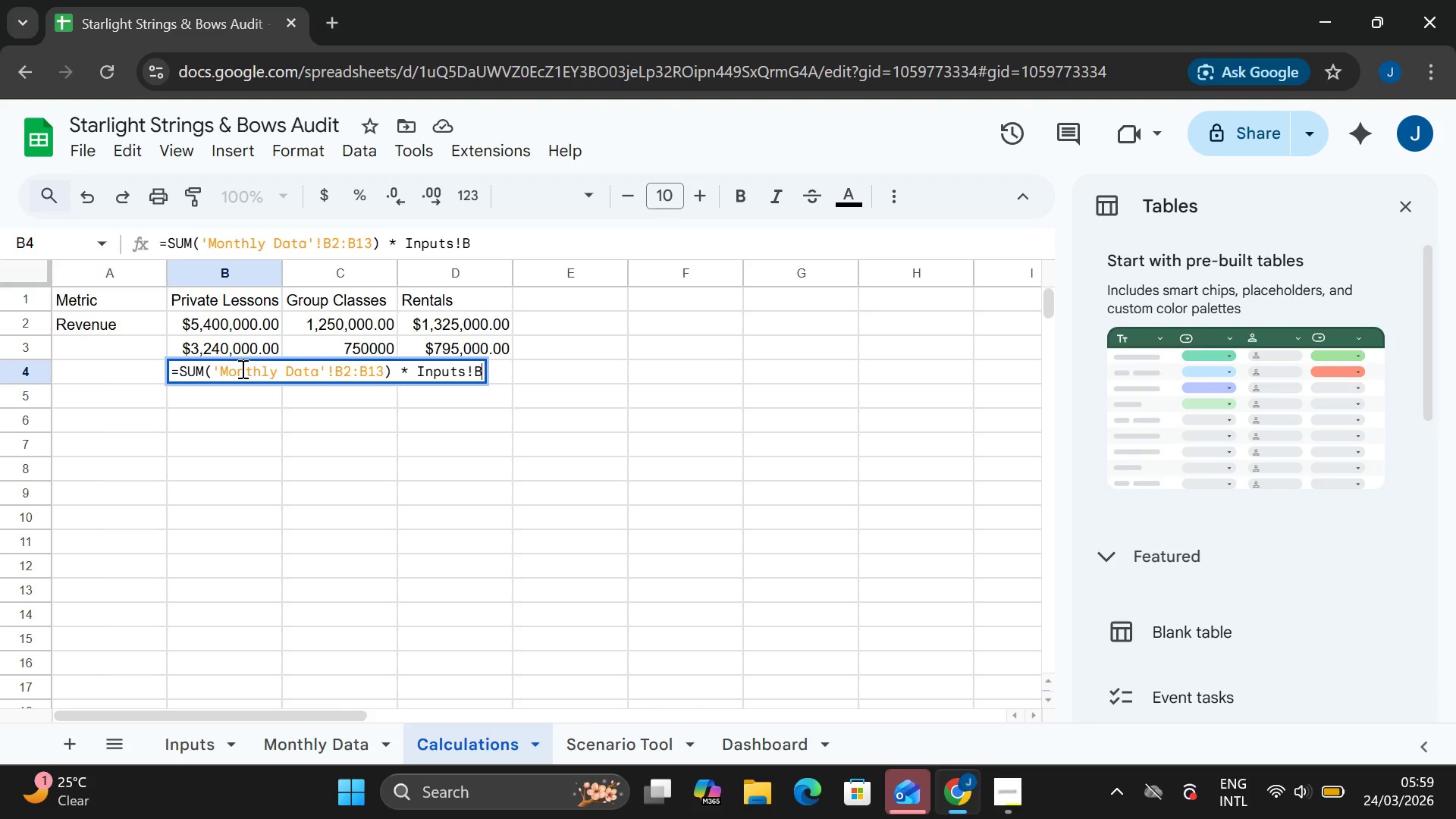 
key(CapsLock)
 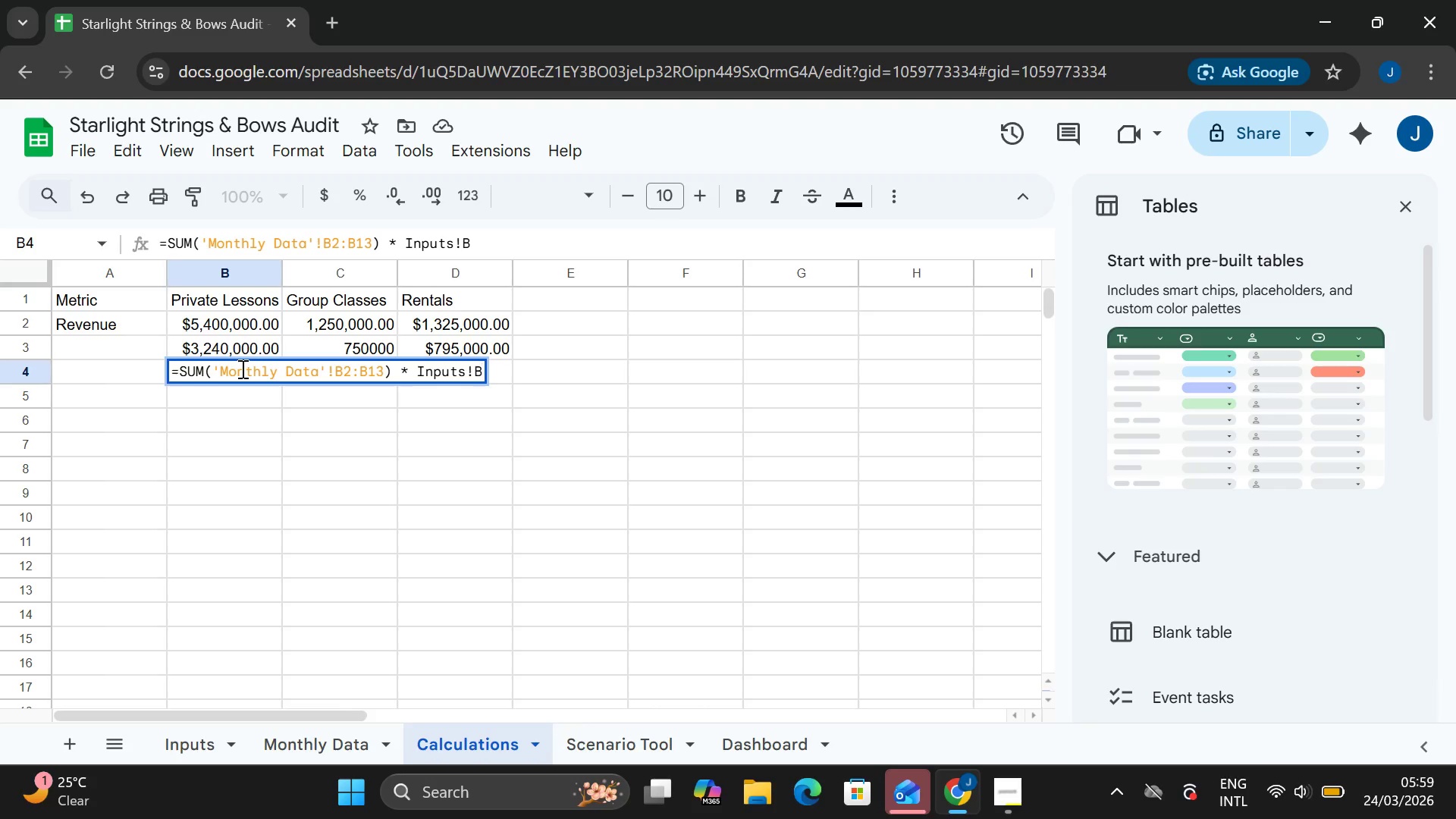 
key(6)
 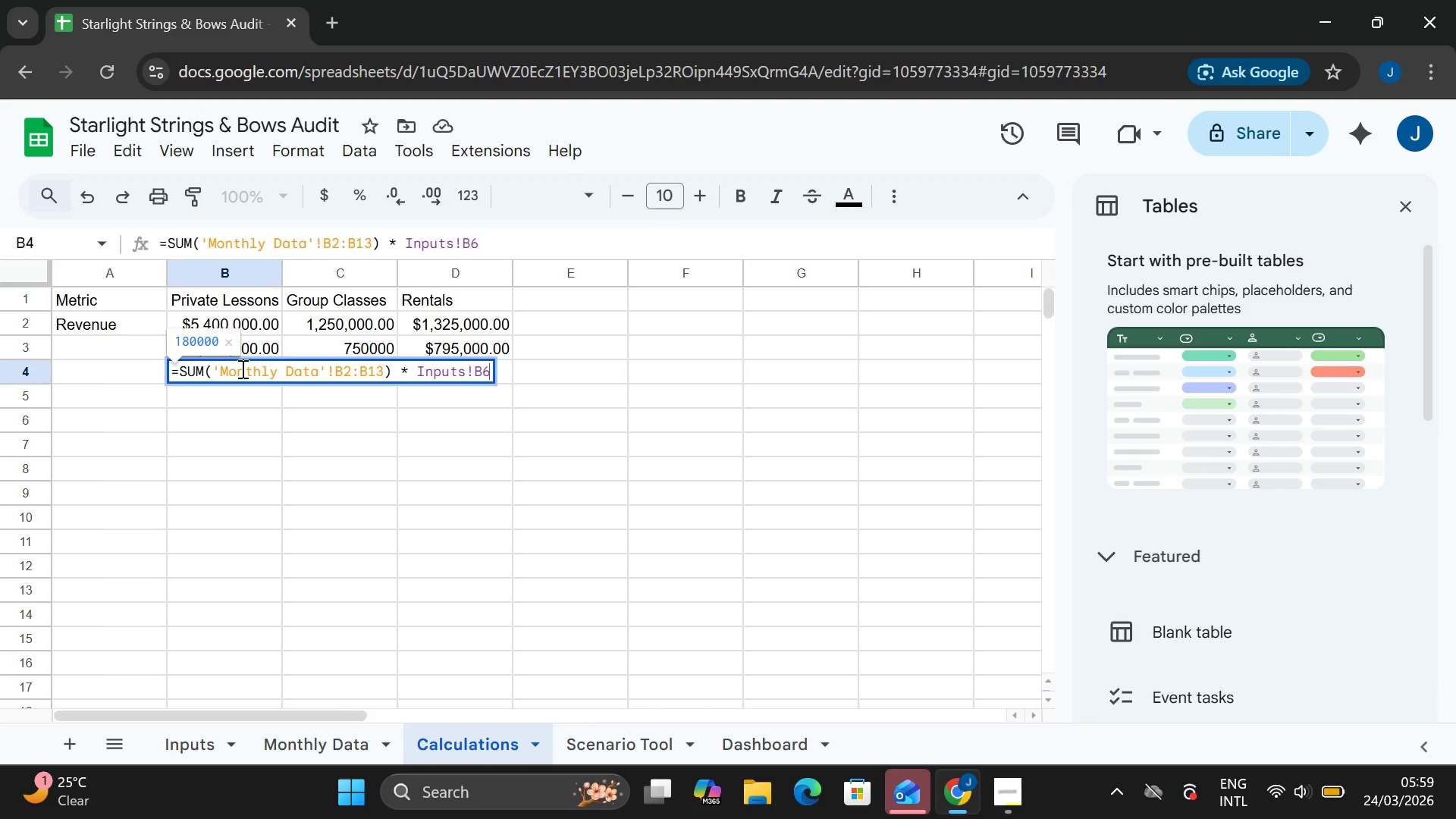 
wait(5.83)
 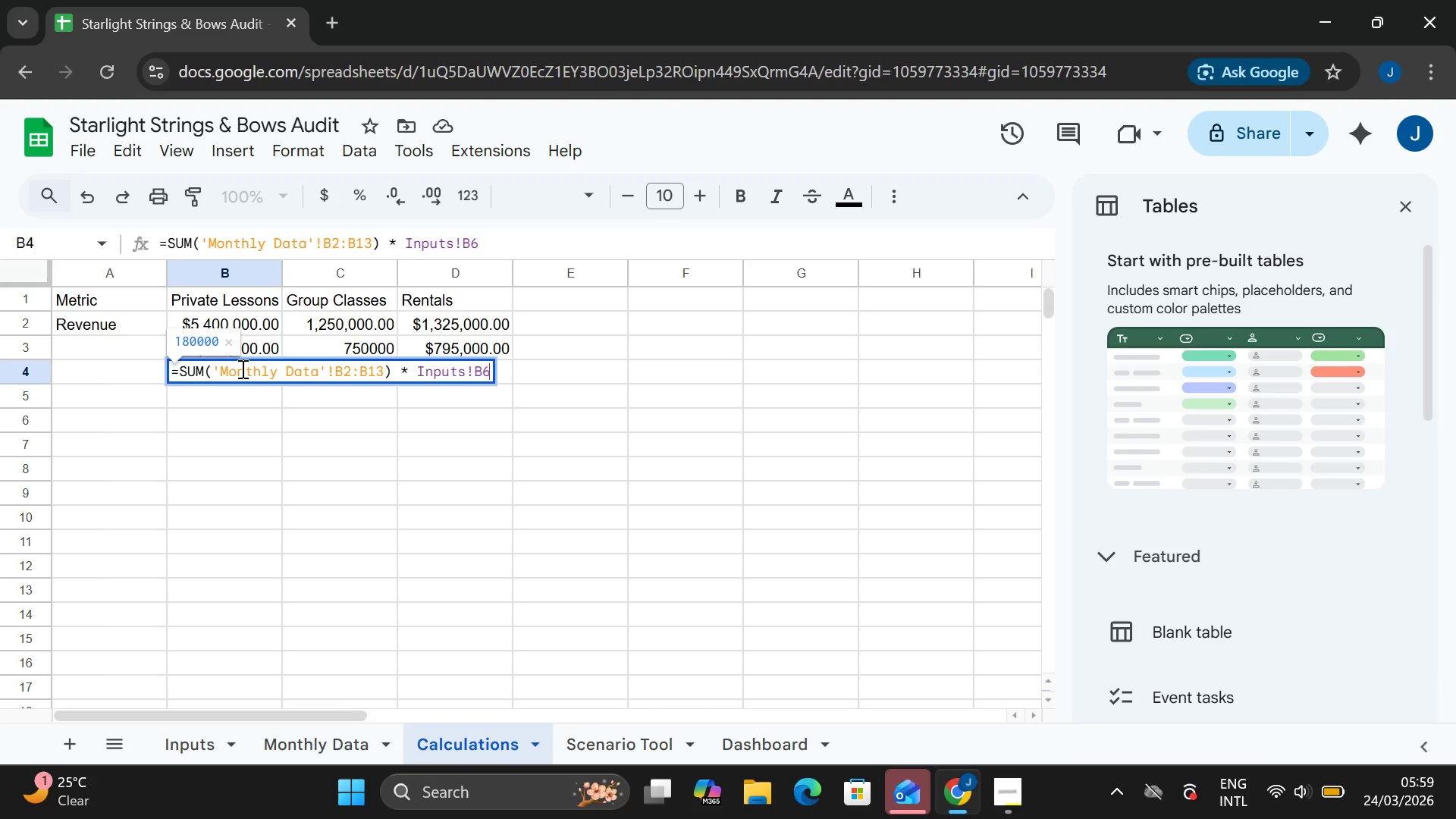 
key(Enter)
 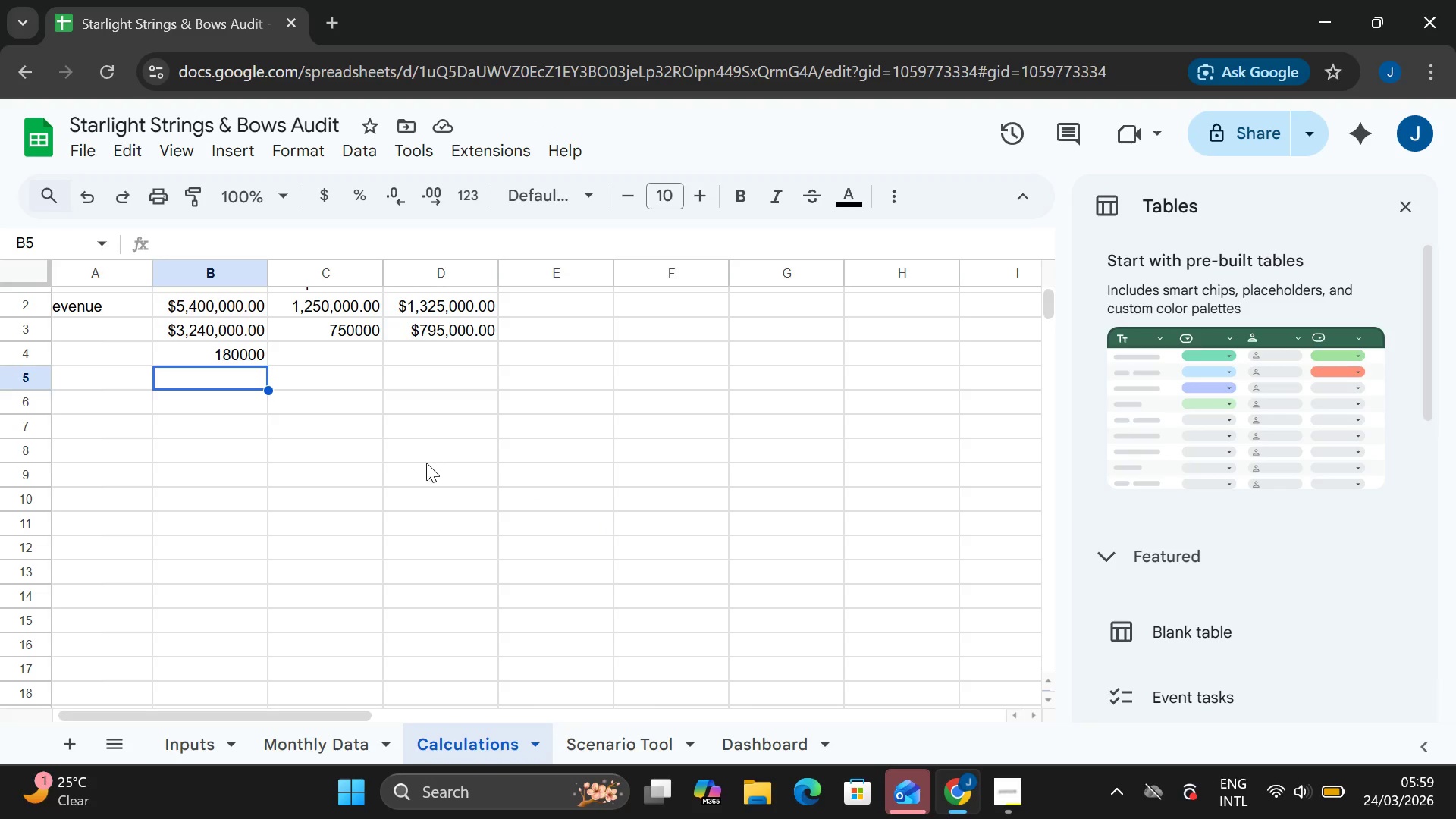 
wait(43.44)
 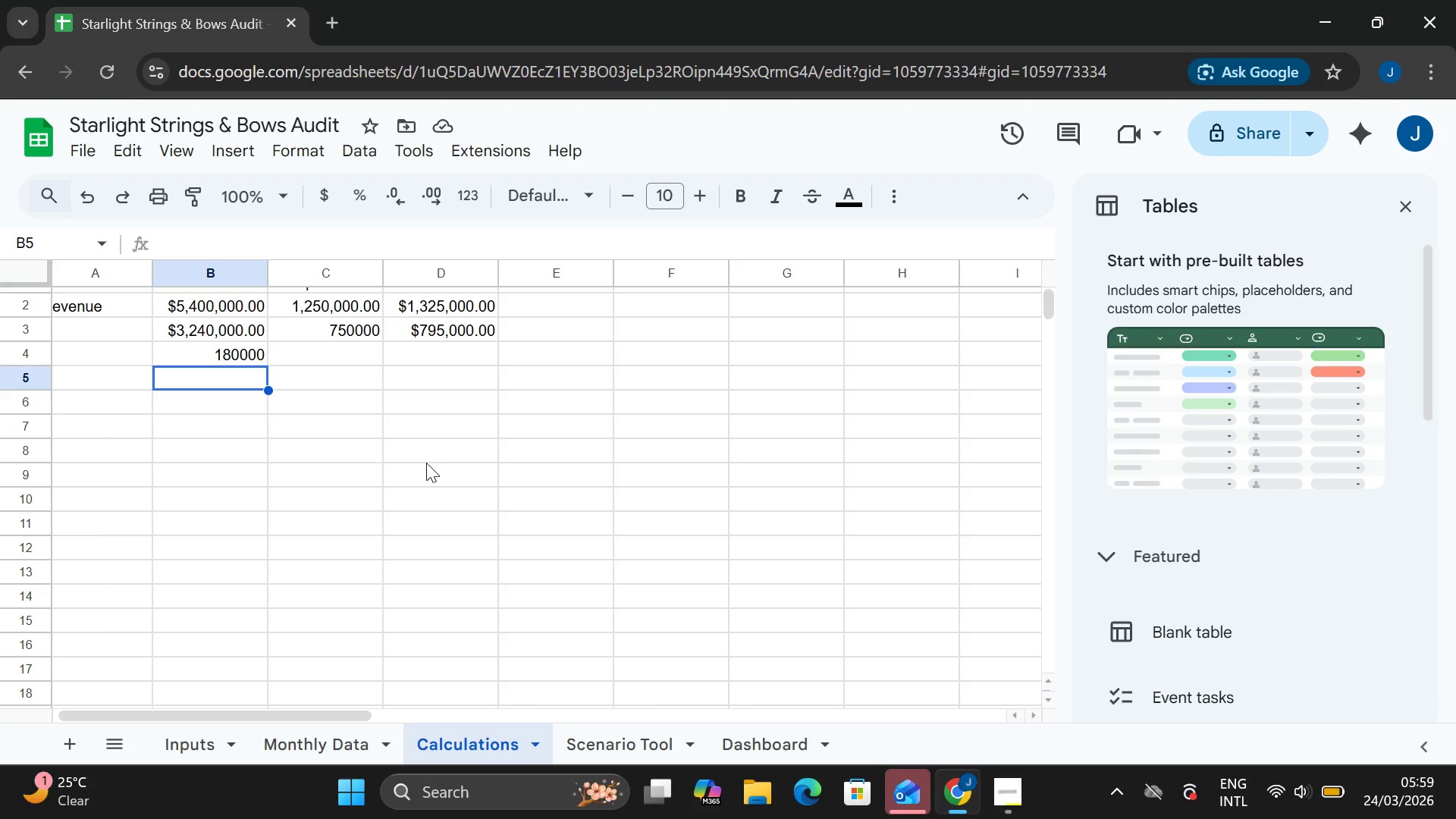 
left_click([320, 353])
 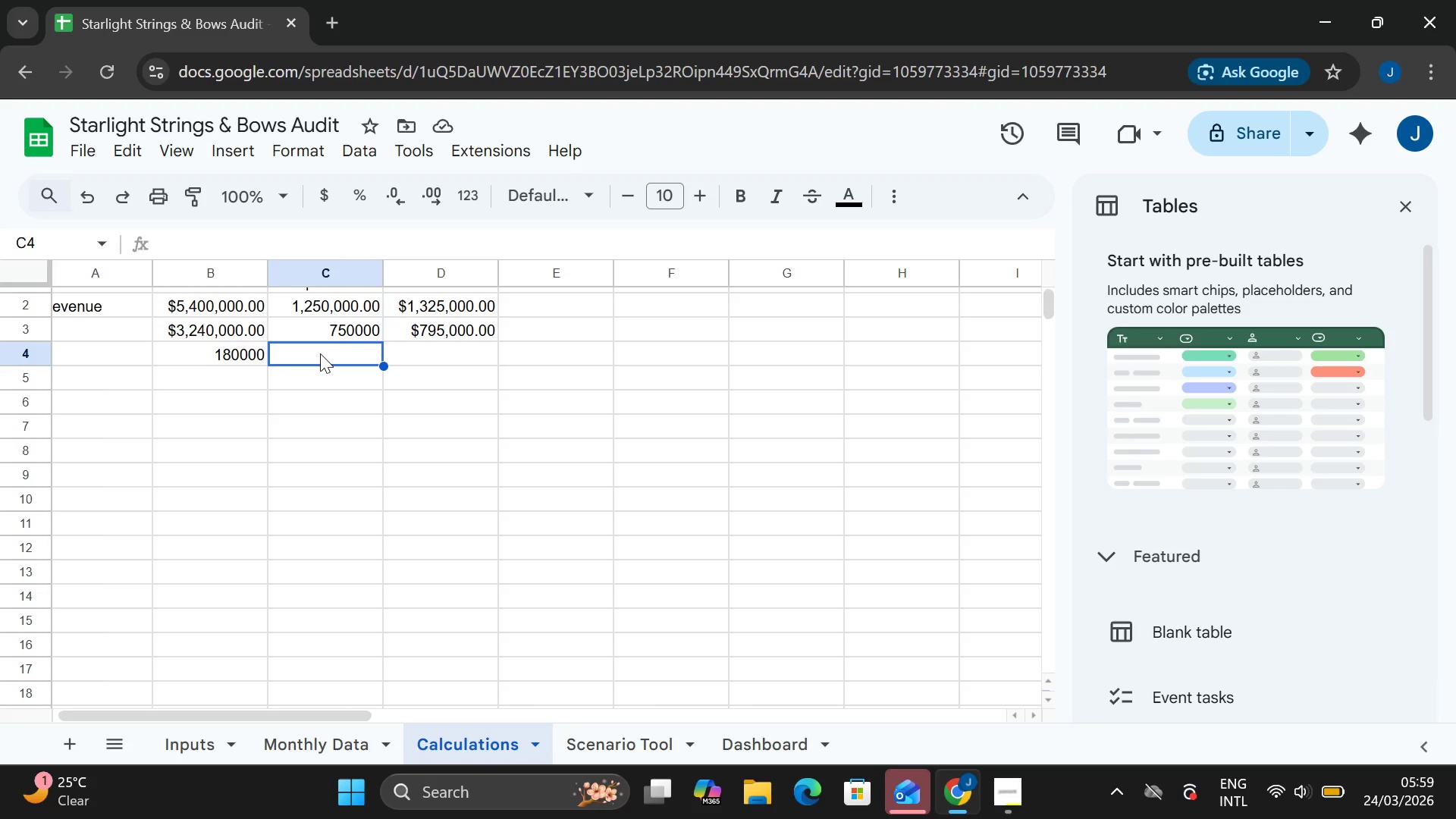 
double_click([320, 353])
 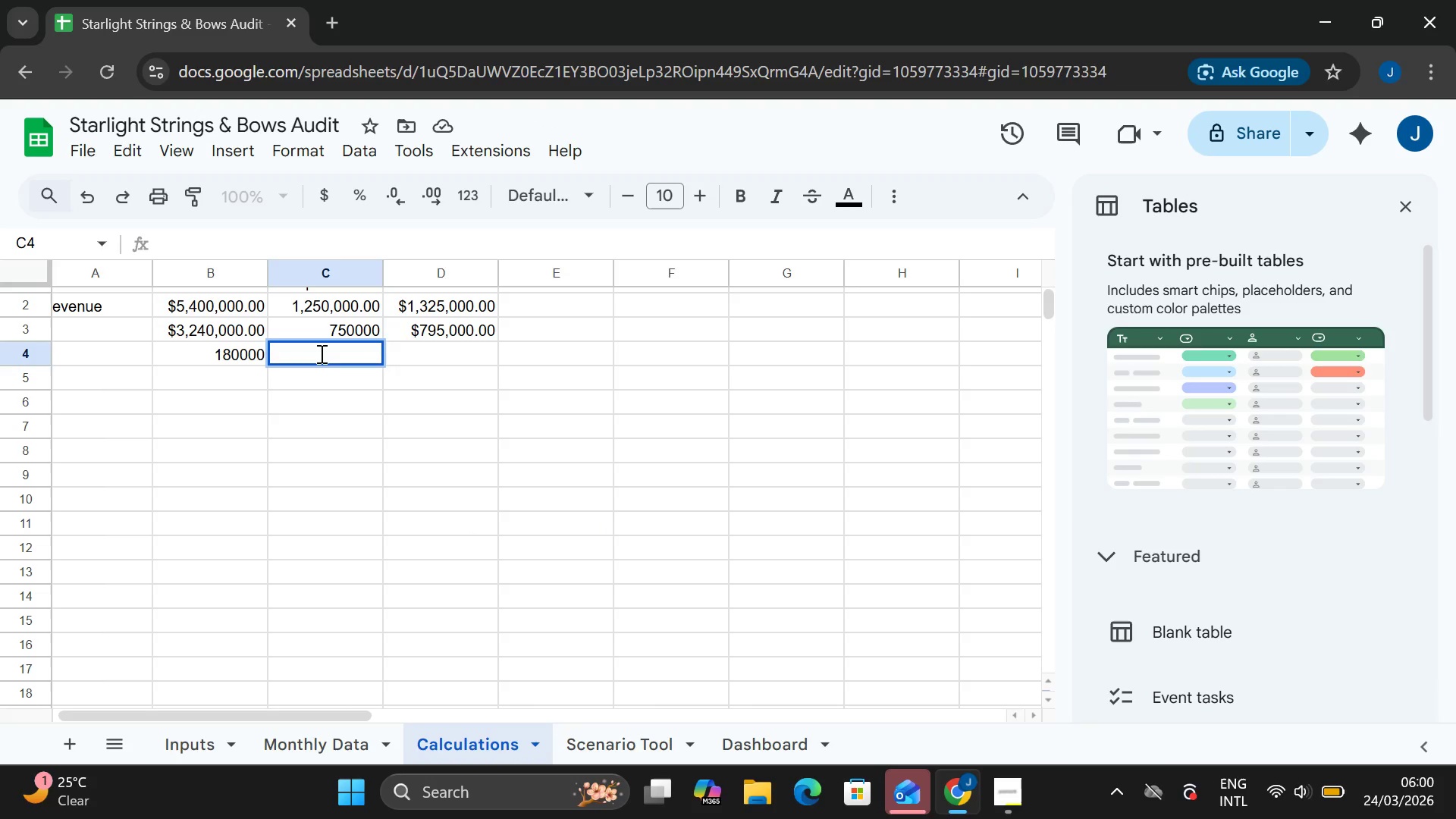 
key(CapsLock)
 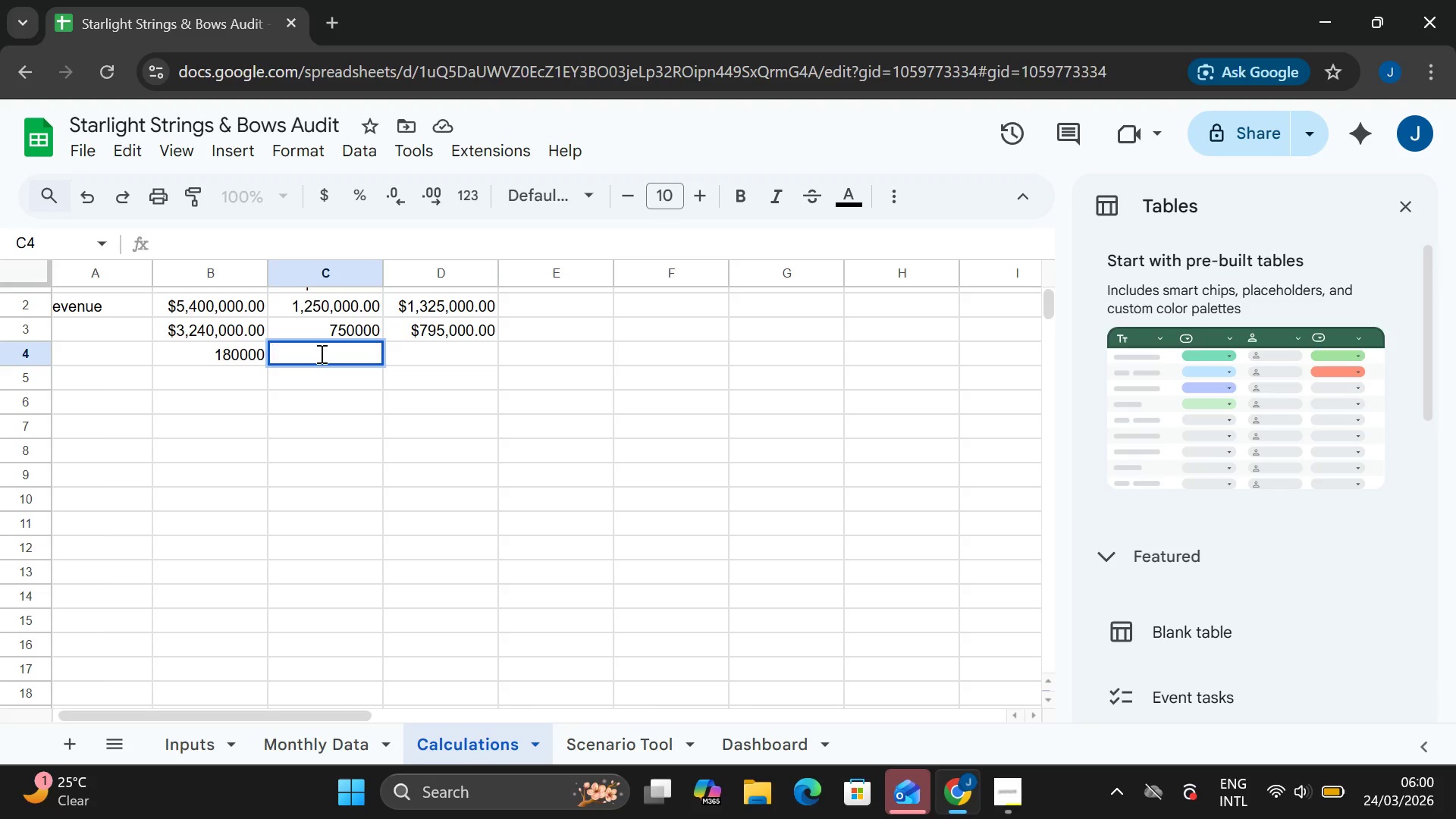 
type(=SUM)
 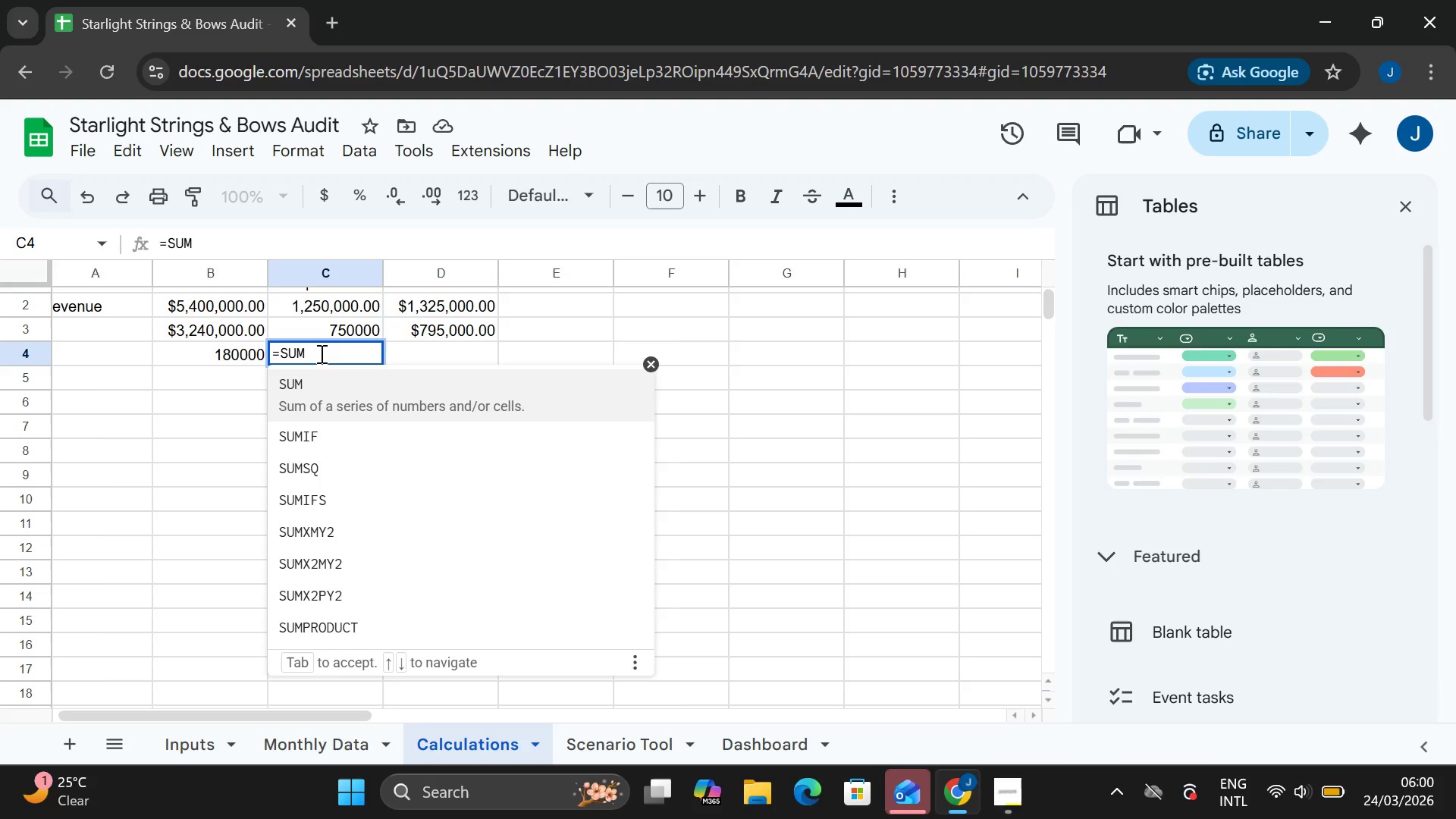 
key(Shift+9)
 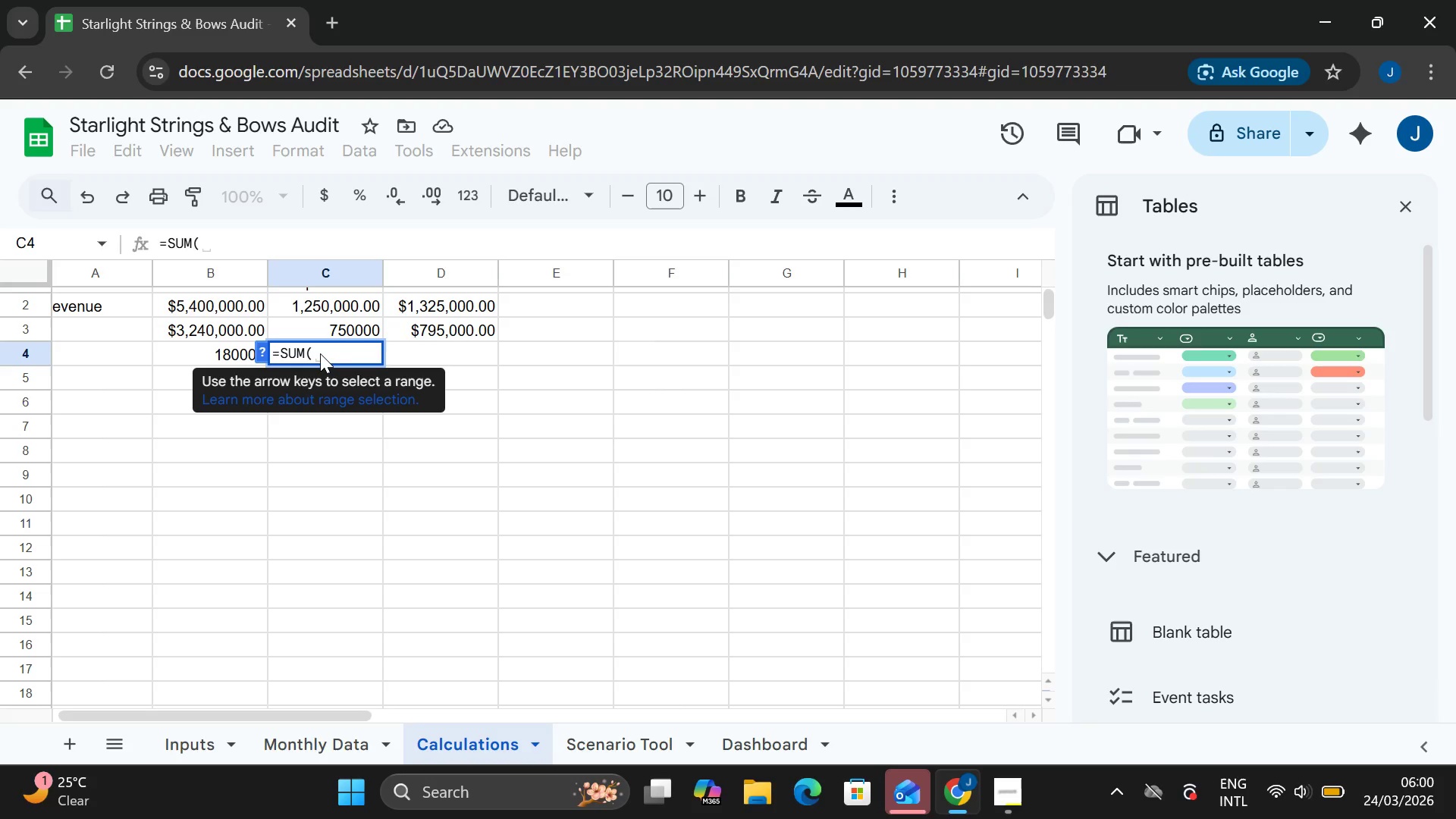 
key(Quote)
 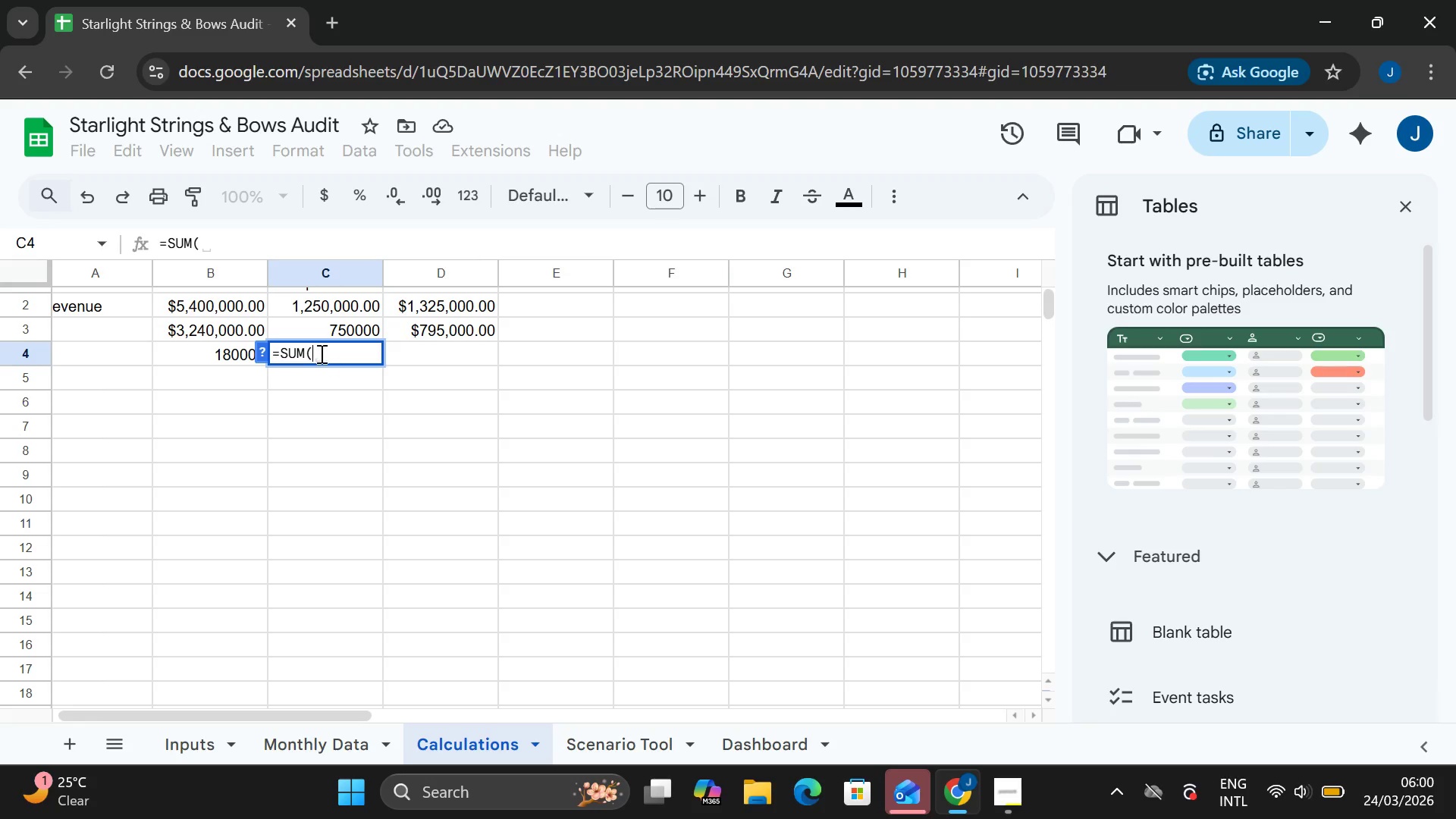 
key(Quote)
 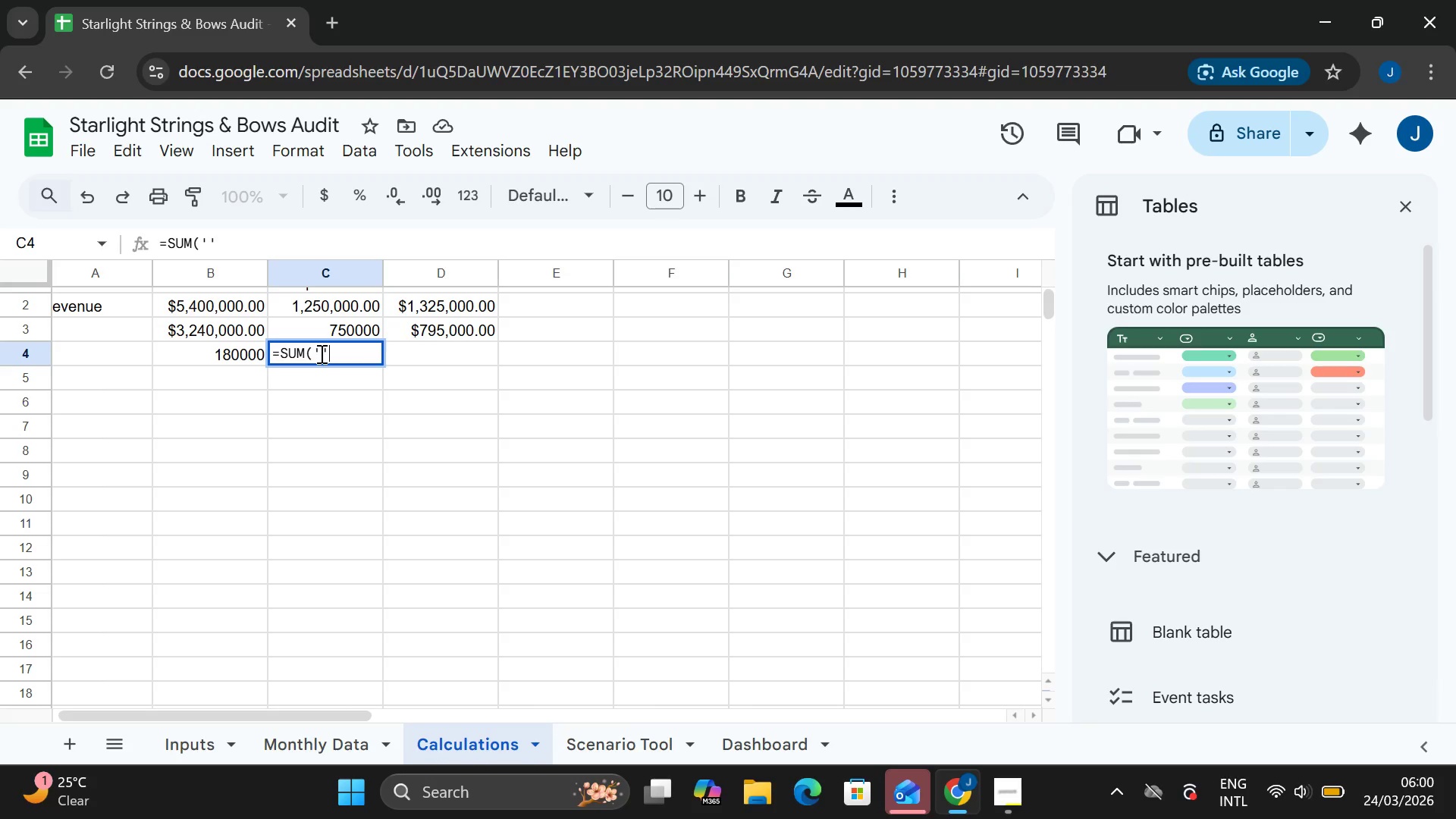 
key(ArrowLeft)
 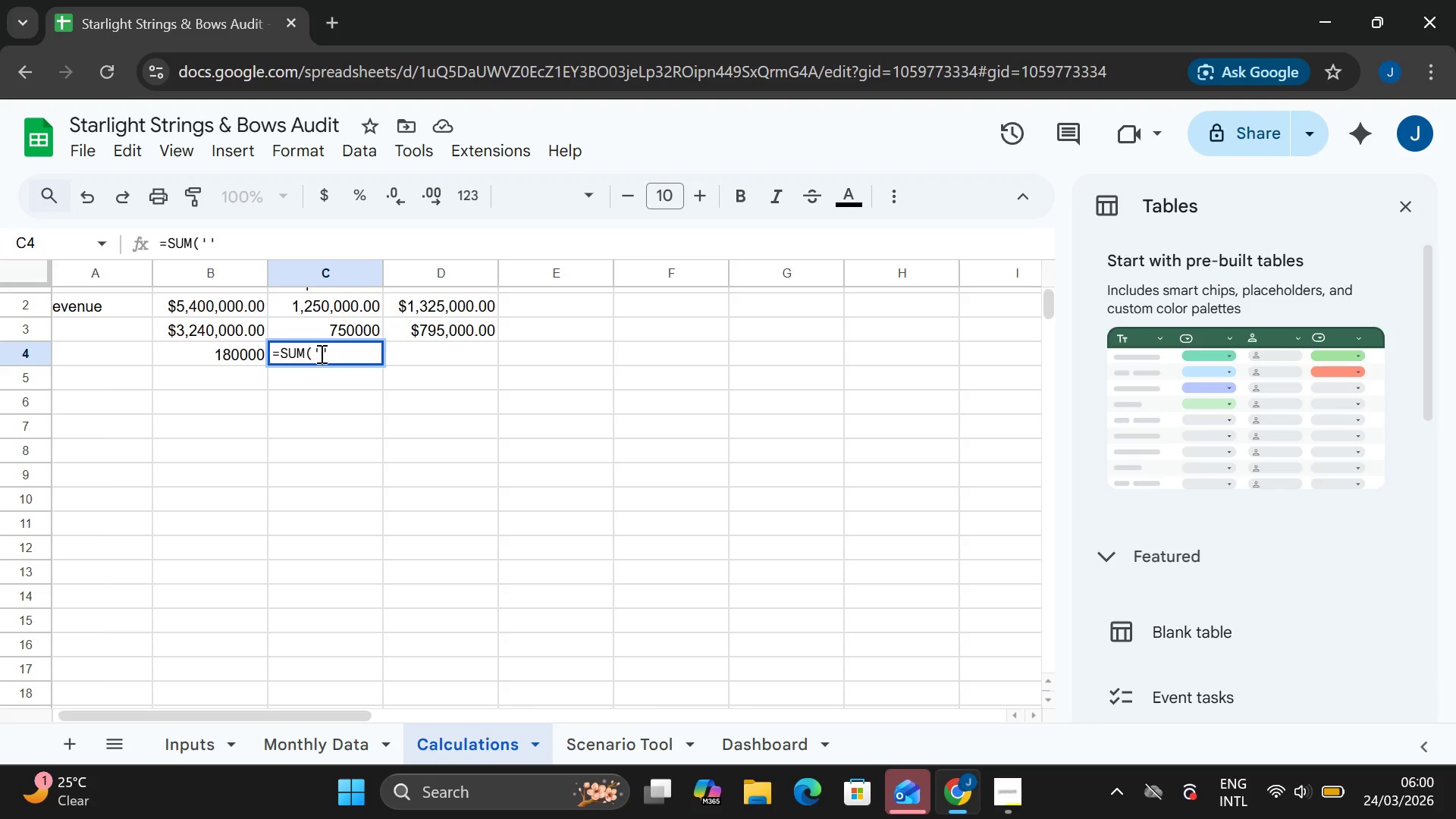 
type(MON)
key(Backspace)
key(Backspace)
type(om)
key(Backspace)
type(nthly Data)
 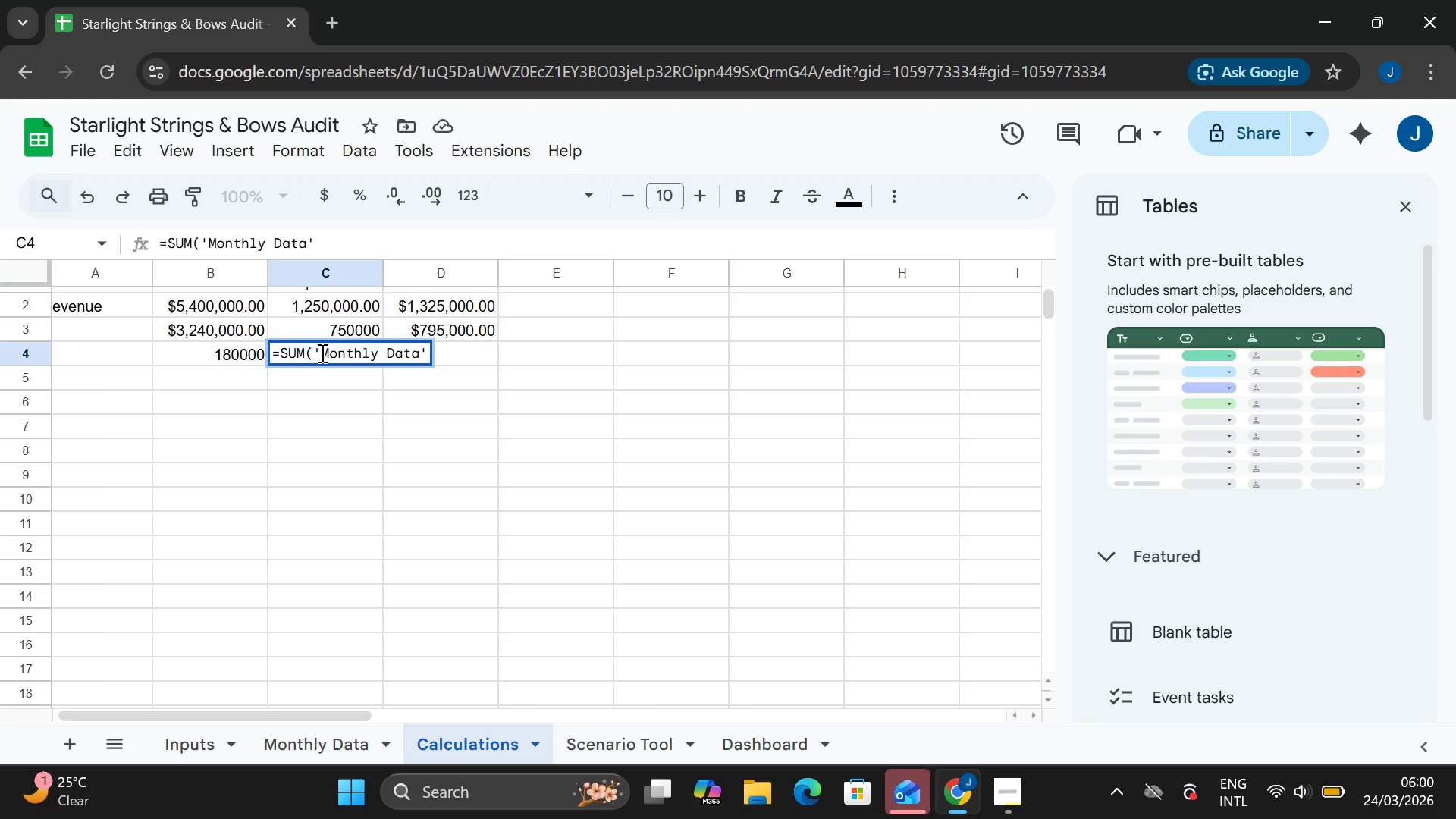 
key(ArrowRight)
 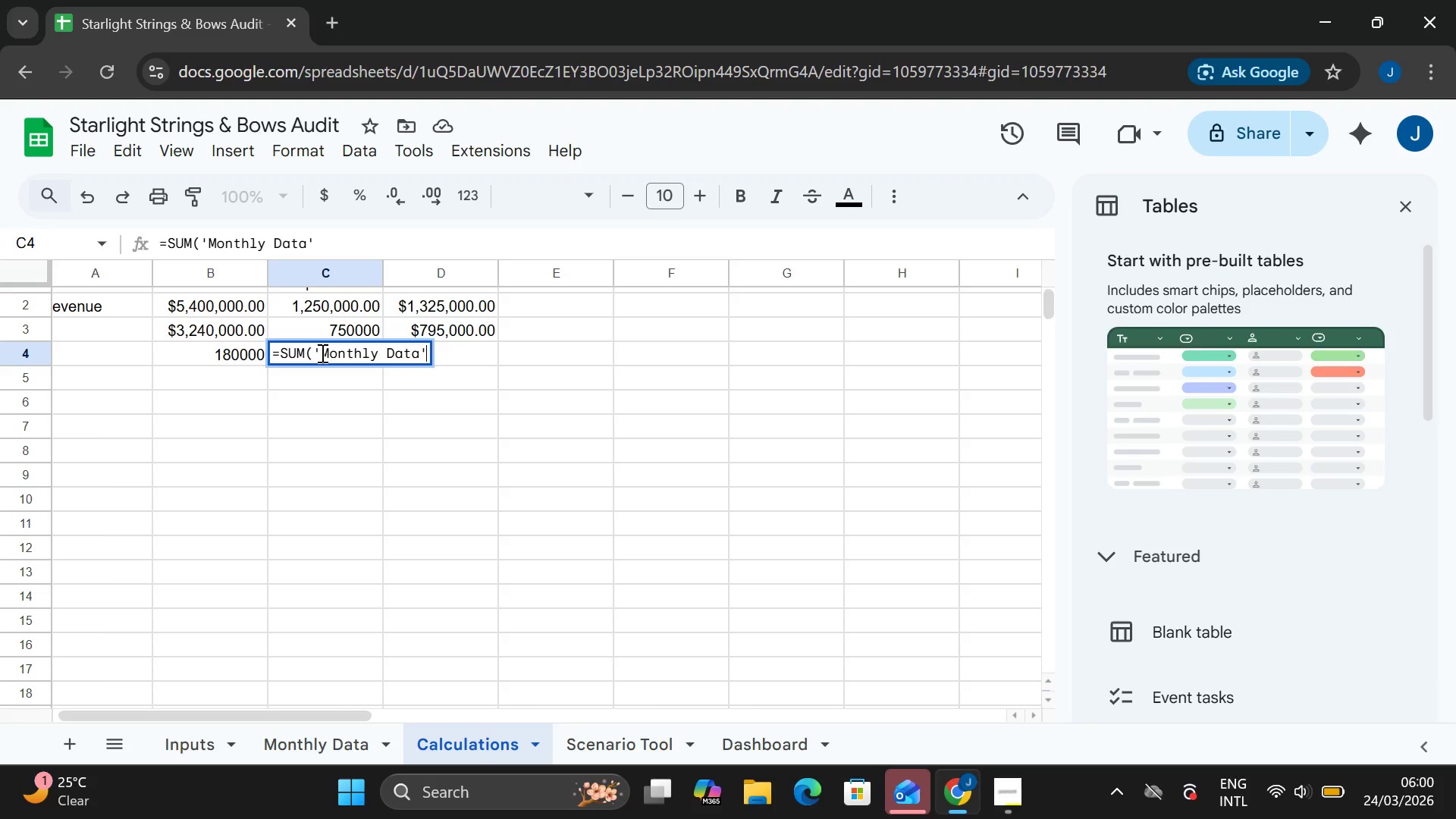 
type(!C2:C13) * 200)
 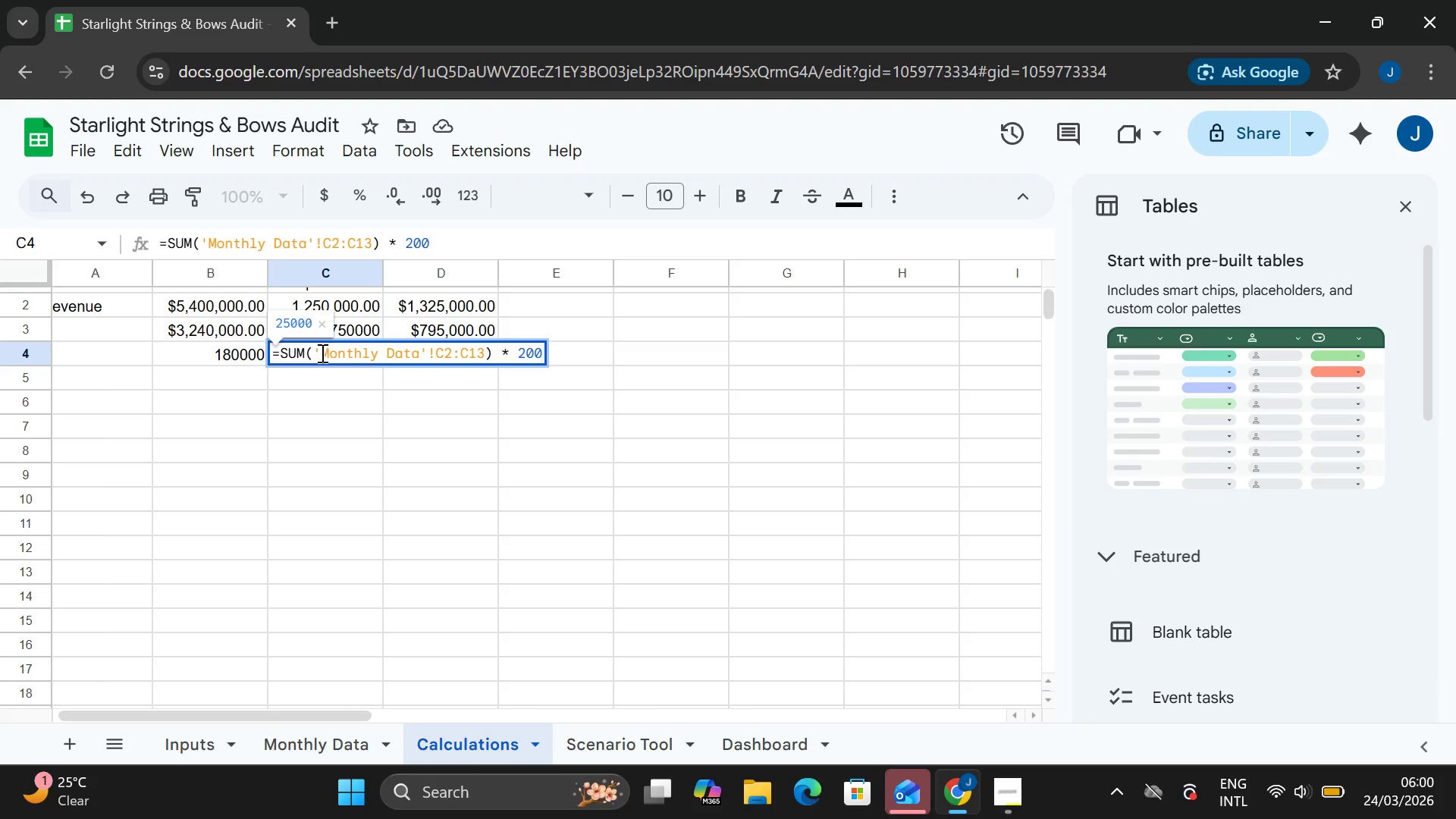 
key(Enter)
 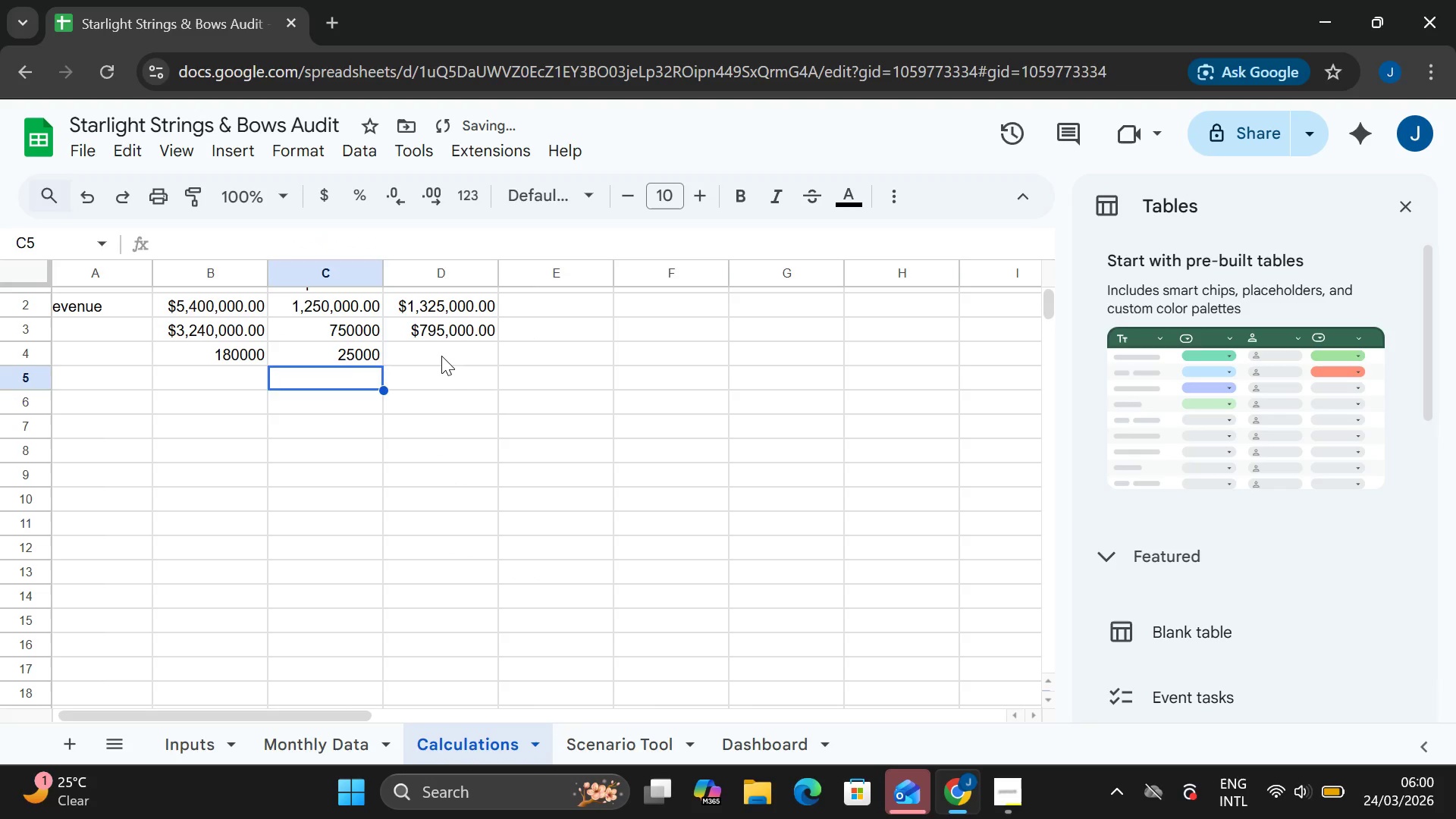 
double_click([441, 356])
 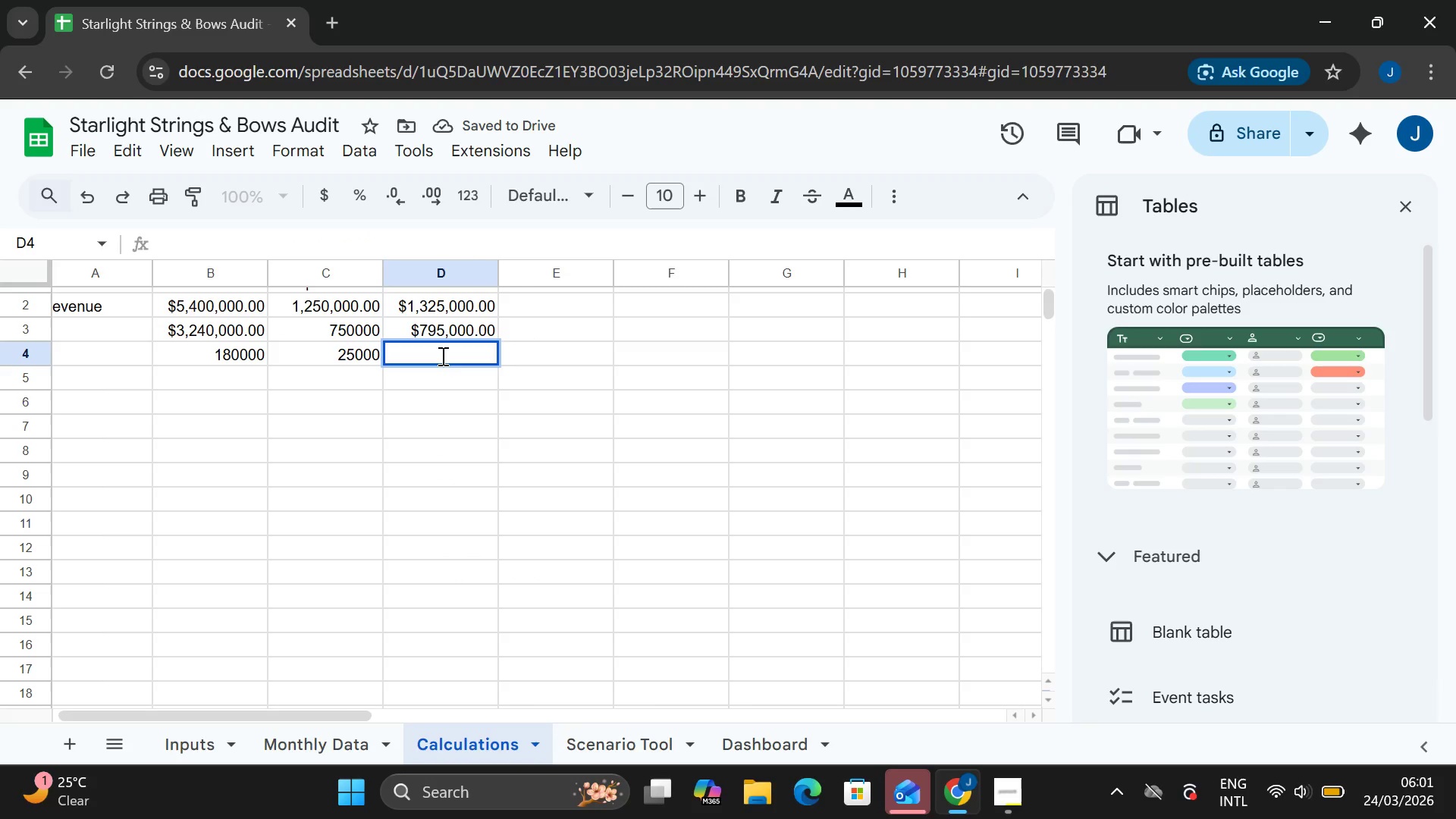 
type(=Sum('')
 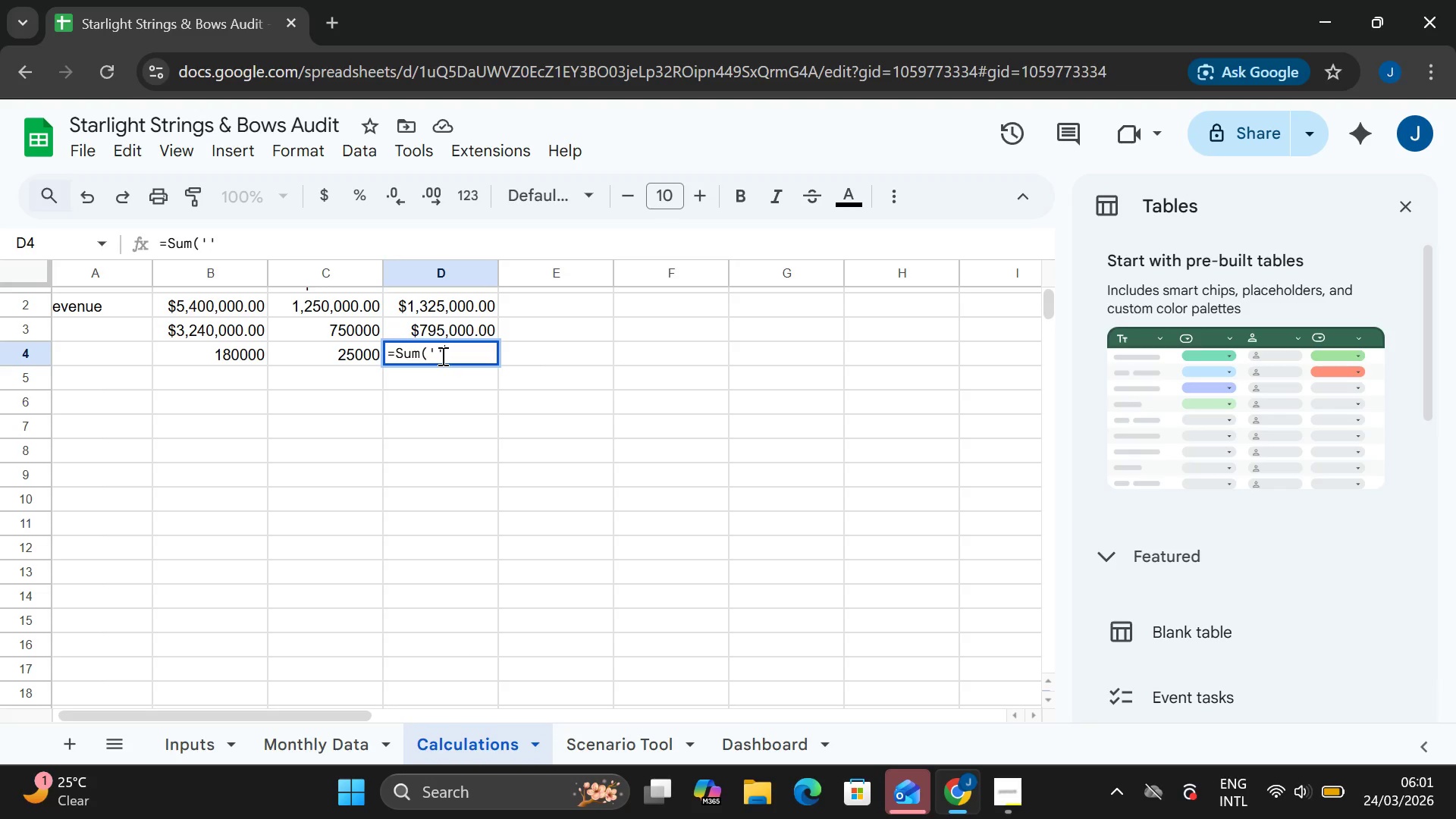 
key(ArrowLeft)
 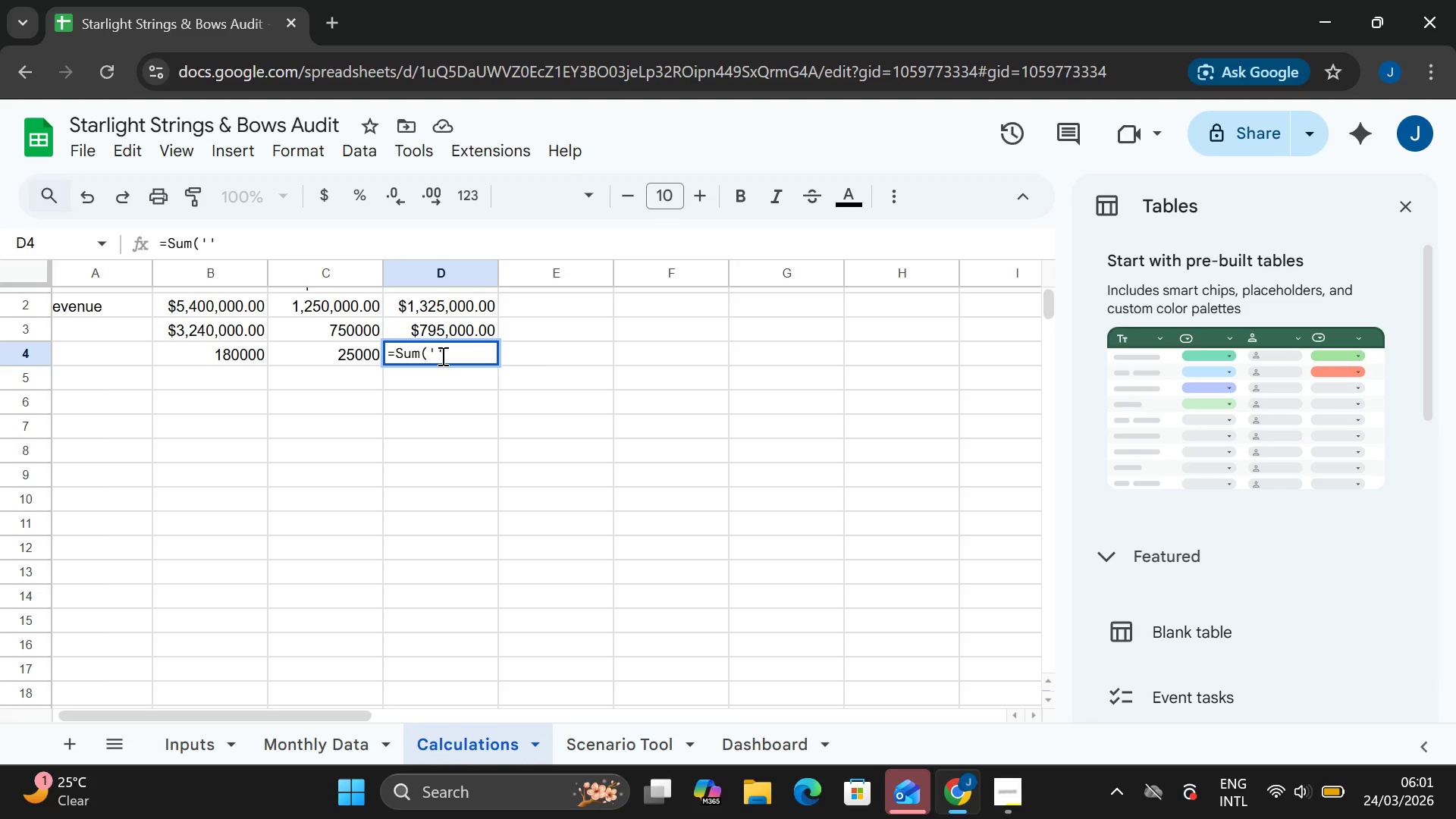 
type(Monthly Data)
 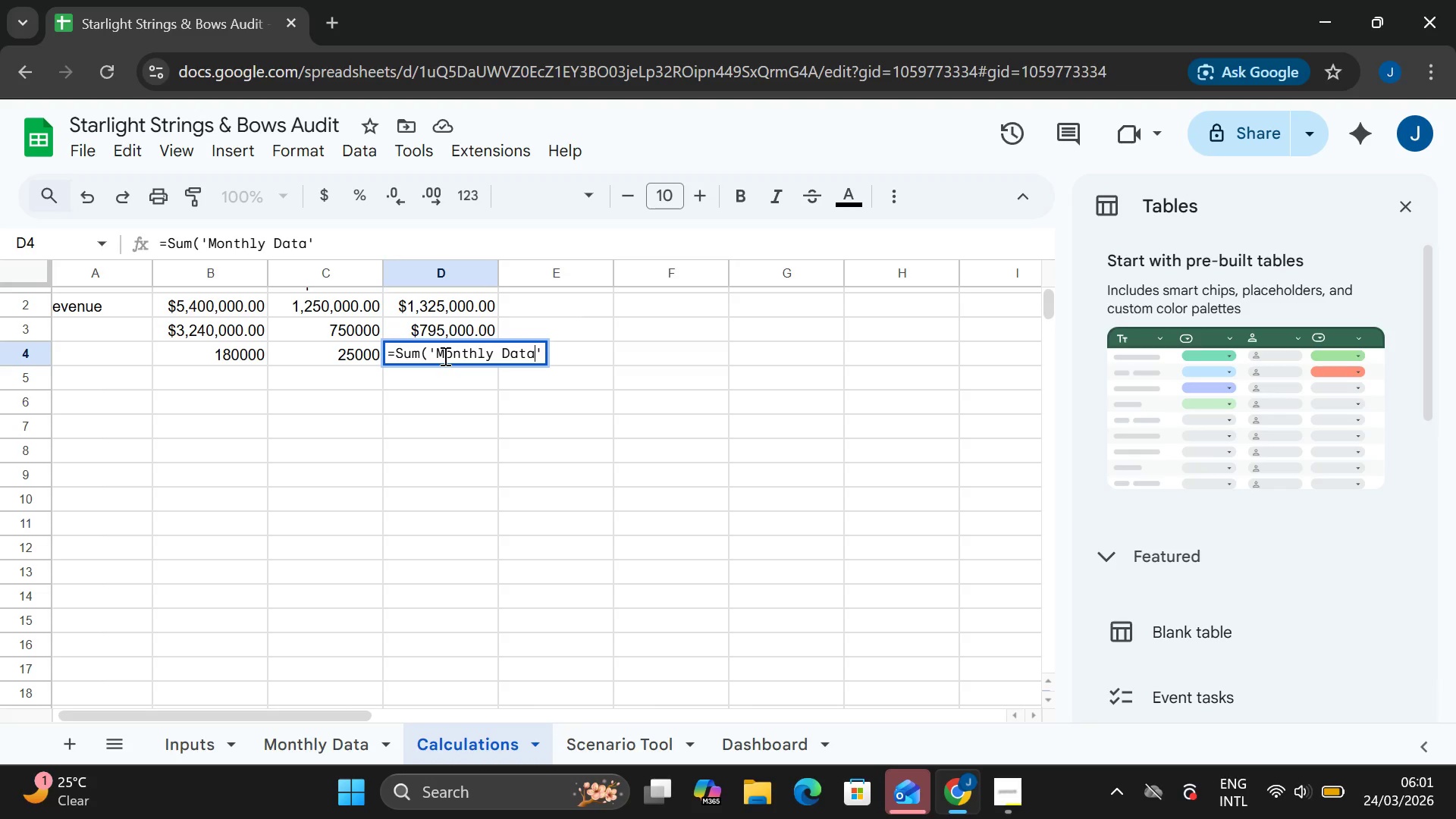 
key(ArrowRight)
 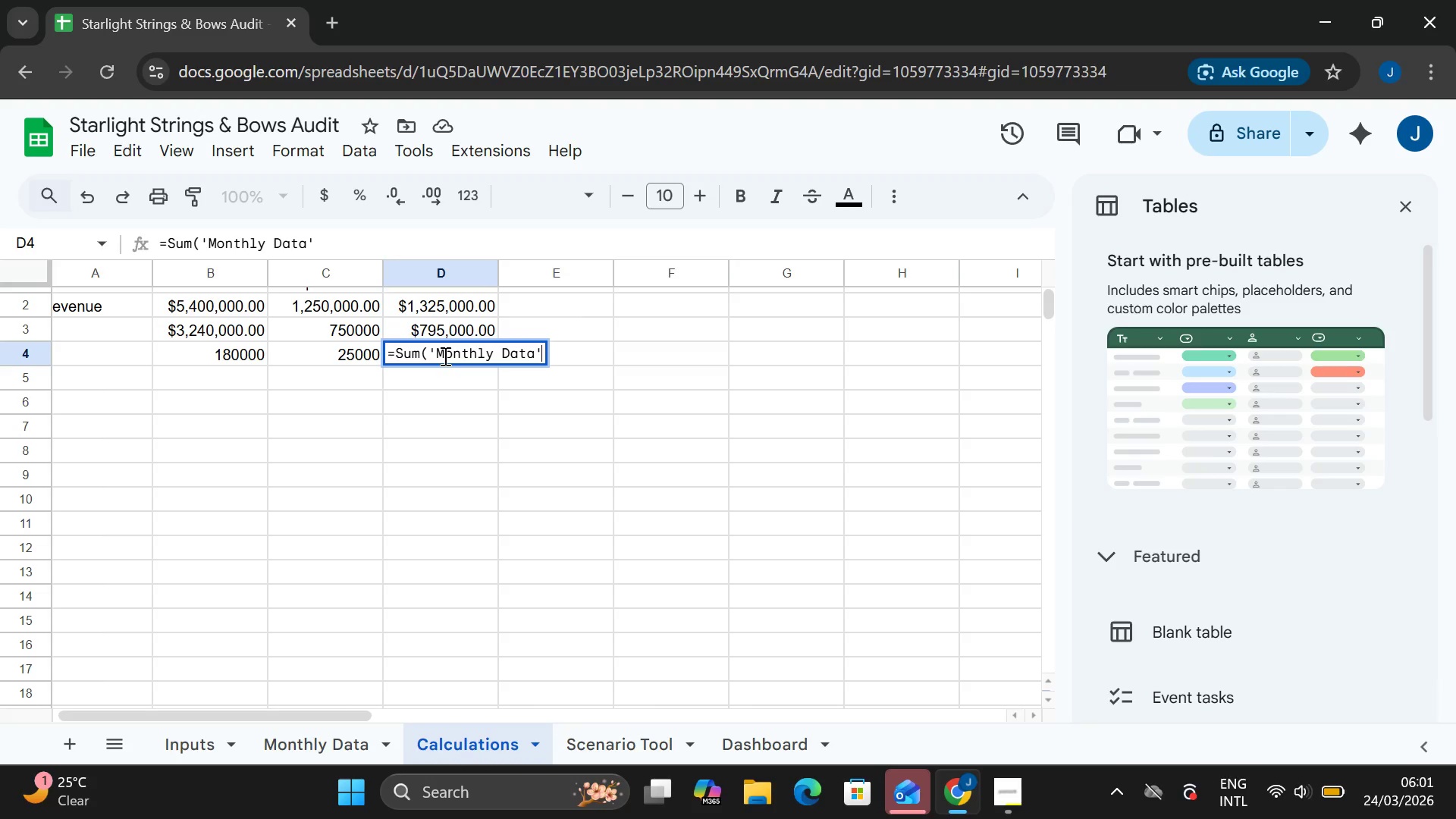 
type(!D2:D13)
 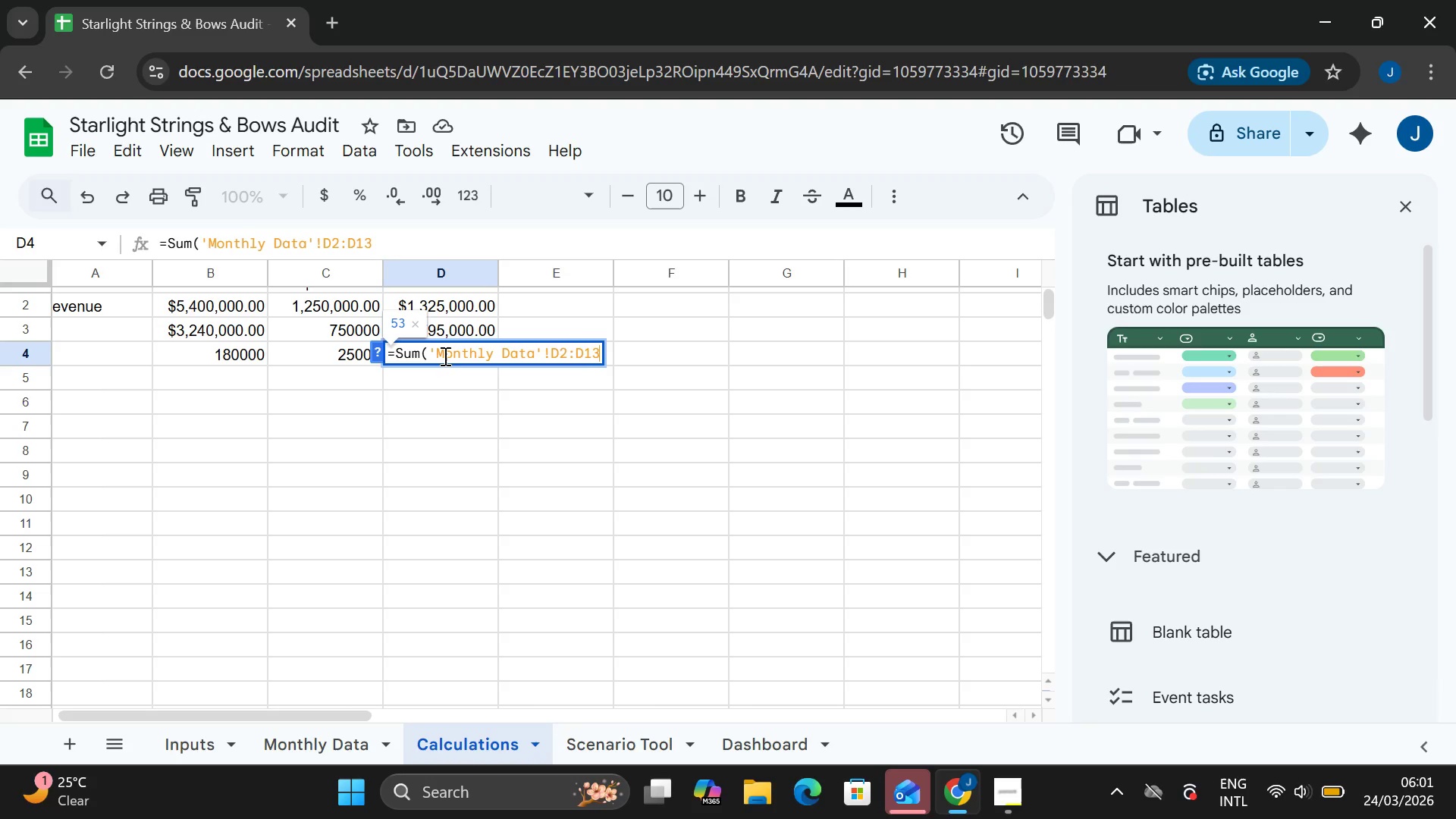 
type() * Inputs!B7)
 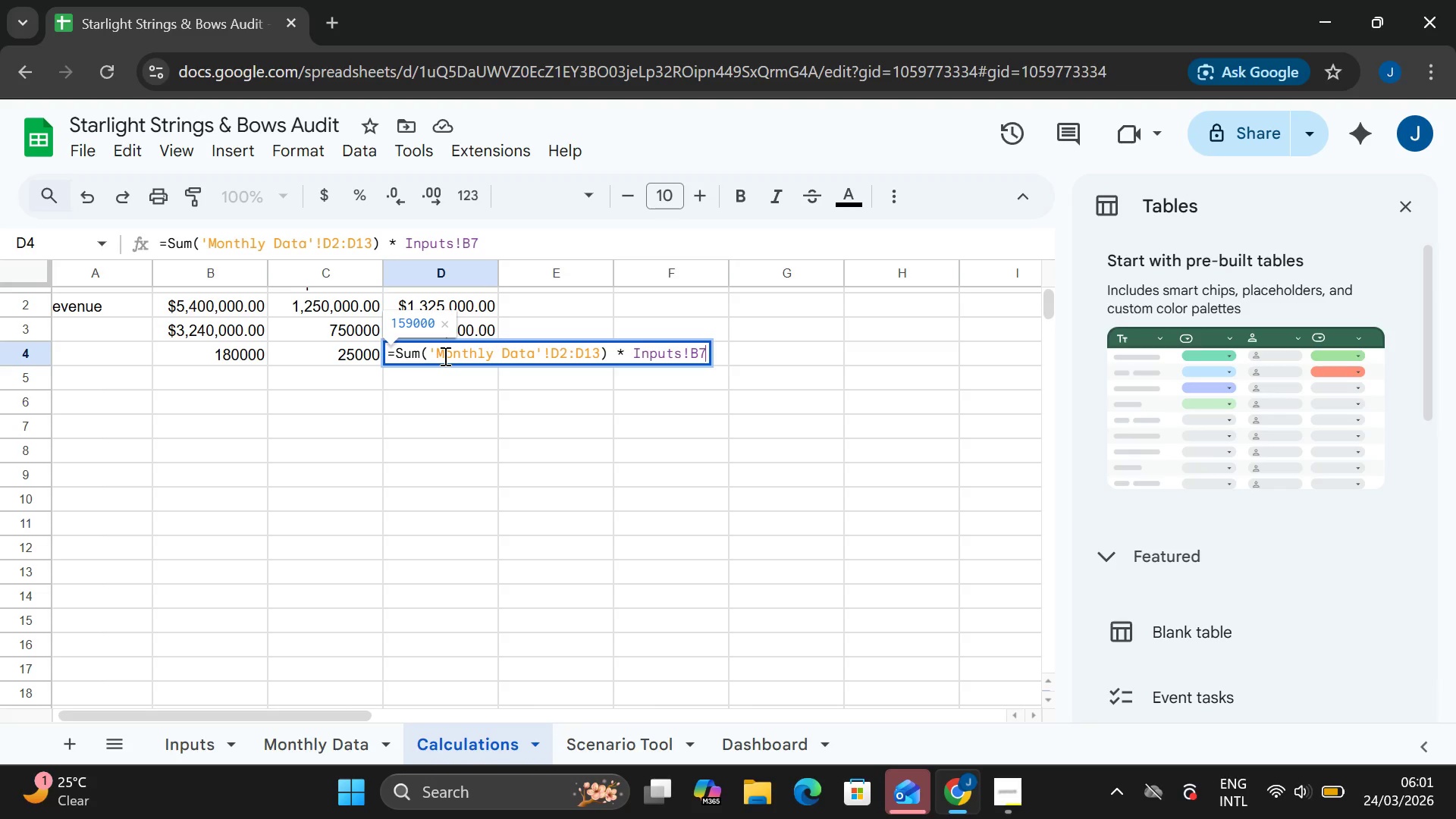 
key(Enter)
 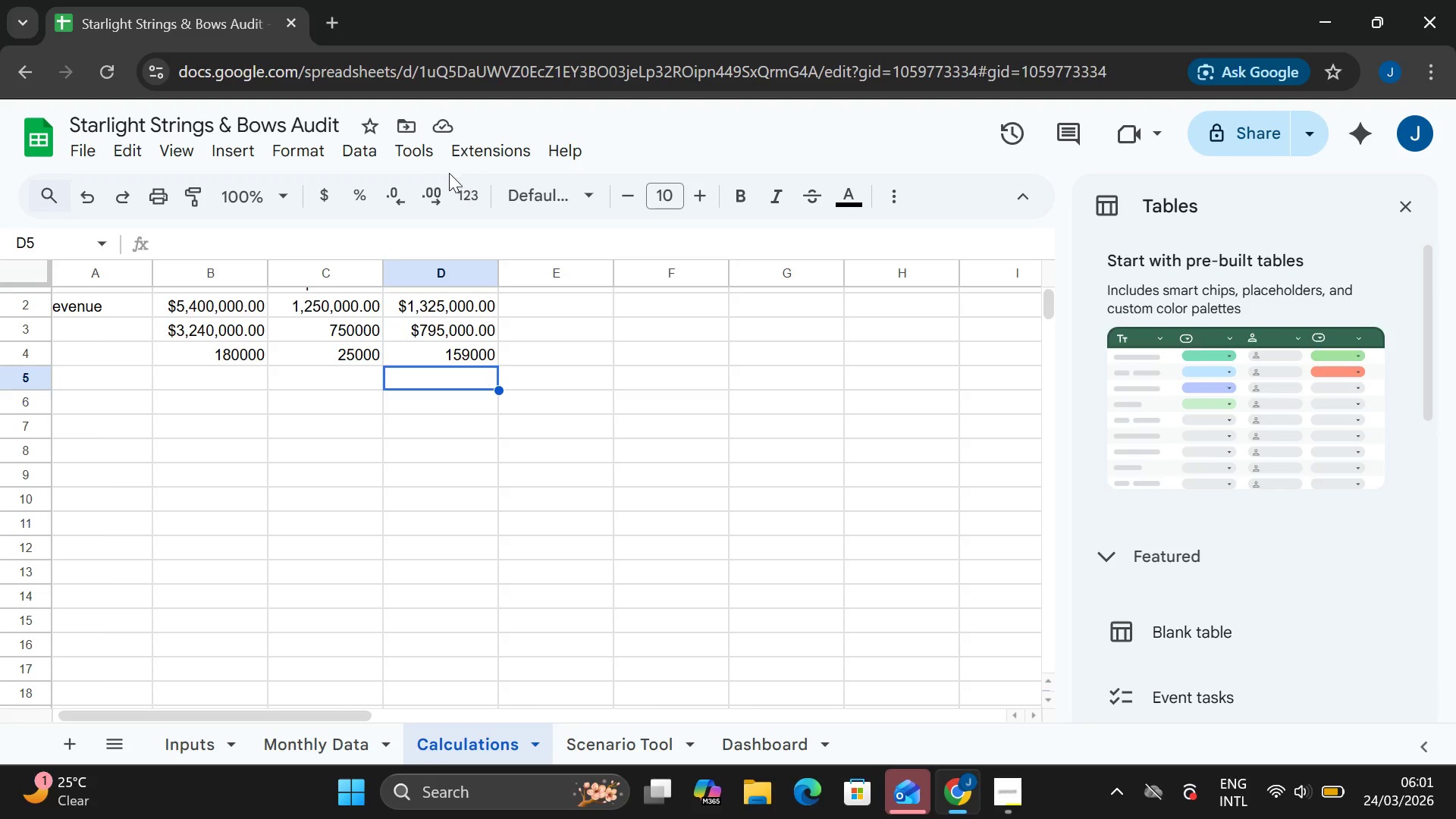 
wait(11.22)
 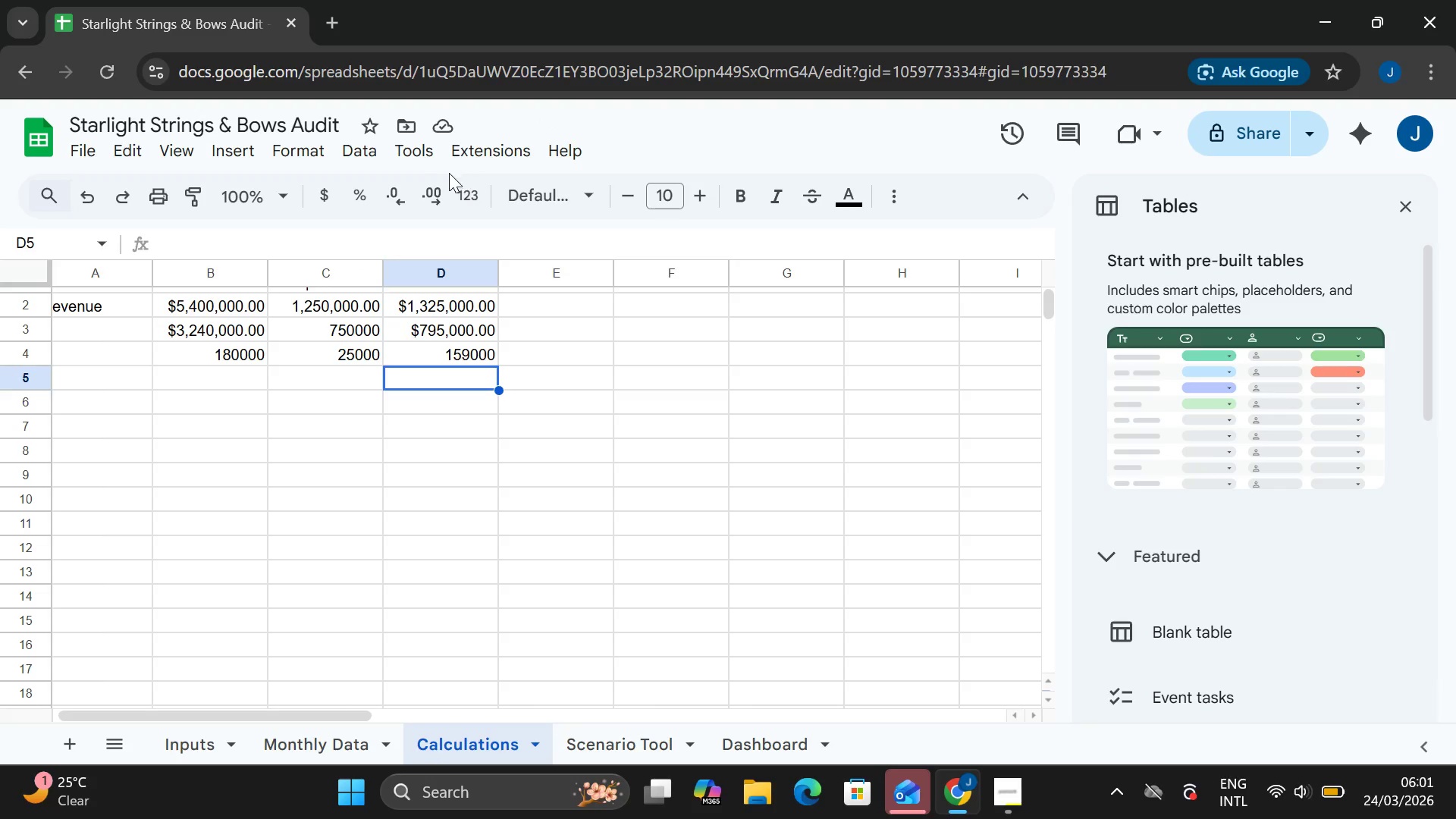 
left_click([315, 739])
 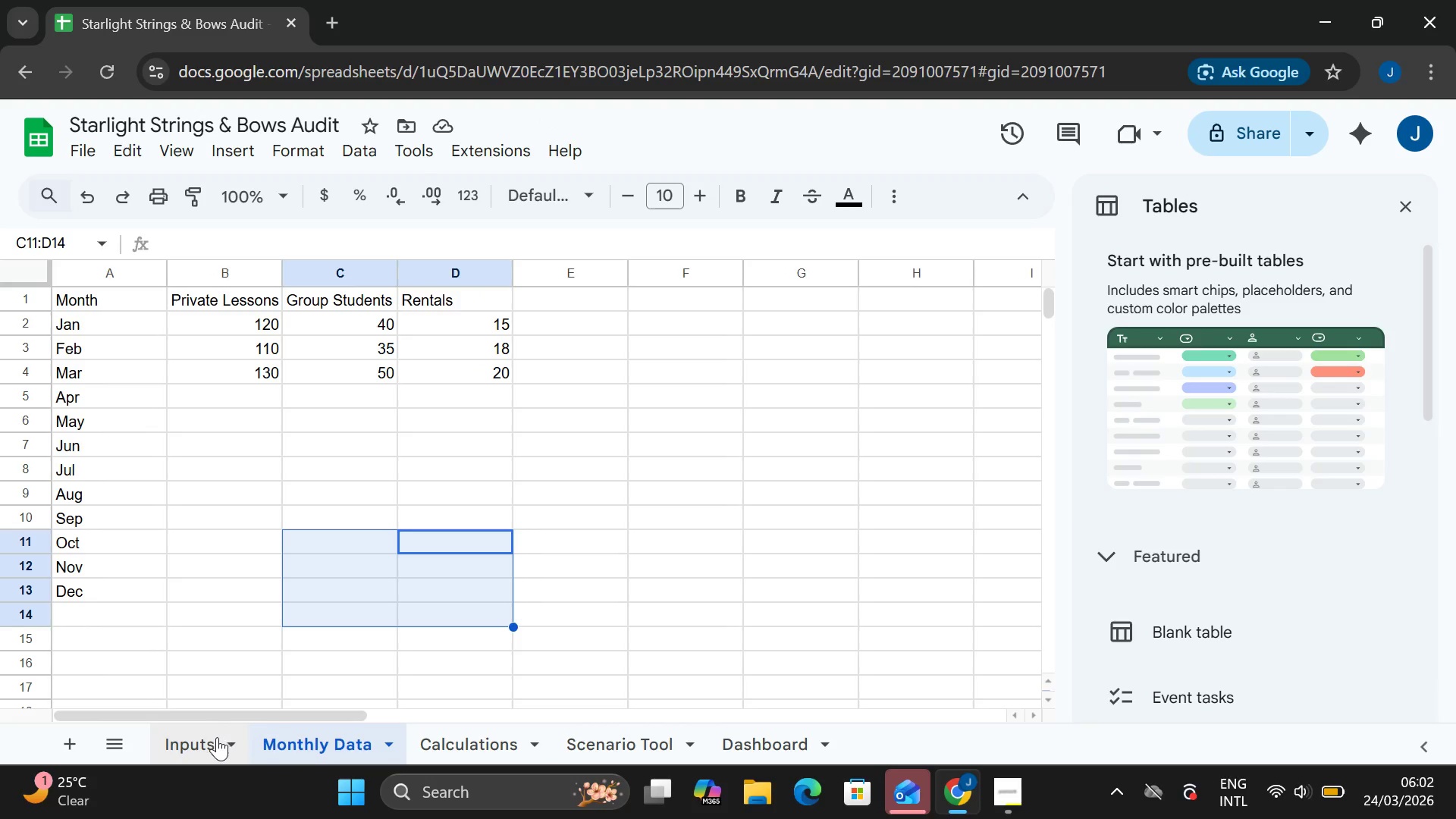 
left_click([214, 740])
 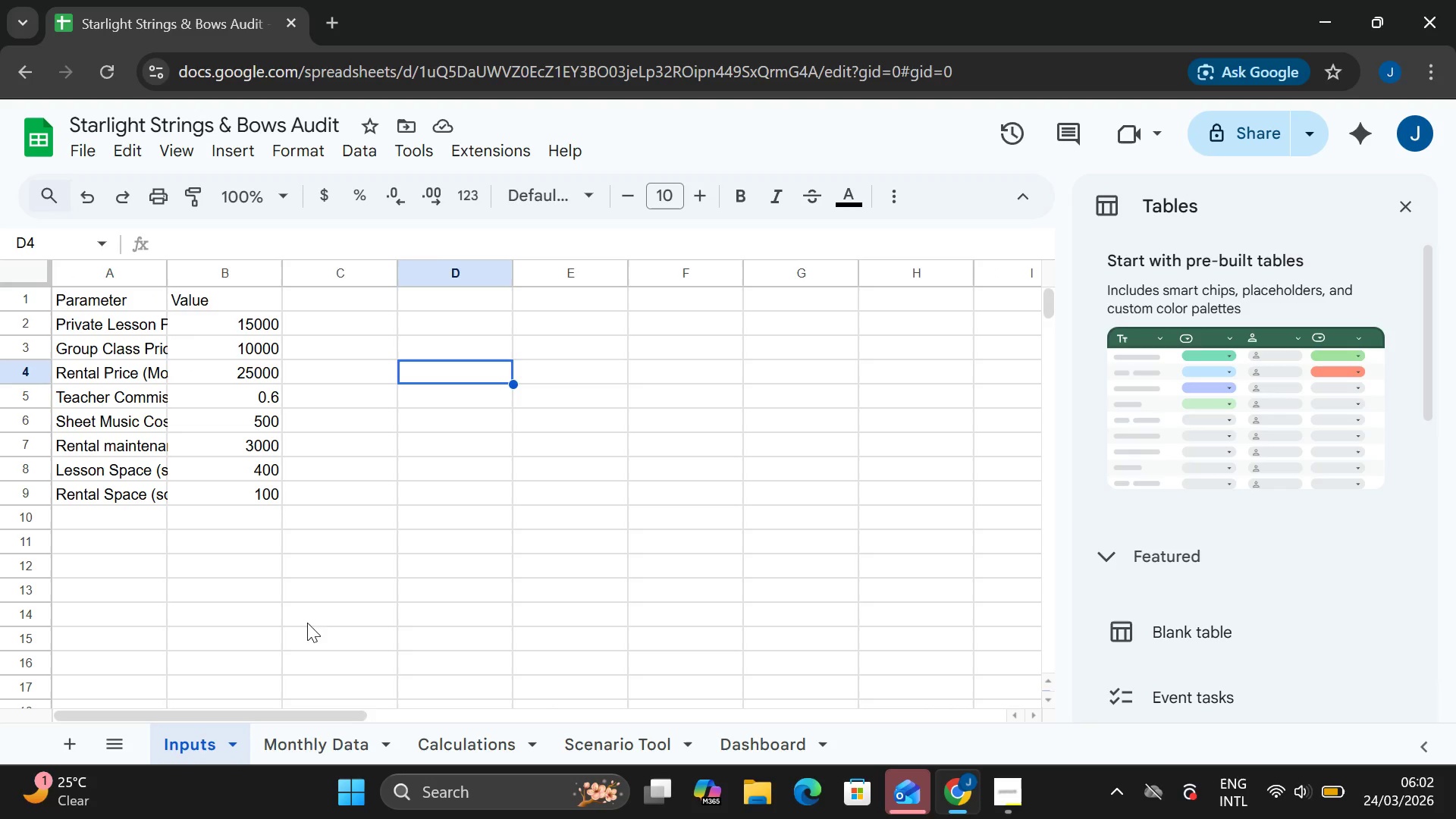 
wait(7.42)
 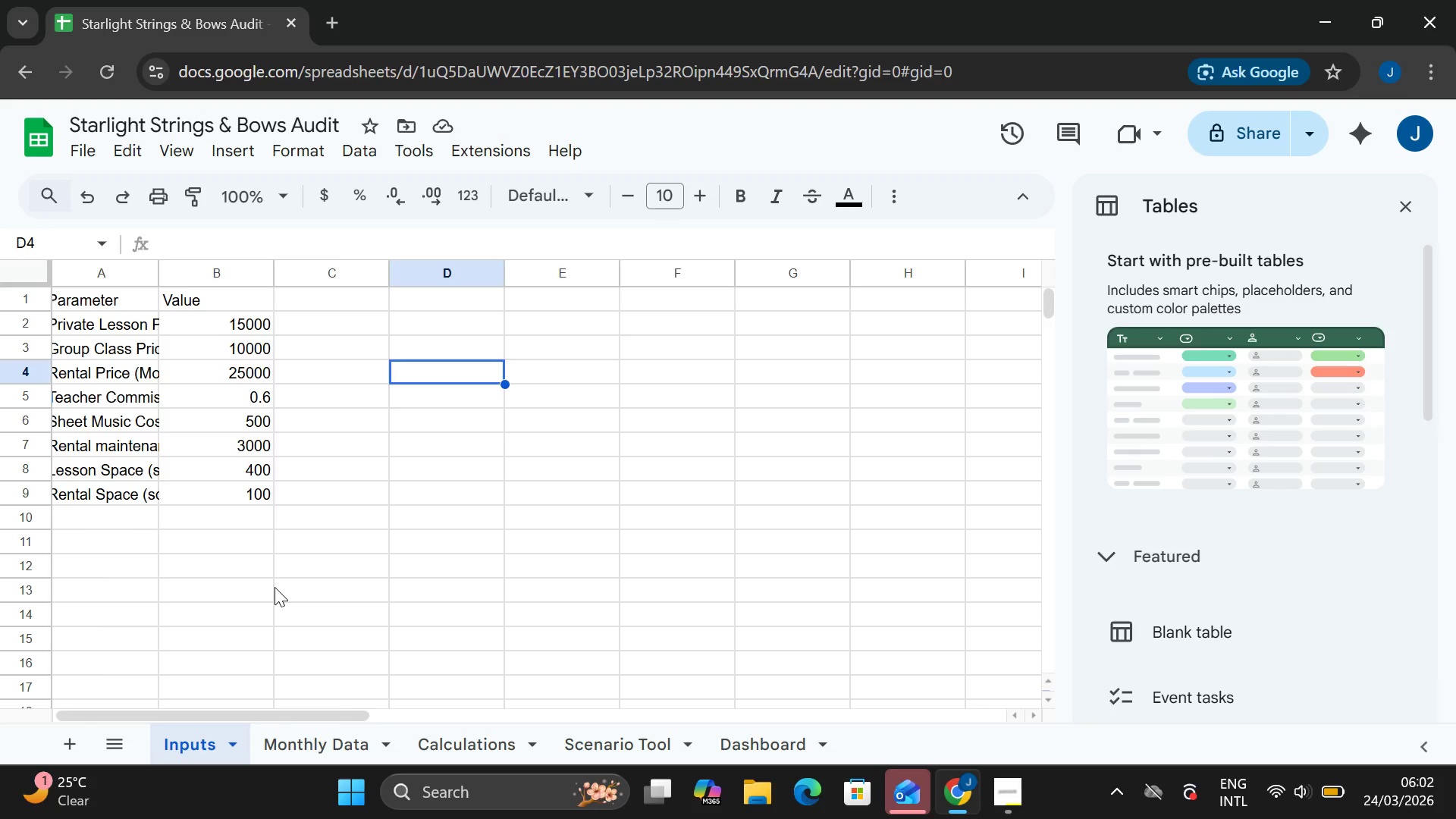 
left_click([444, 742])
 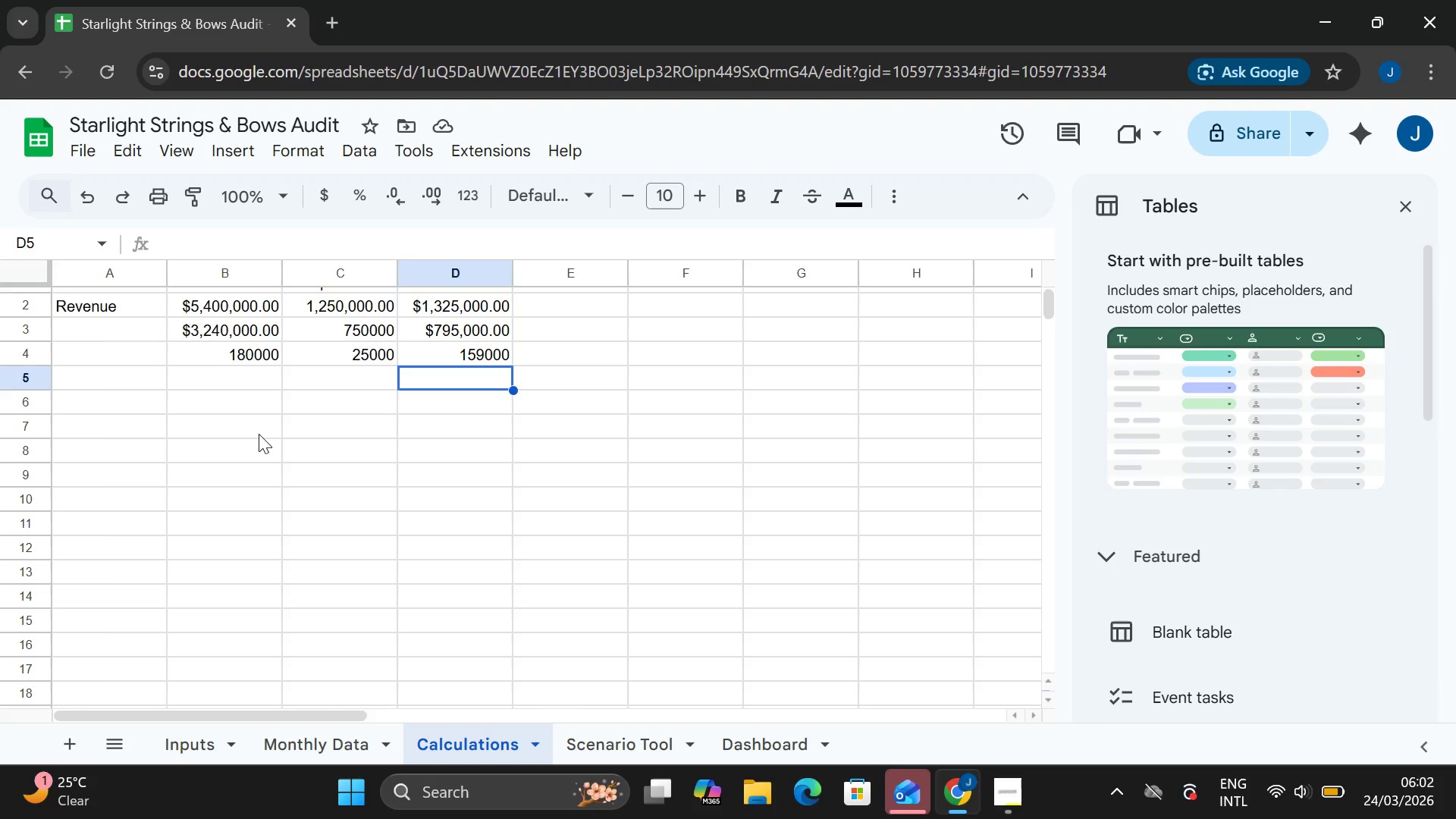 
wait(11.75)
 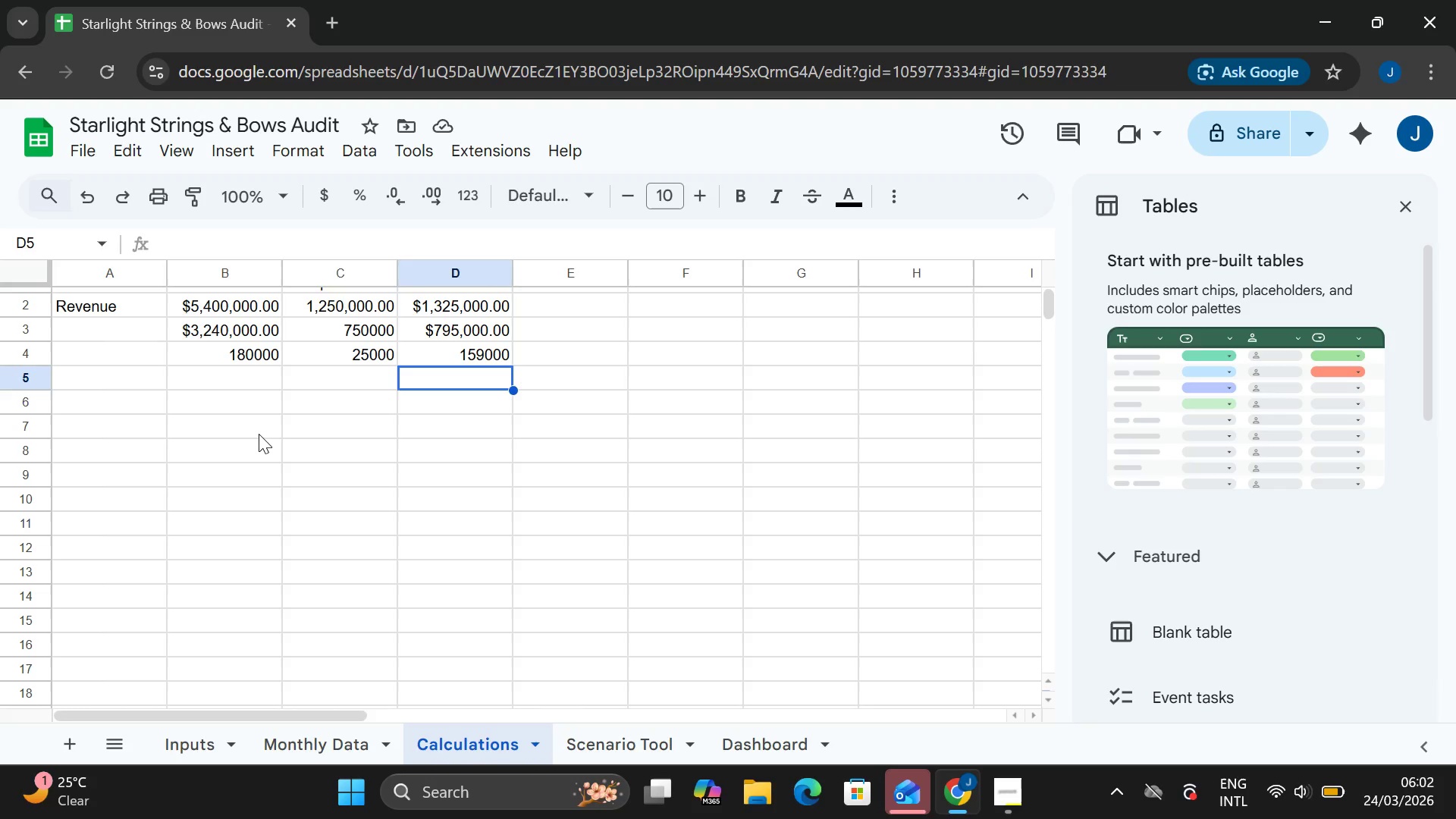 
left_click([198, 752])
 